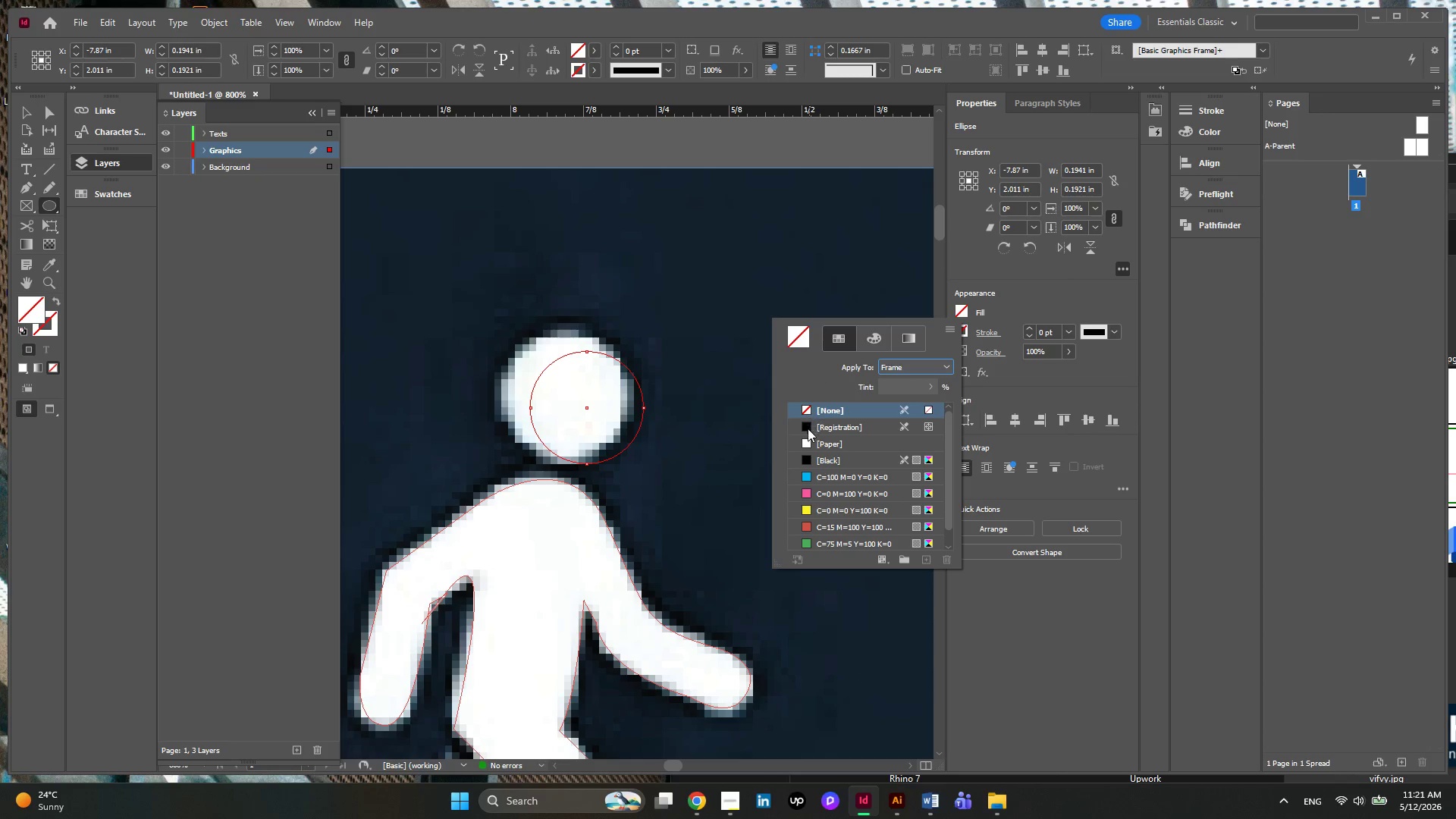 
left_click([805, 439])
 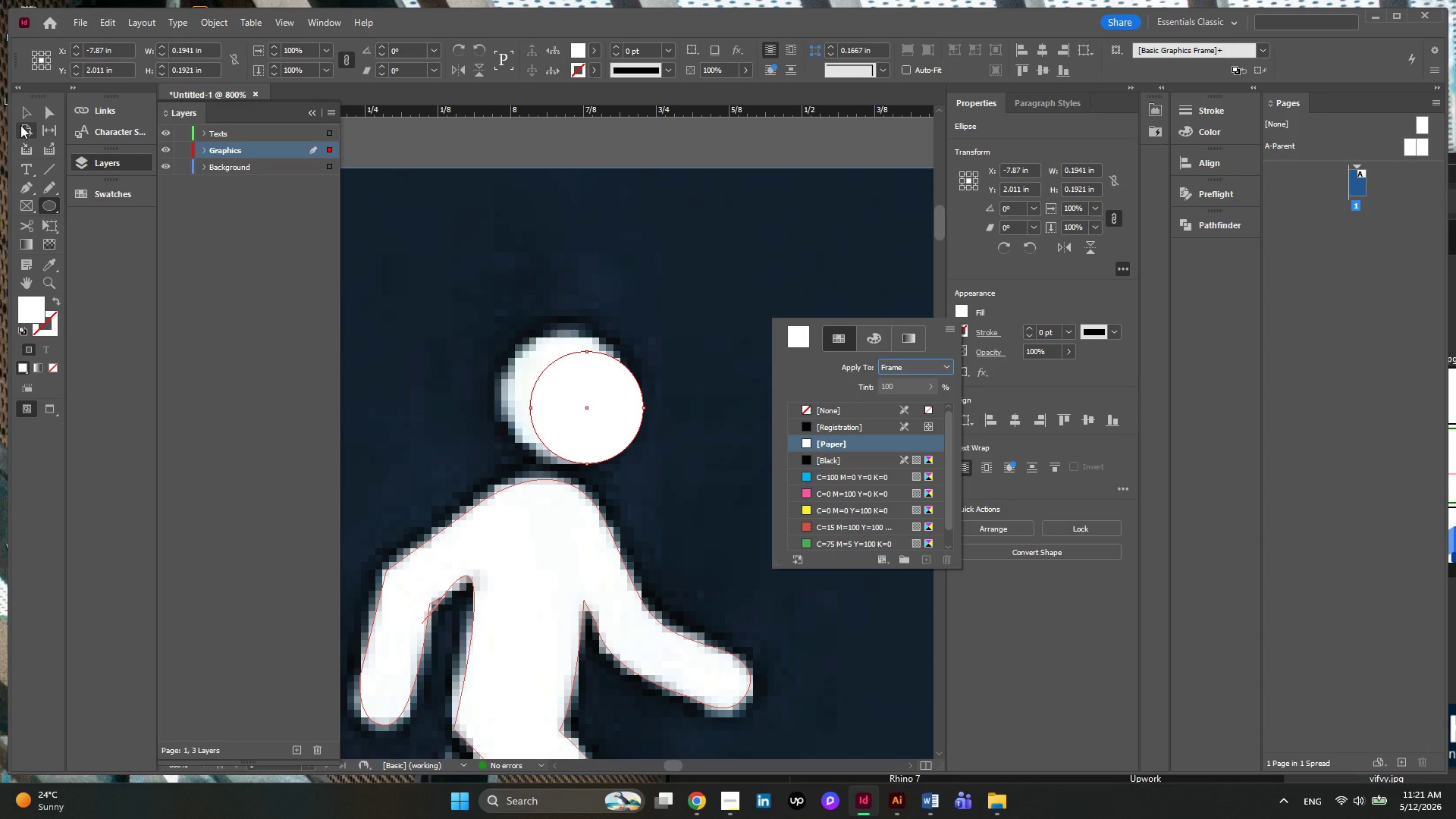 
left_click([20, 115])
 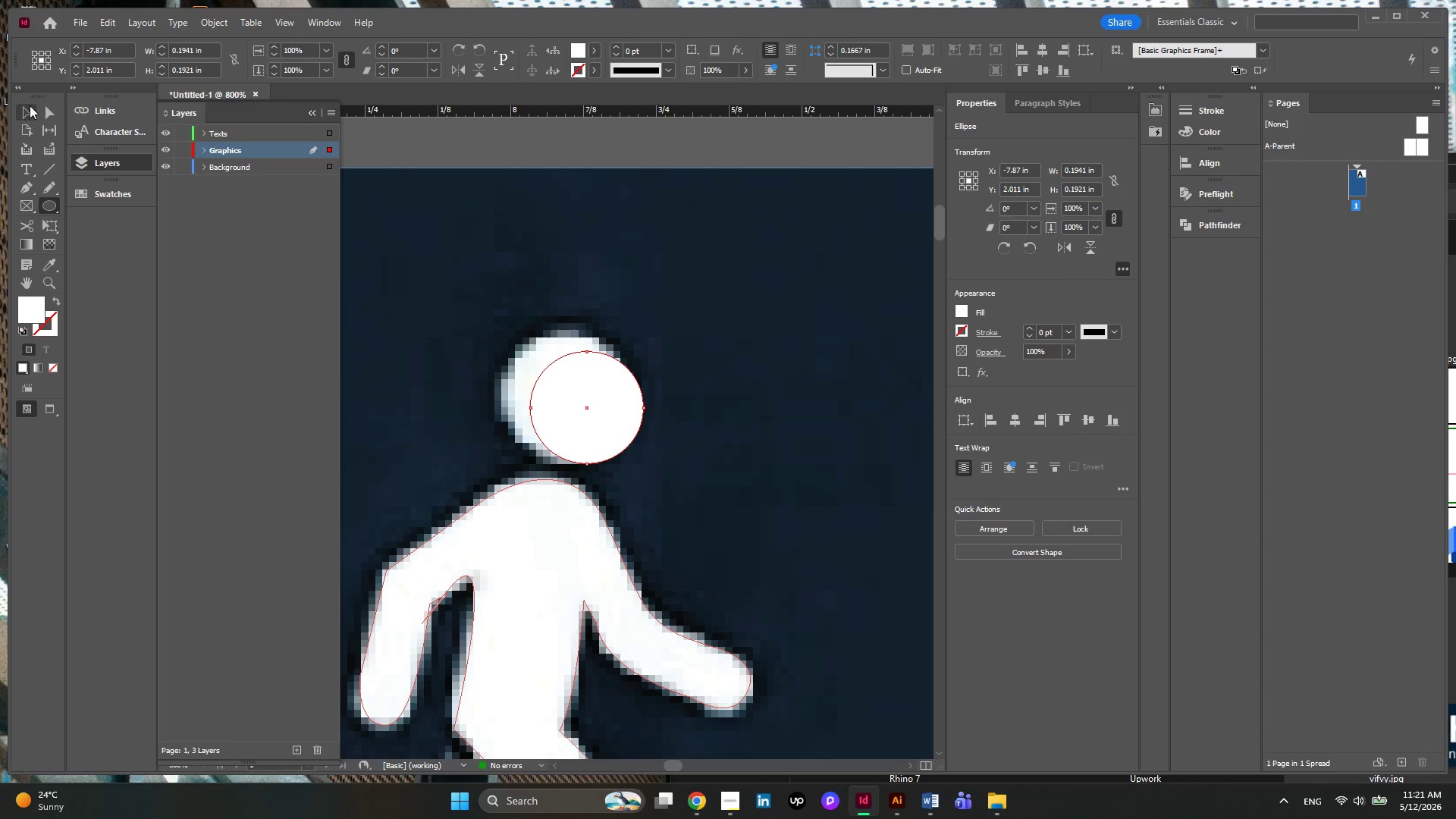 
left_click([29, 113])
 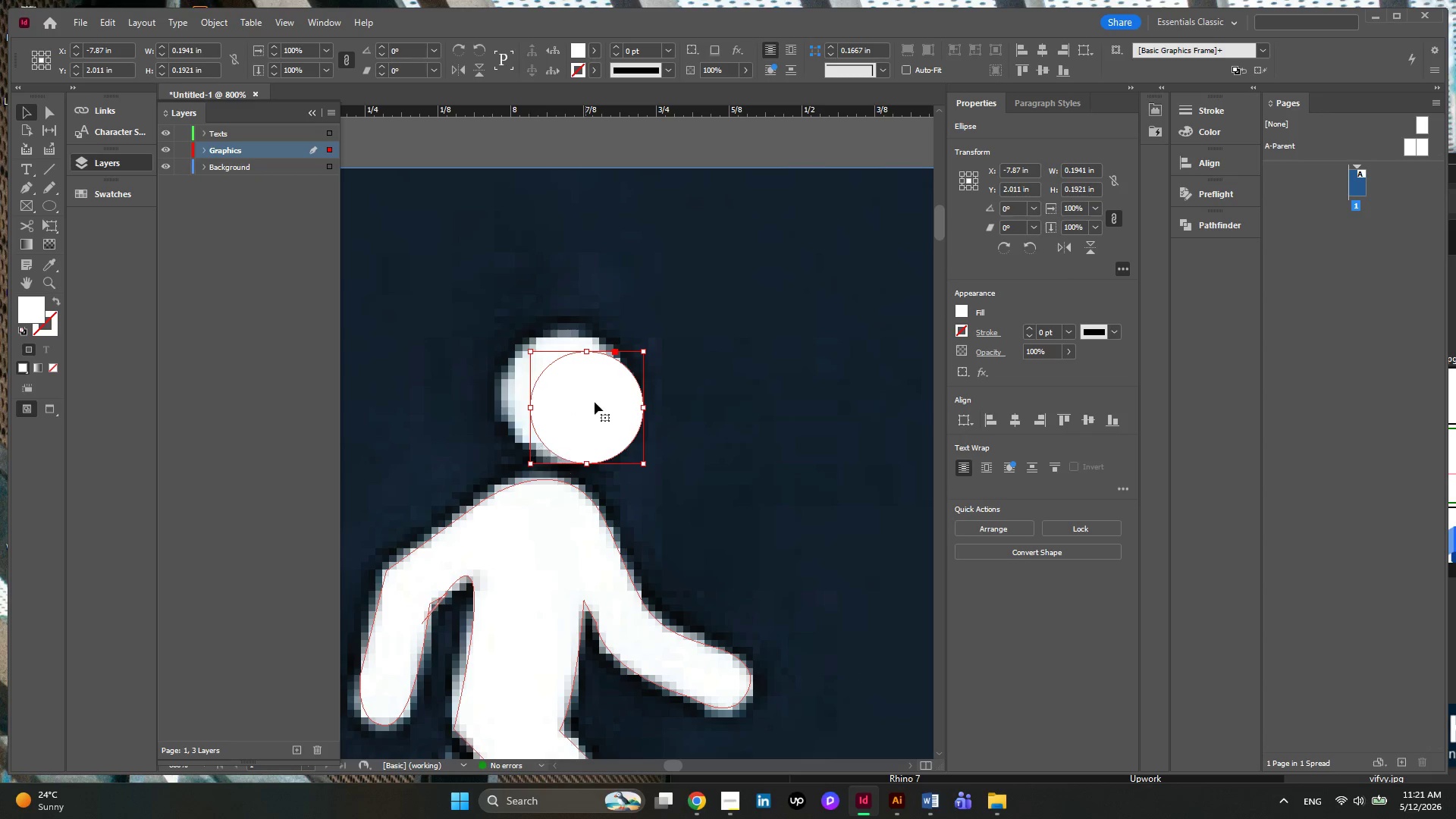 
left_click_drag(start_coordinate=[595, 403], to_coordinate=[567, 384])
 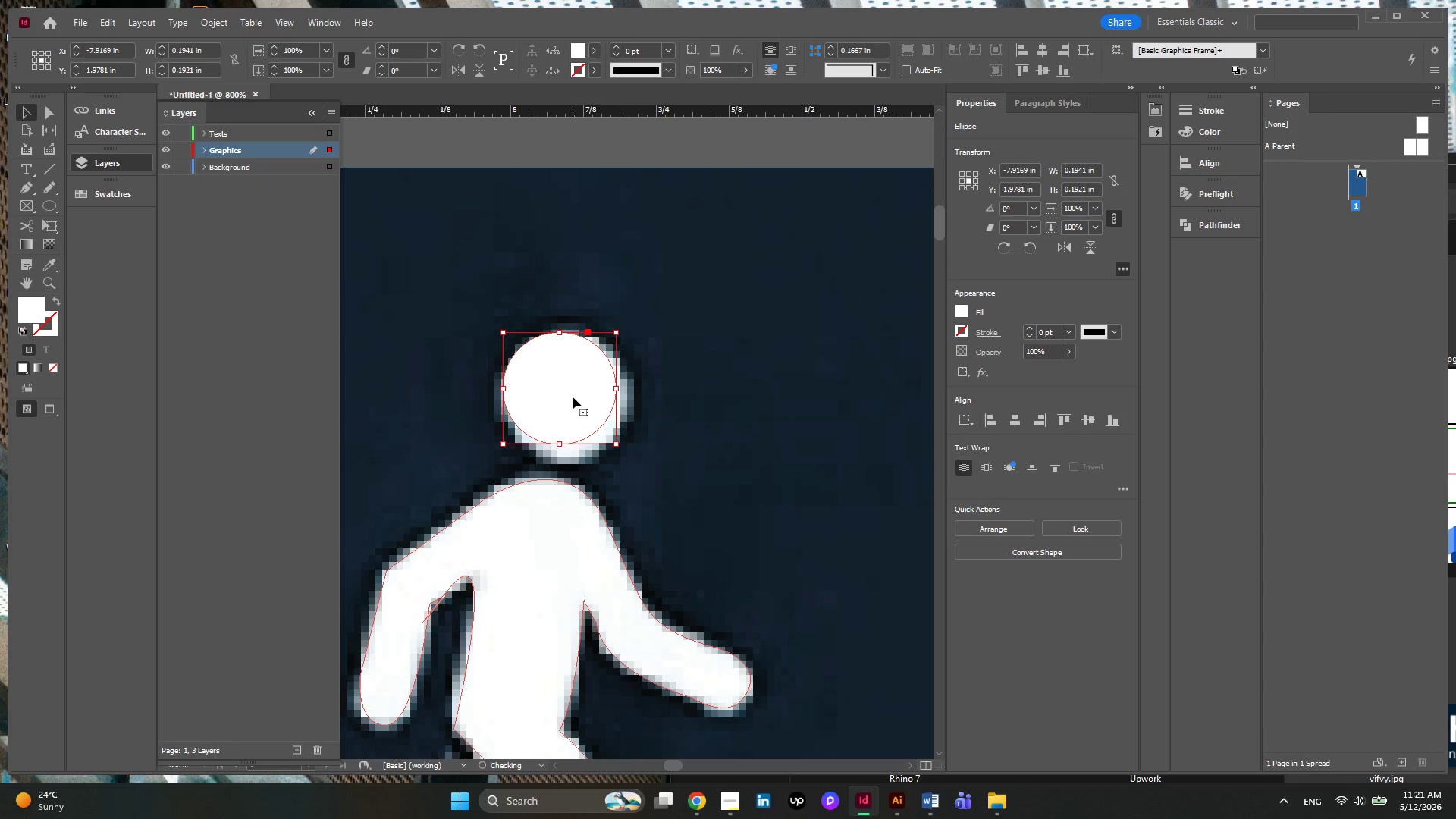 
left_click_drag(start_coordinate=[573, 397], to_coordinate=[578, 409])
 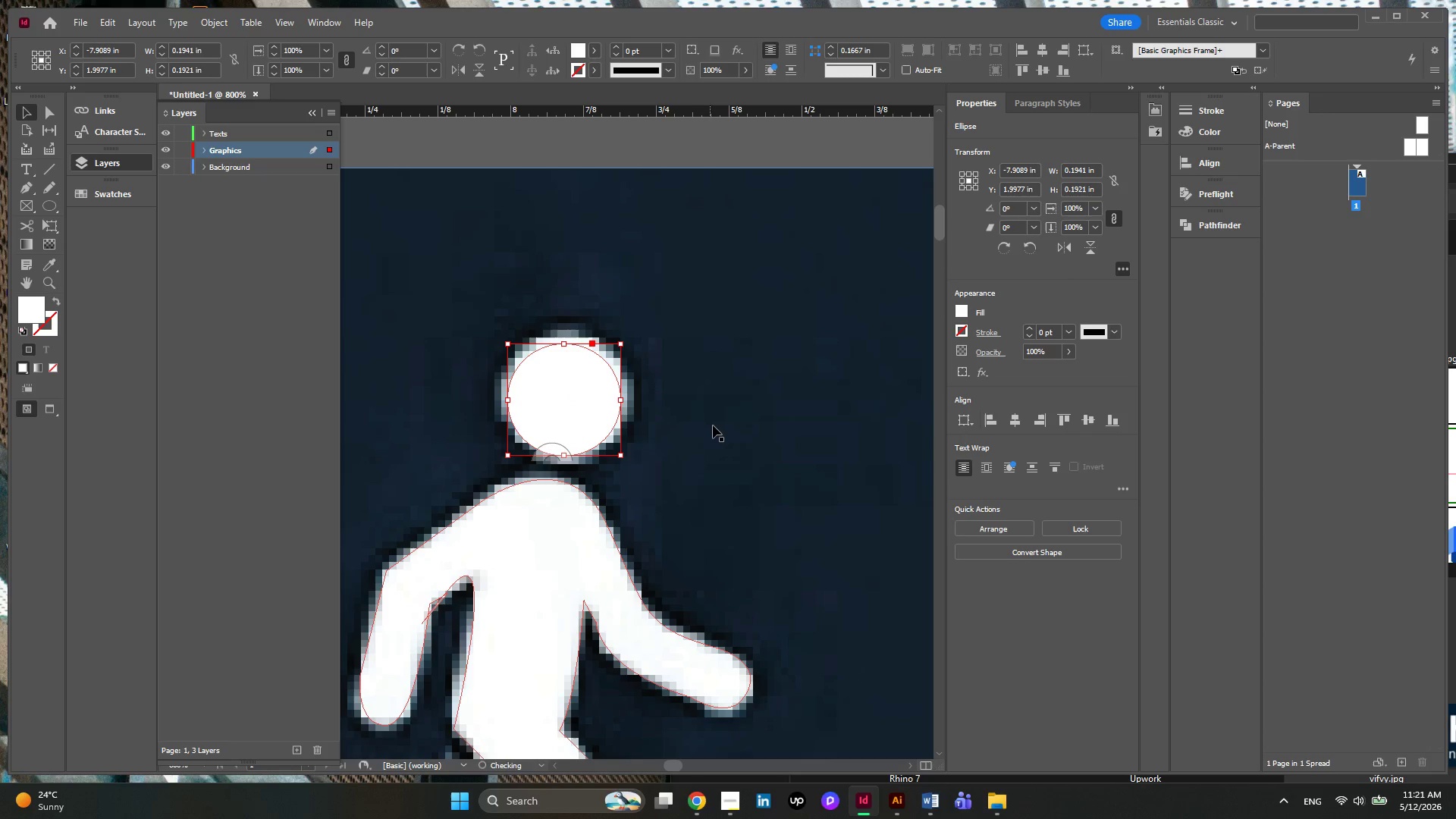 
left_click([714, 425])
 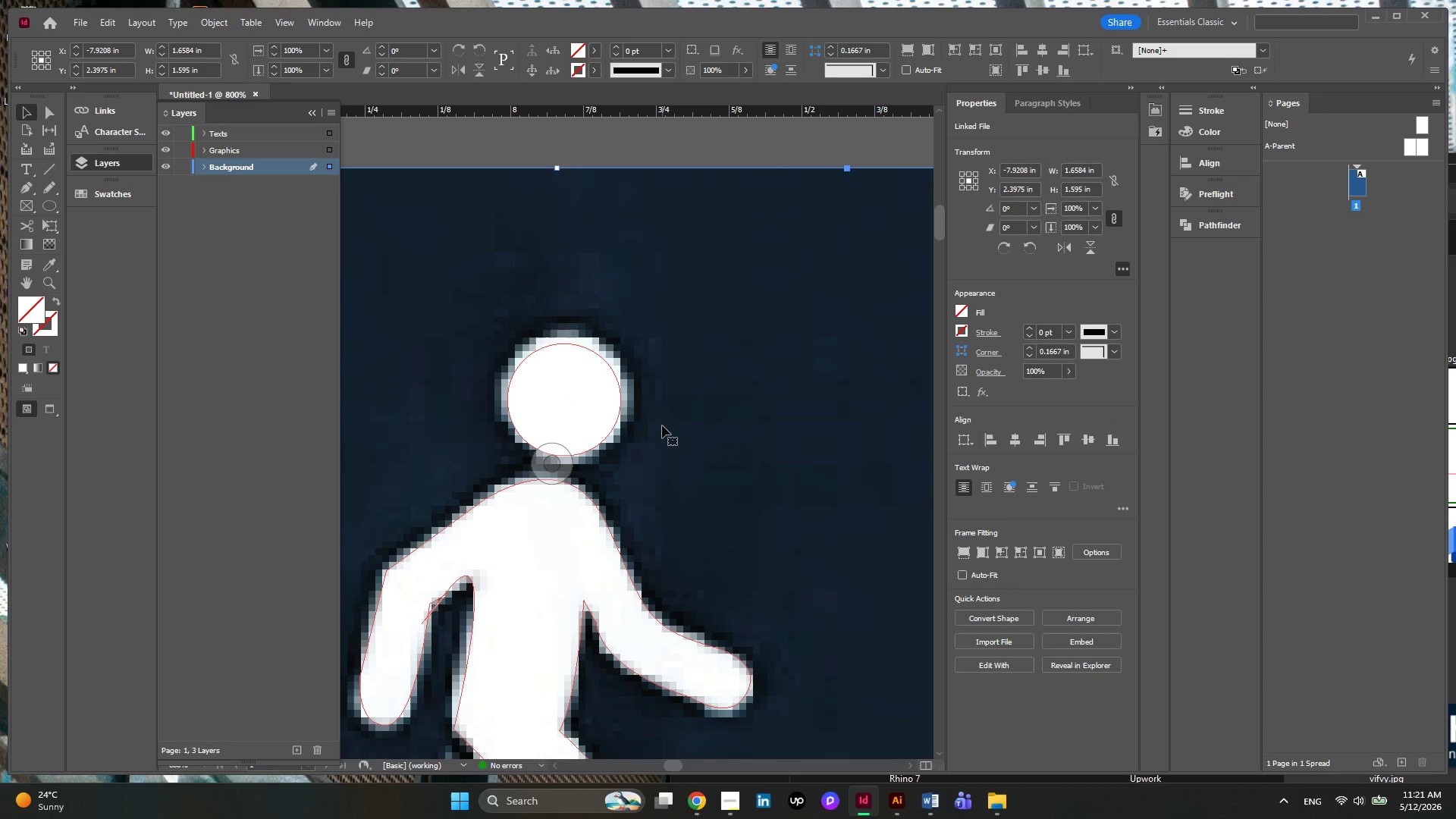 
hold_key(key=AltLeft, duration=0.48)
 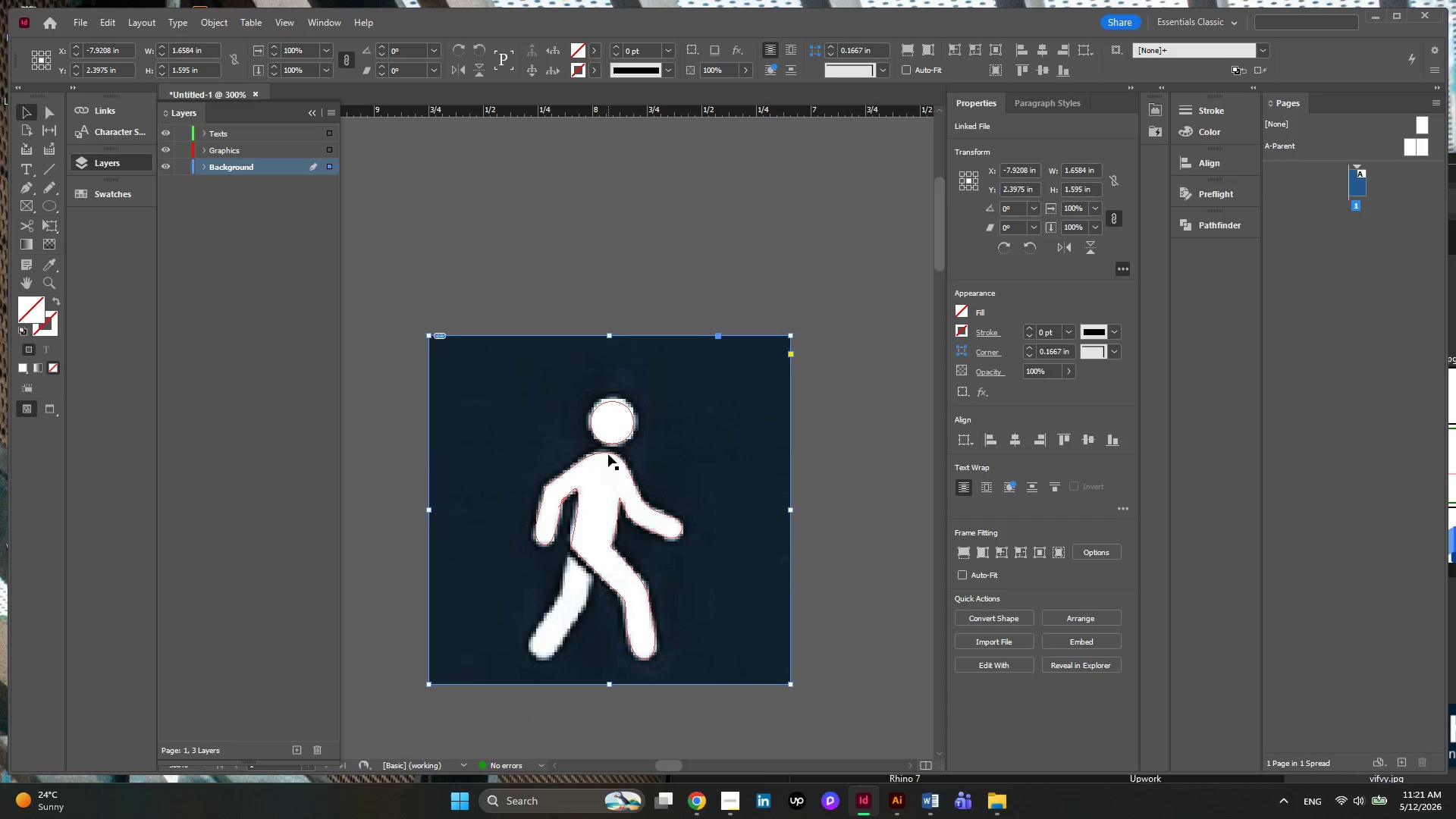 
hold_key(key=AltLeft, duration=0.42)
 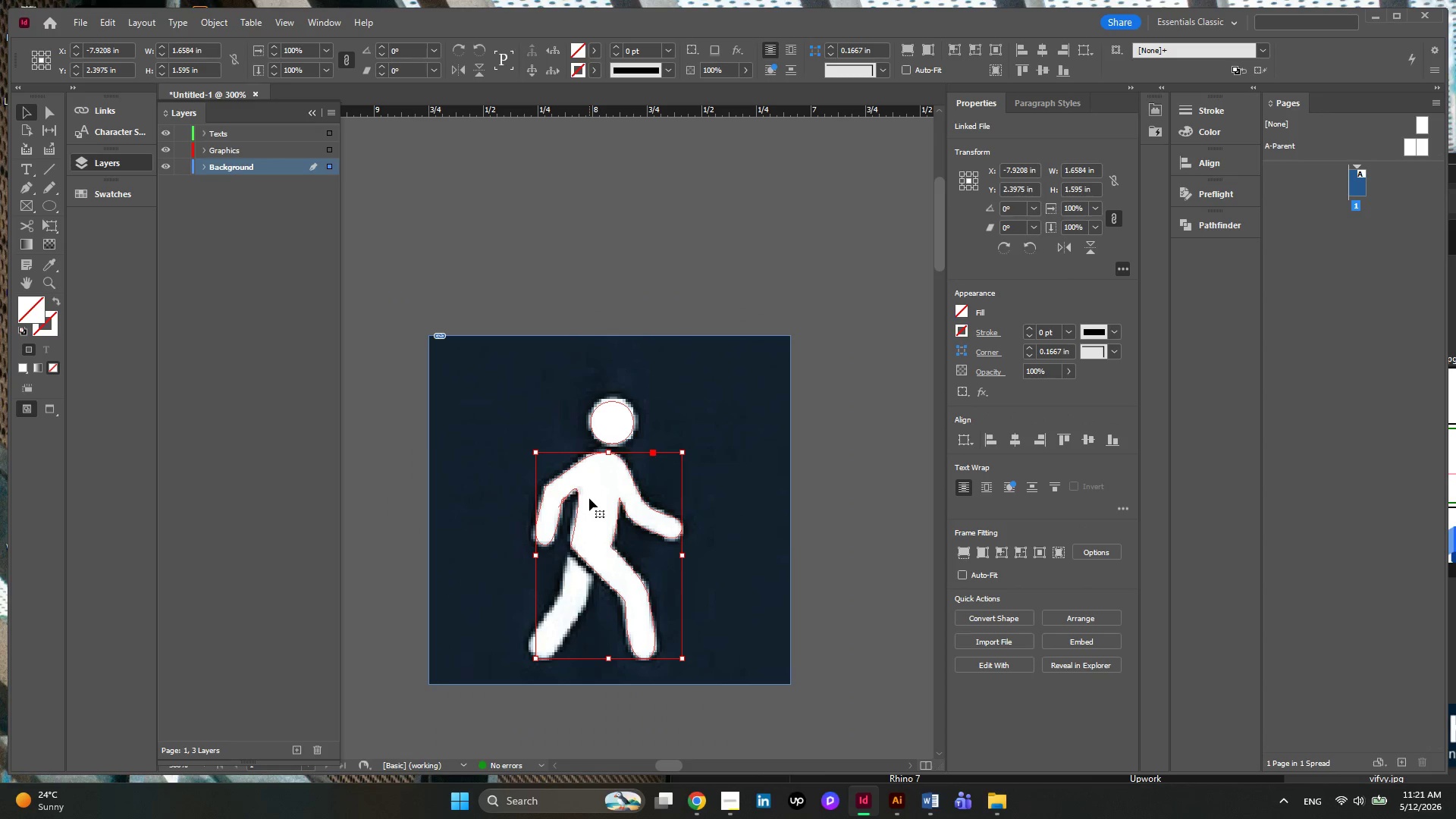 
scroll: coordinate [608, 453], scroll_direction: down, amount: 3.0
 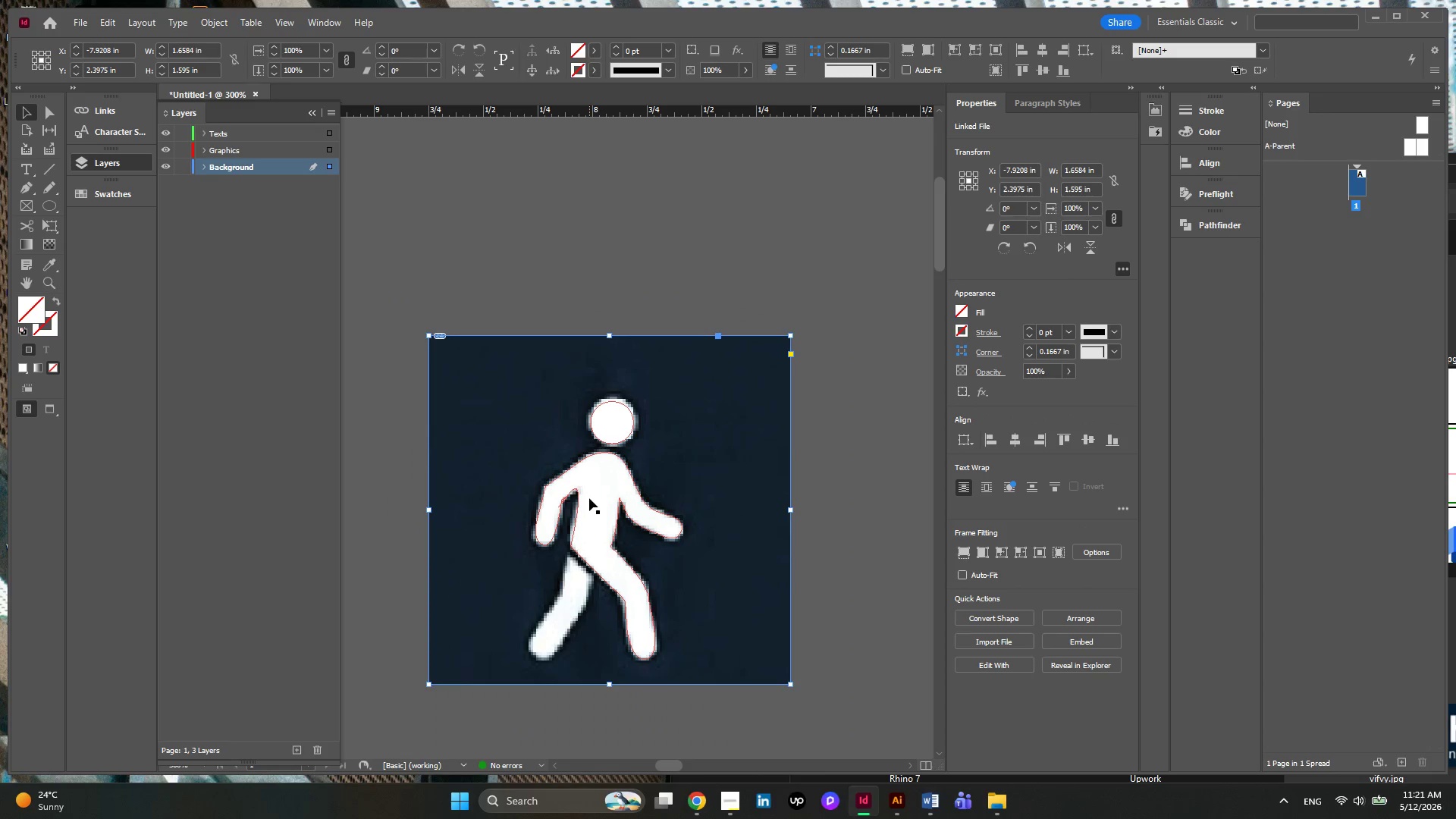 
left_click([589, 498])
 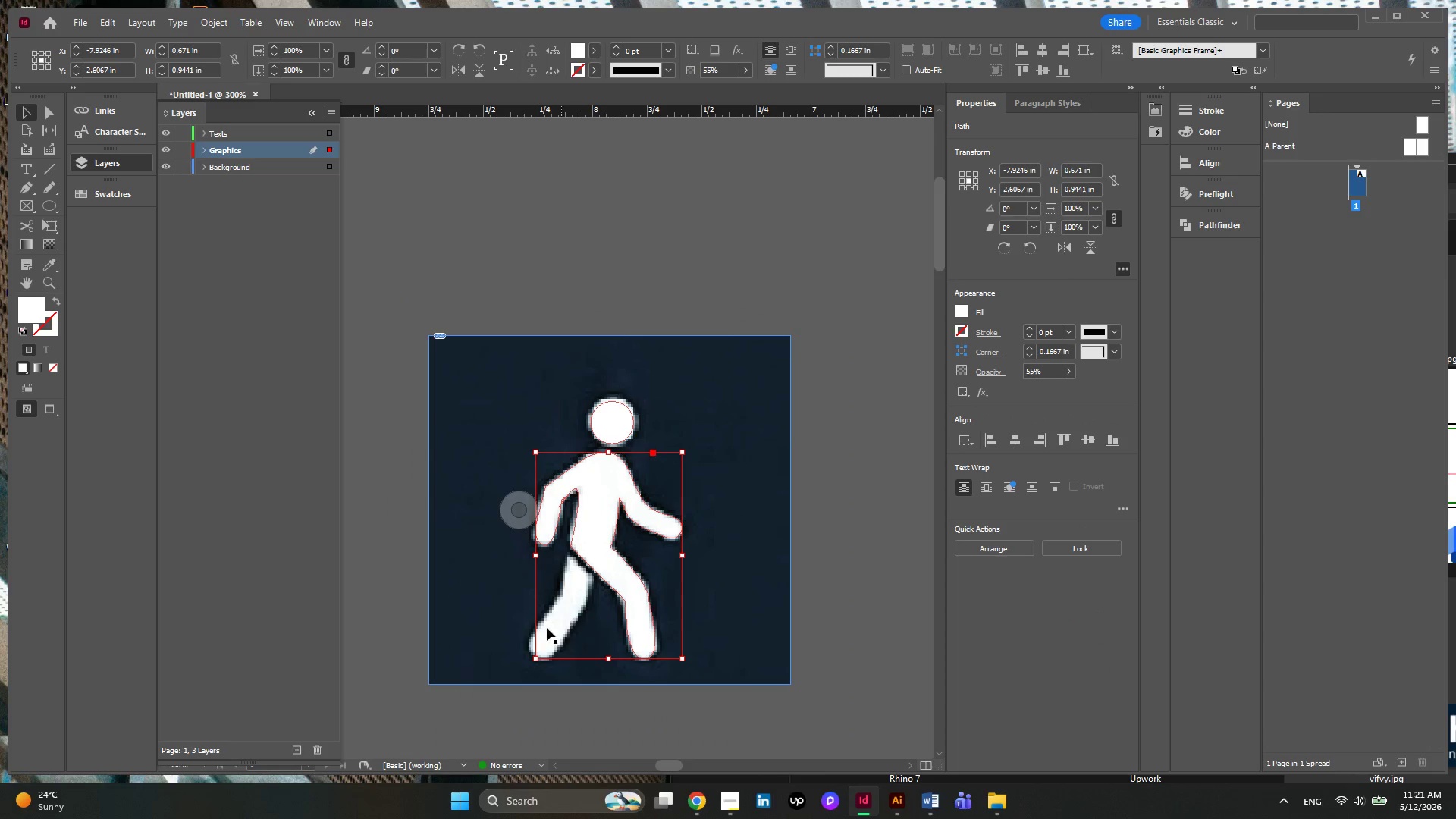 
hold_key(key=AltLeft, duration=0.33)
scroll: coordinate [535, 640], scroll_direction: up, amount: 2.0
 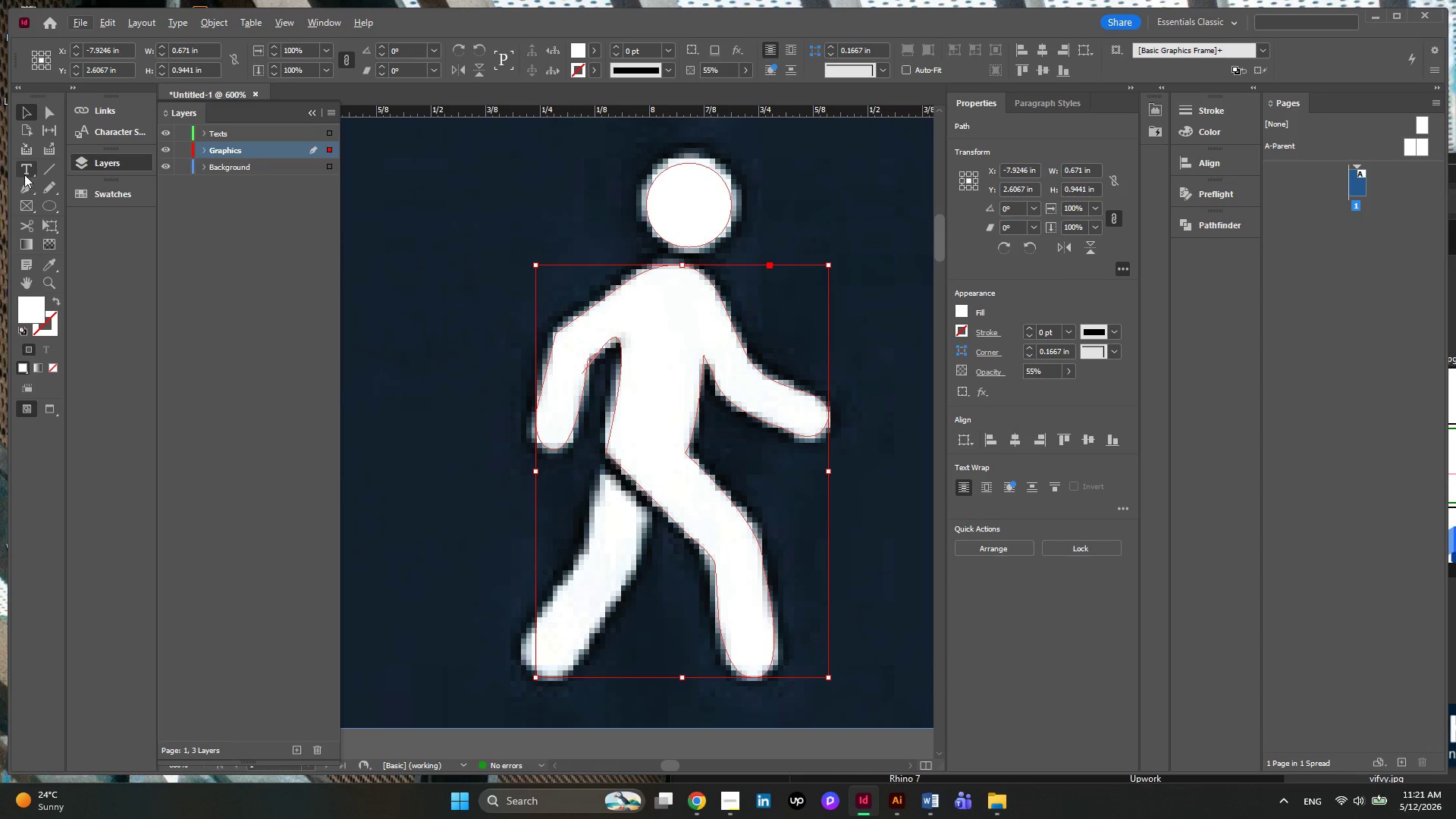 
left_click([28, 190])
 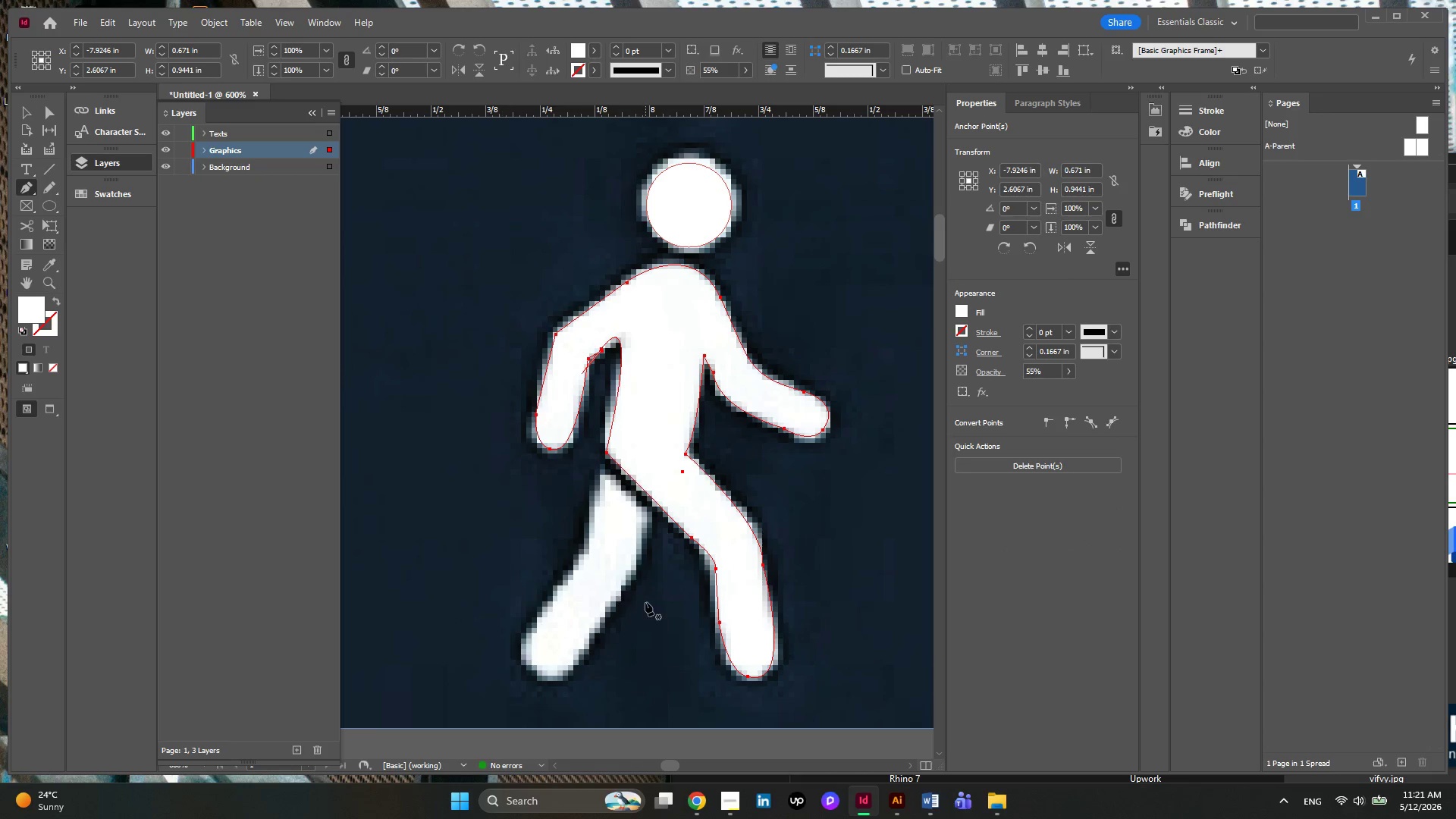 
key(Alt+AltLeft)
 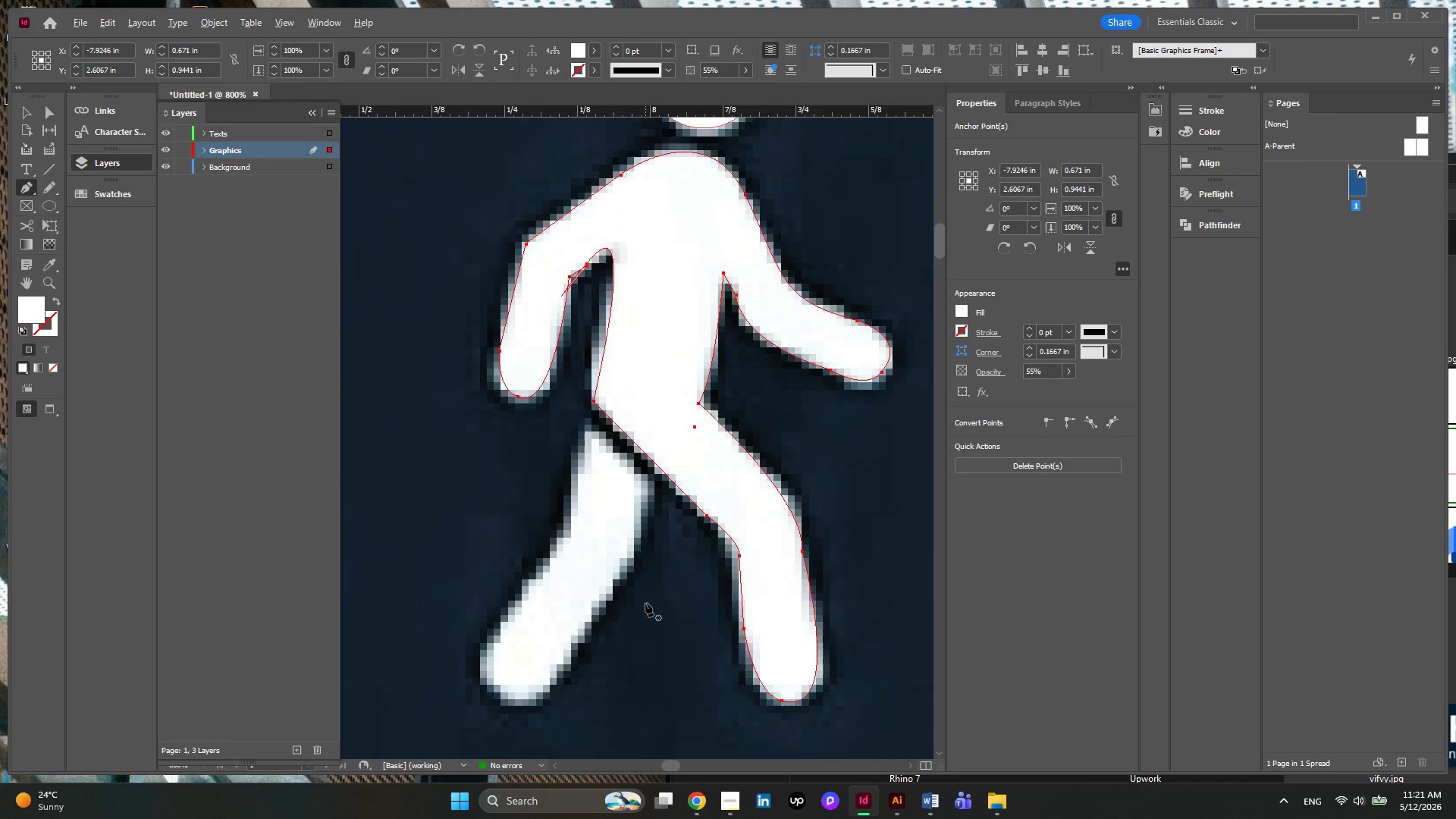 
scroll: coordinate [645, 603], scroll_direction: up, amount: 2.0
 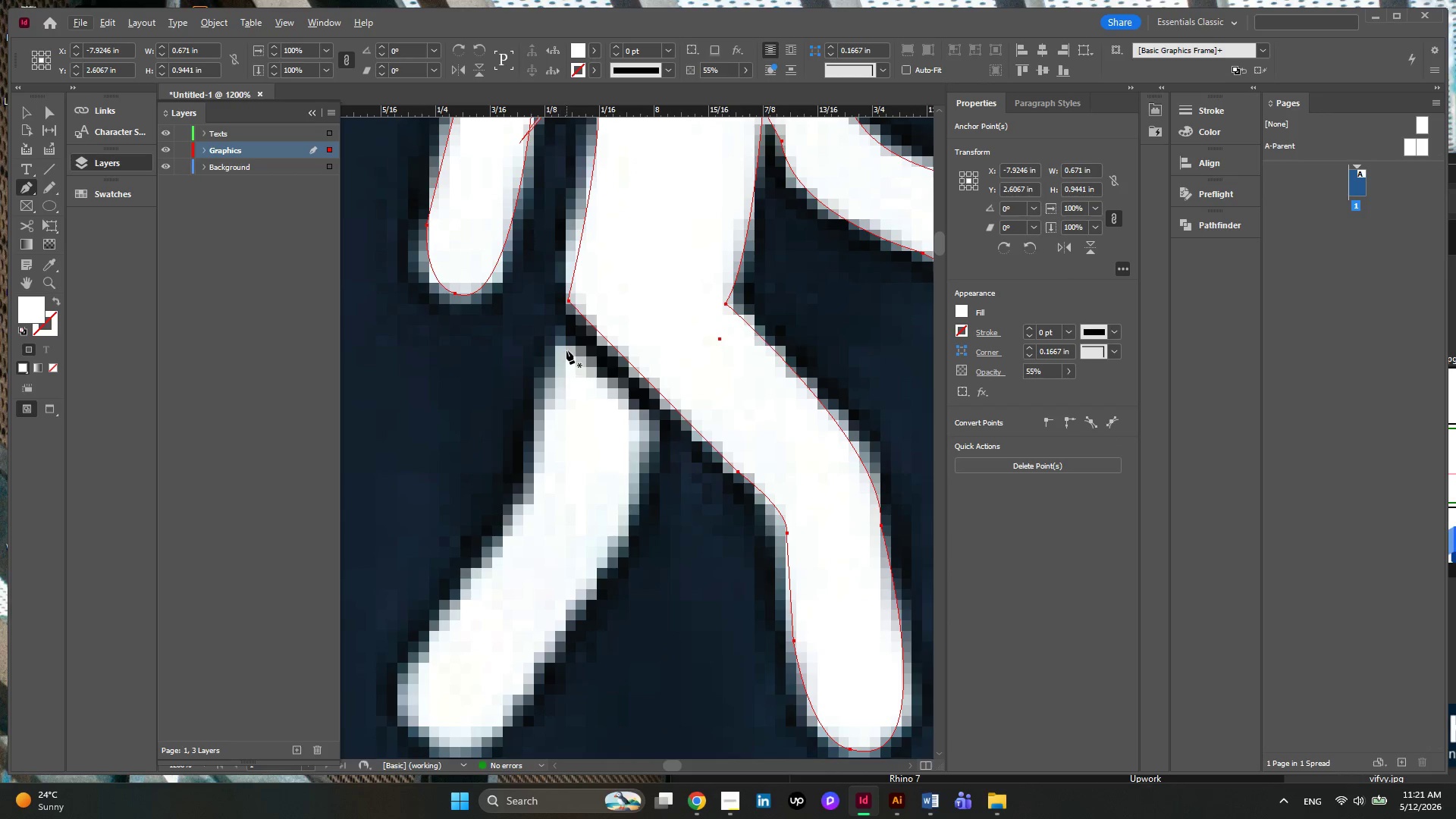 
left_click([563, 338])
 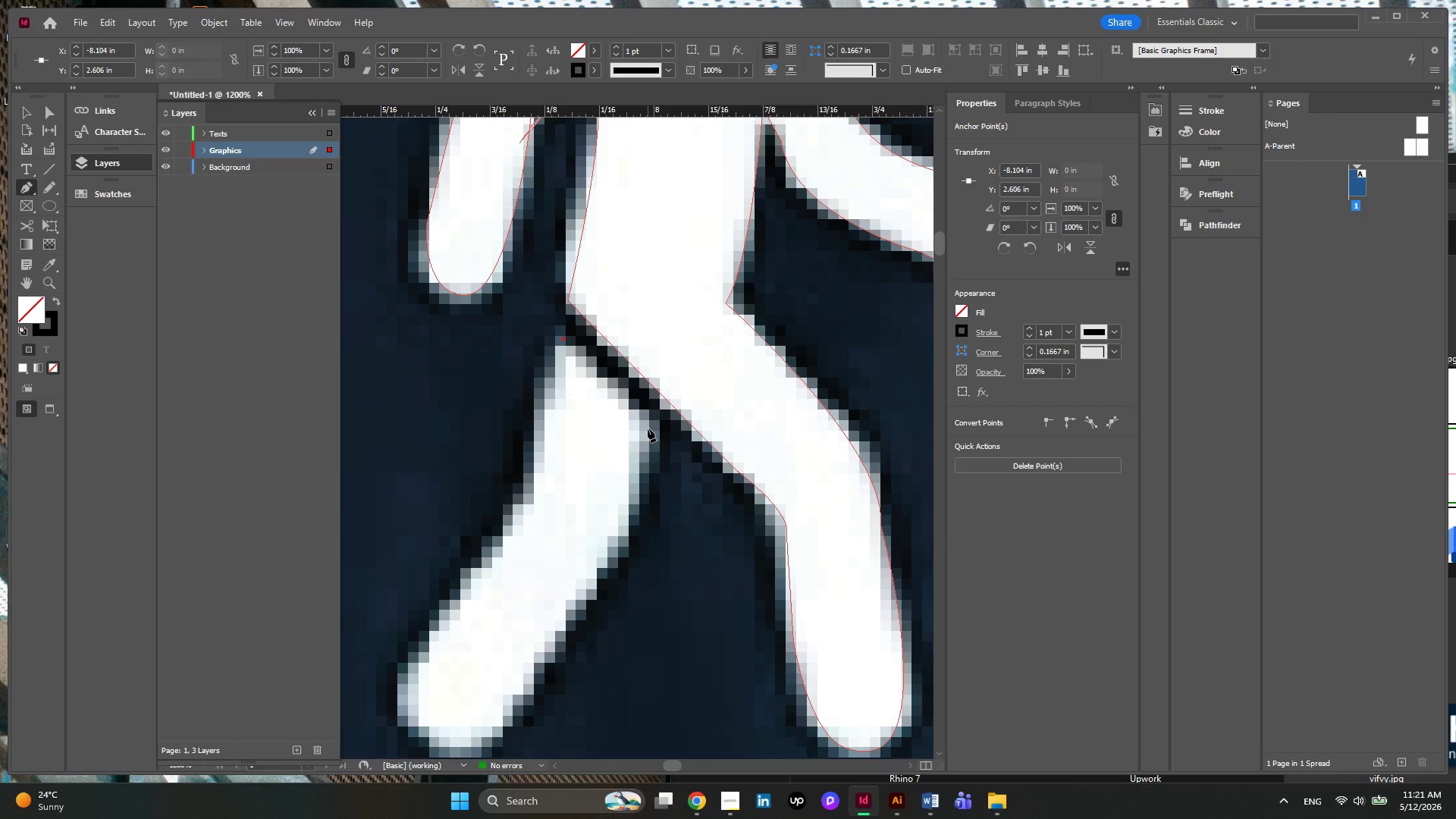 
left_click([648, 428])
 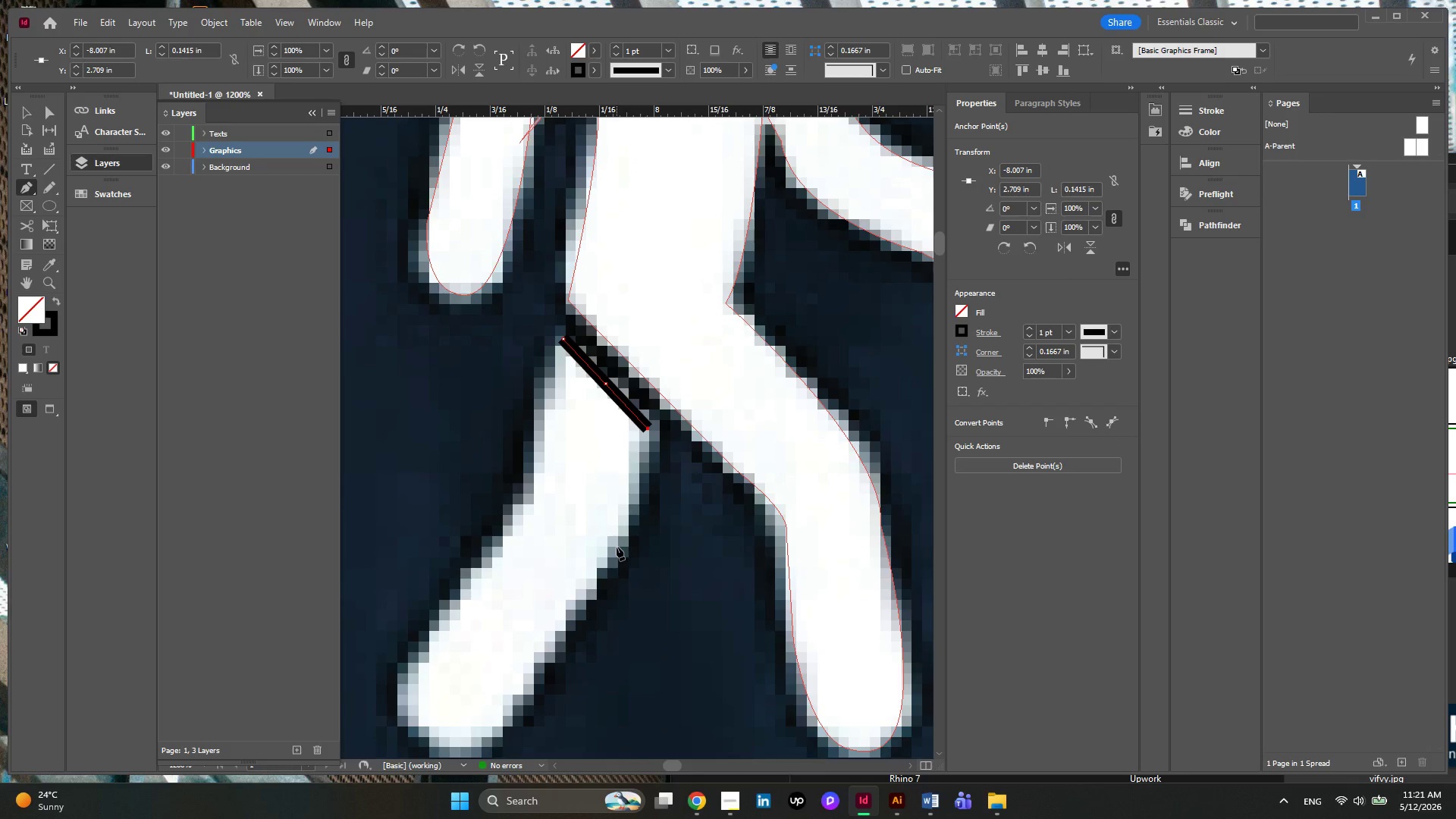 
left_click([617, 547])
 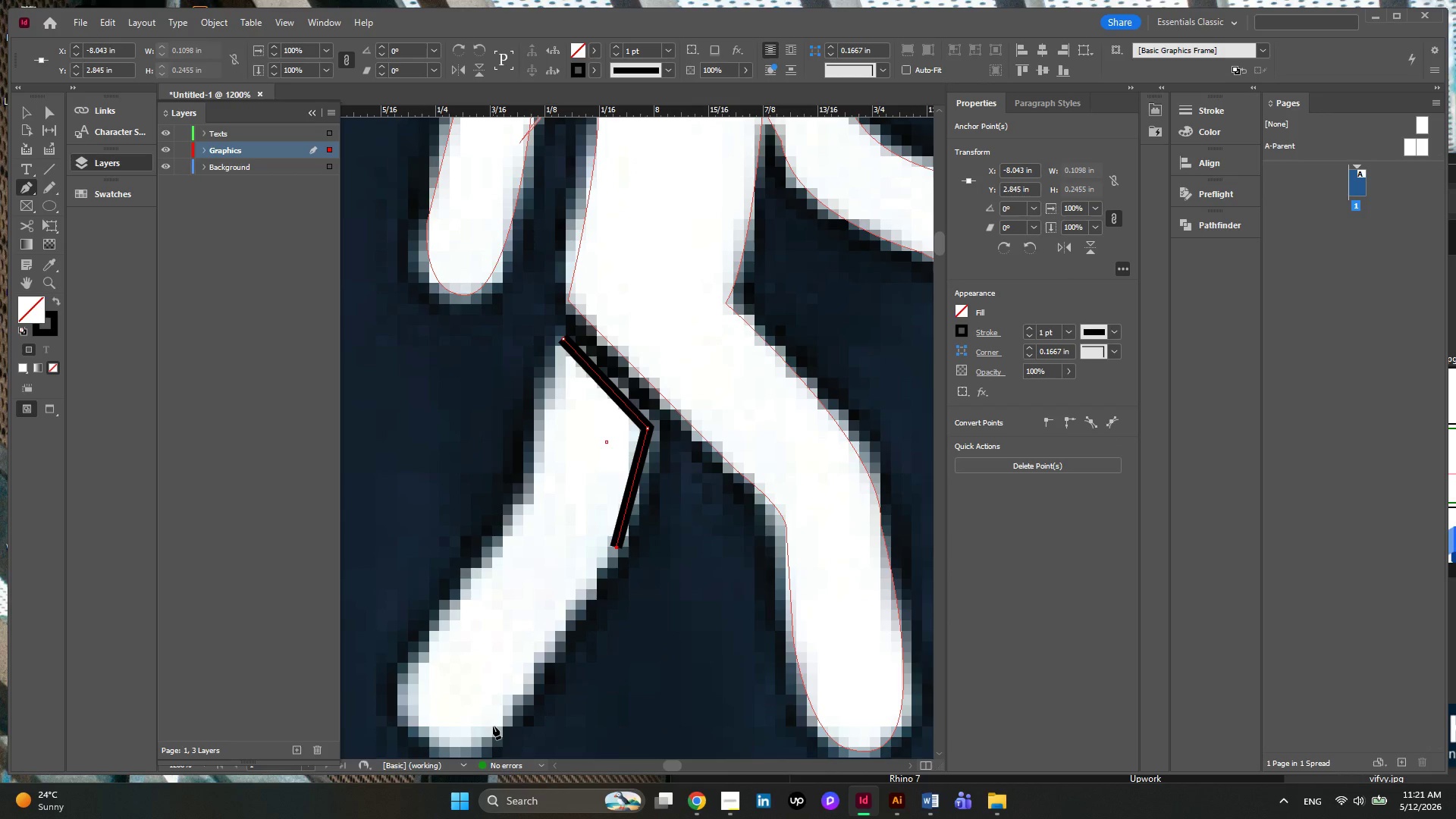 
left_click_drag(start_coordinate=[512, 711], to_coordinate=[488, 188])
 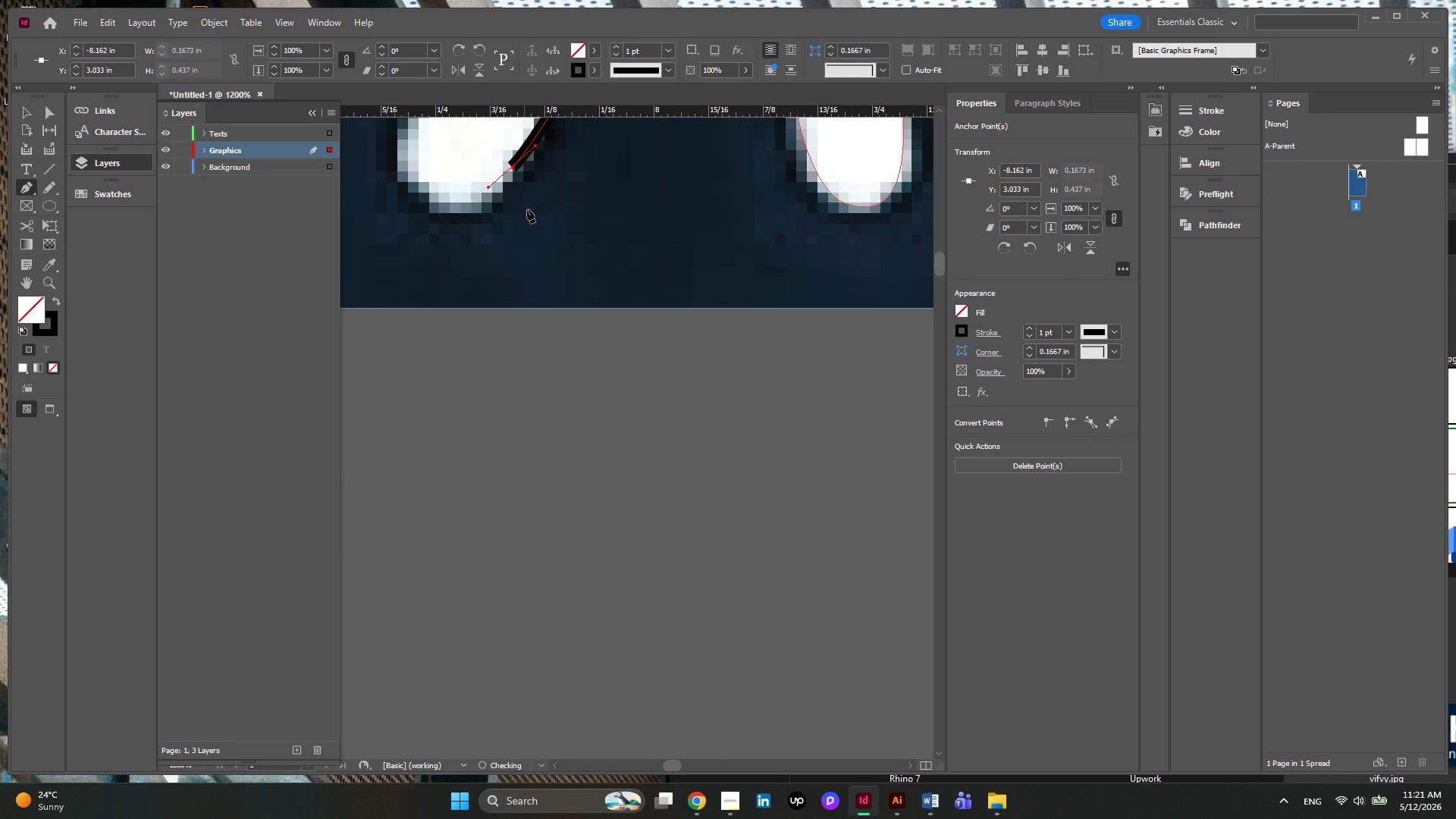 
scroll: coordinate [549, 278], scroll_direction: up, amount: 7.0
 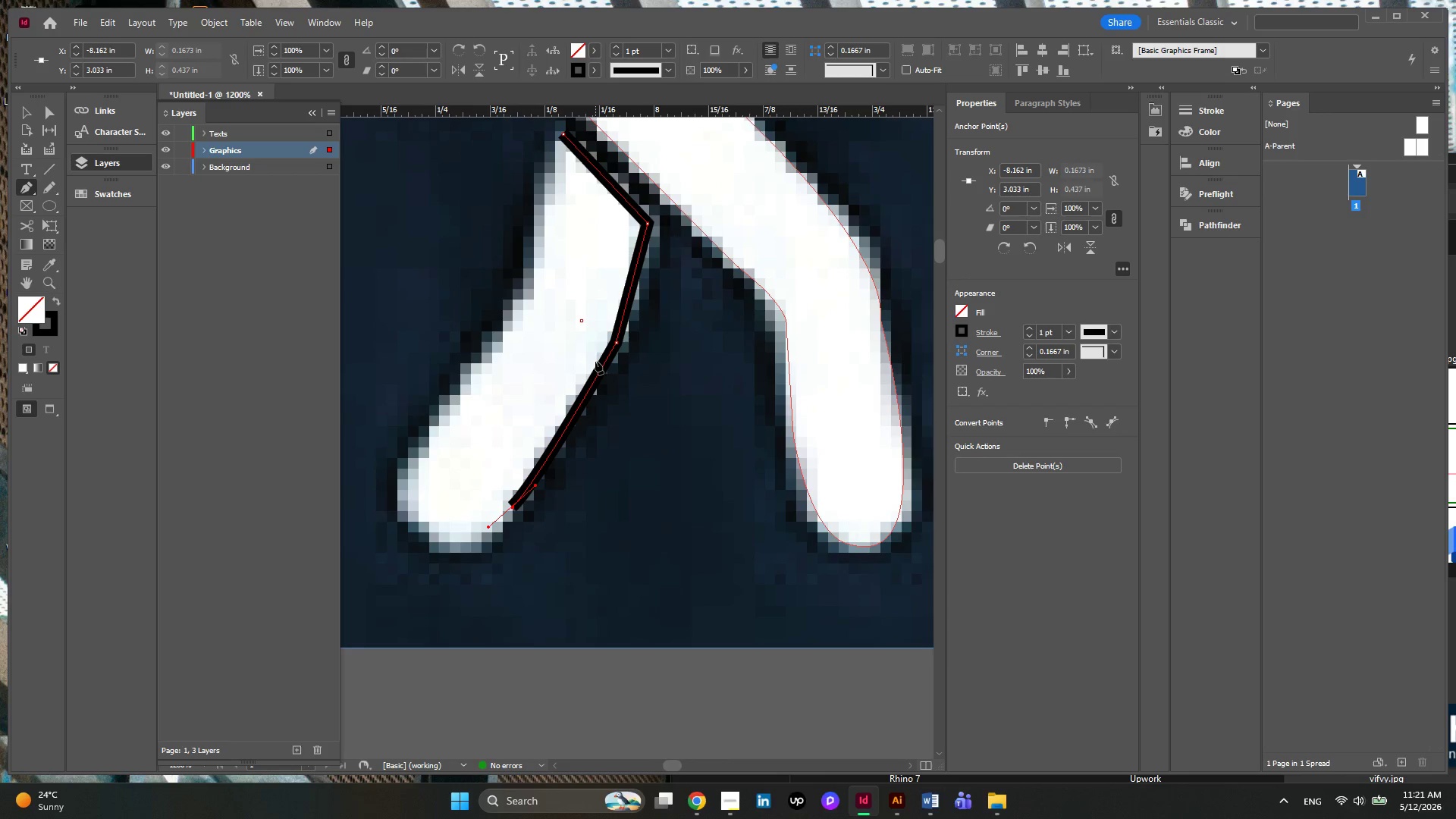 
key(Control+Z)
 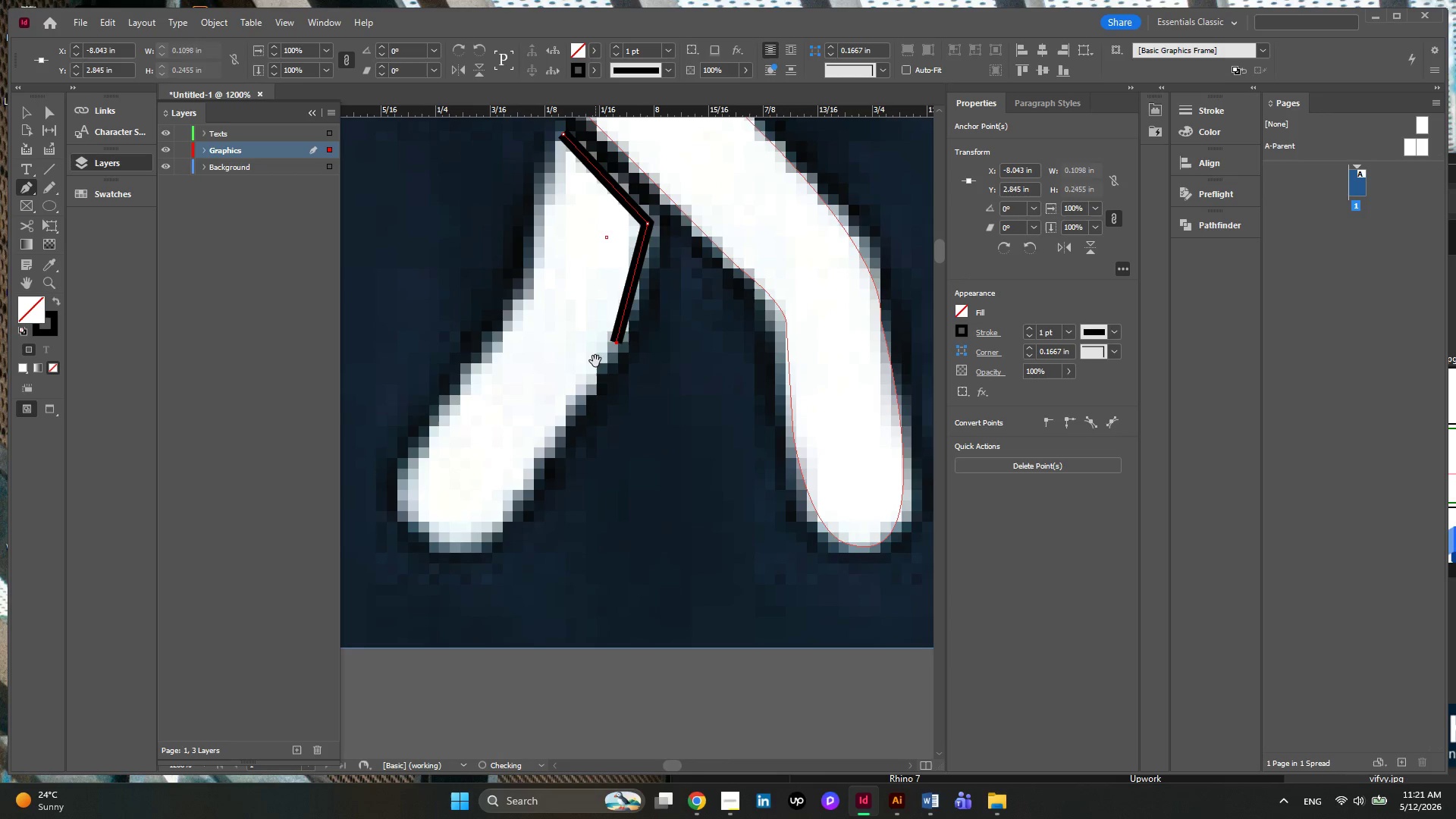 
key(Control+Z)
 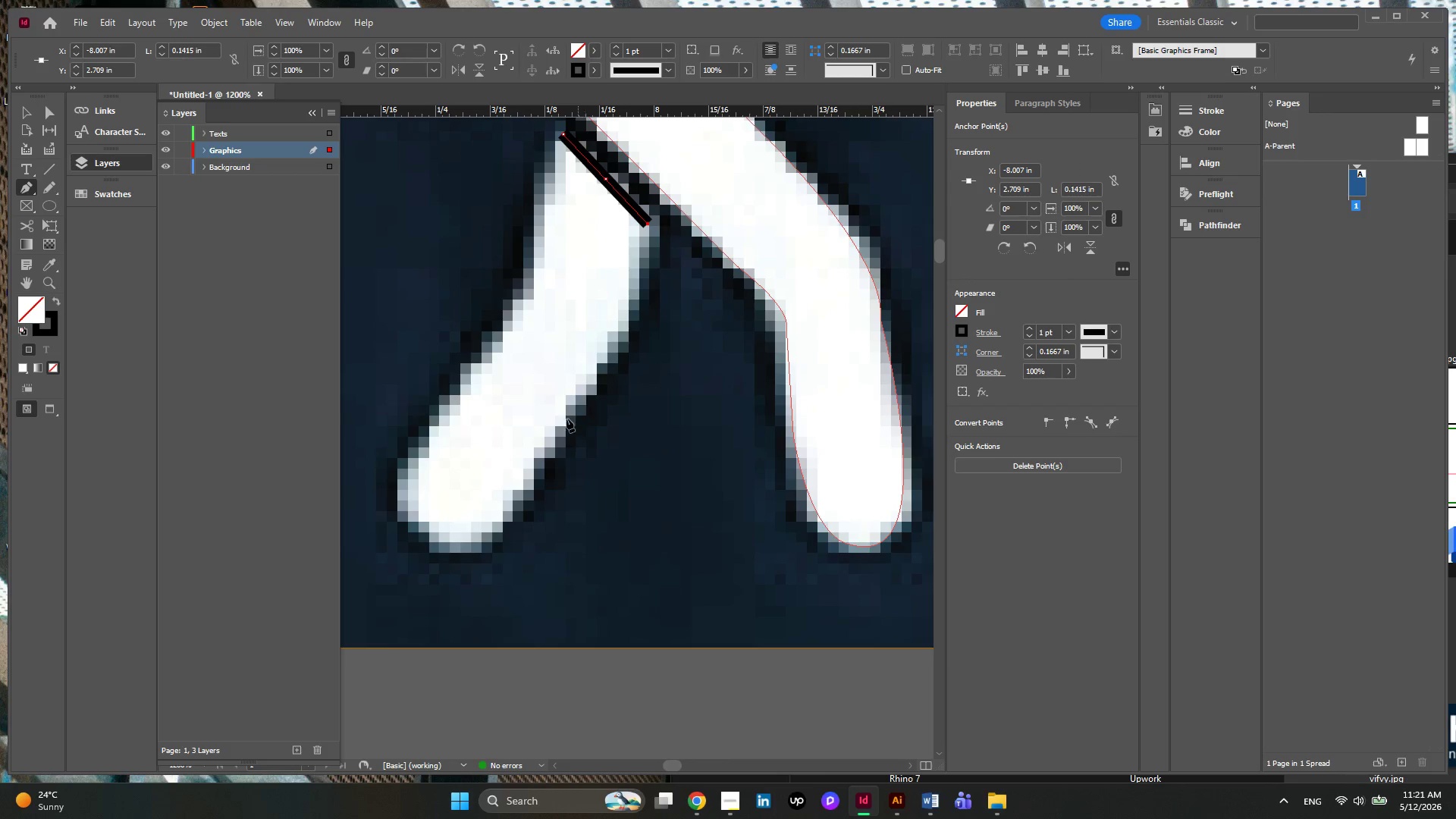 
left_click_drag(start_coordinate=[562, 423], to_coordinate=[473, 515])
 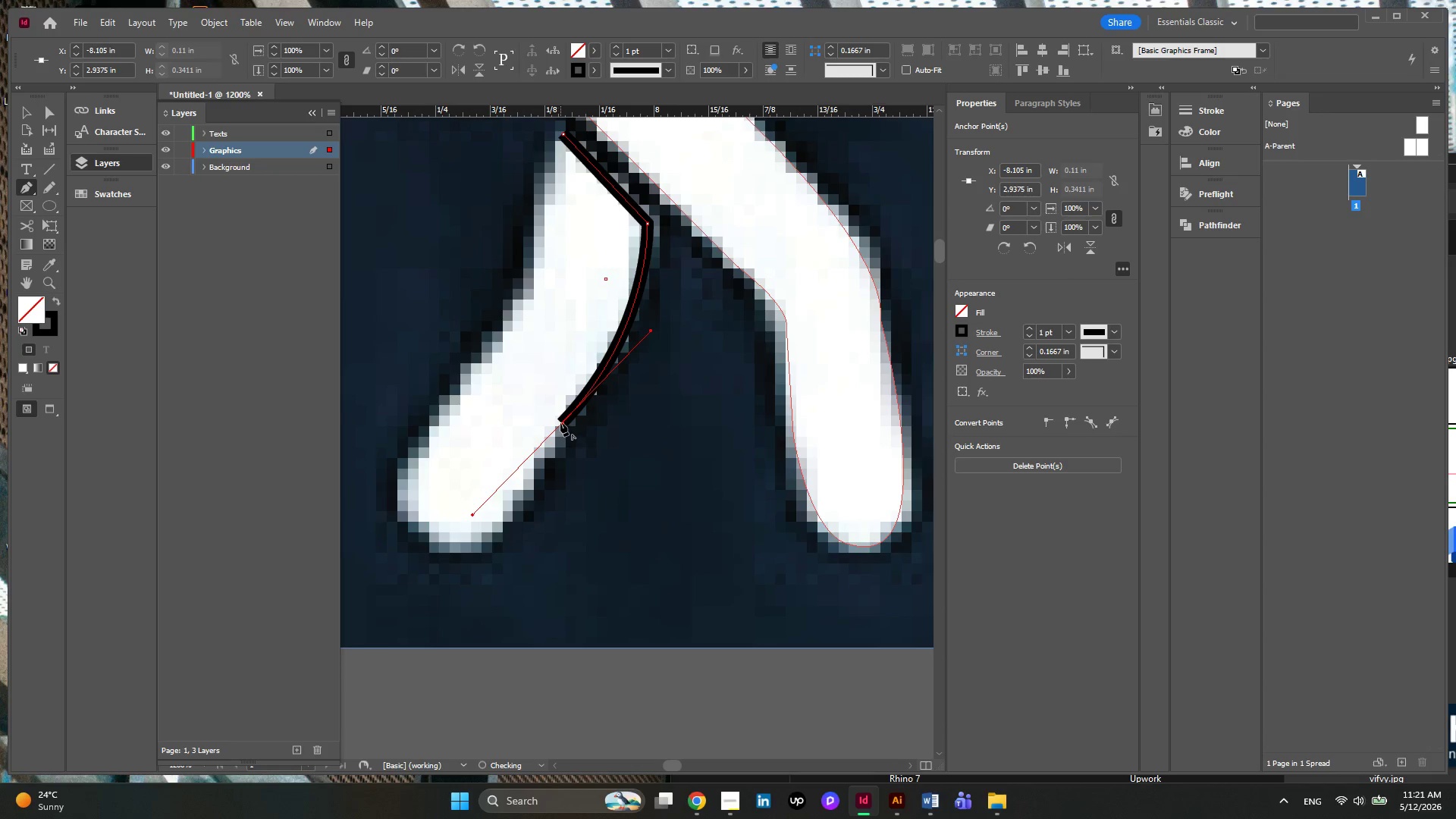 
left_click([560, 422])
 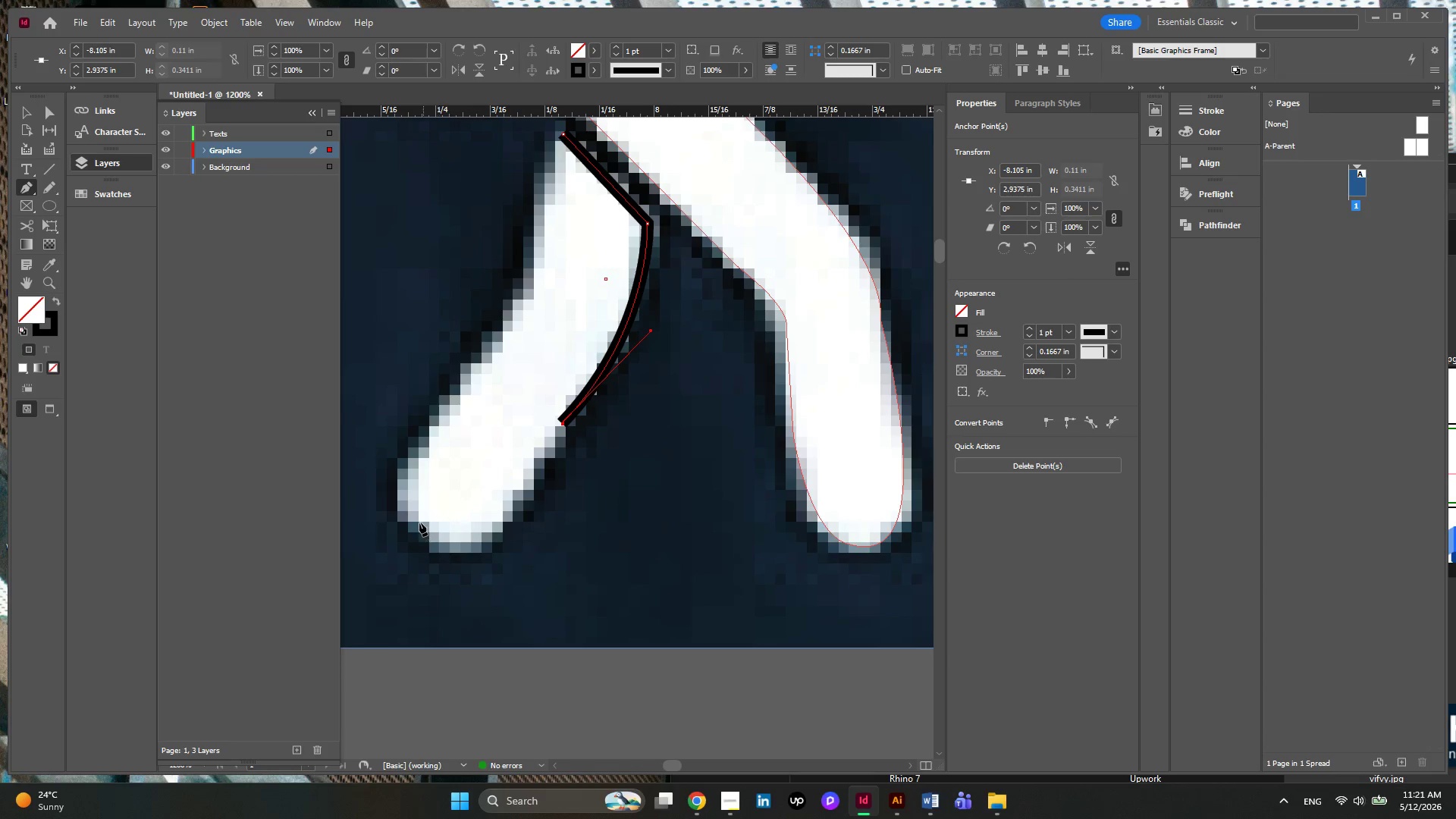 
left_click_drag(start_coordinate=[418, 521], to_coordinate=[361, 453])
 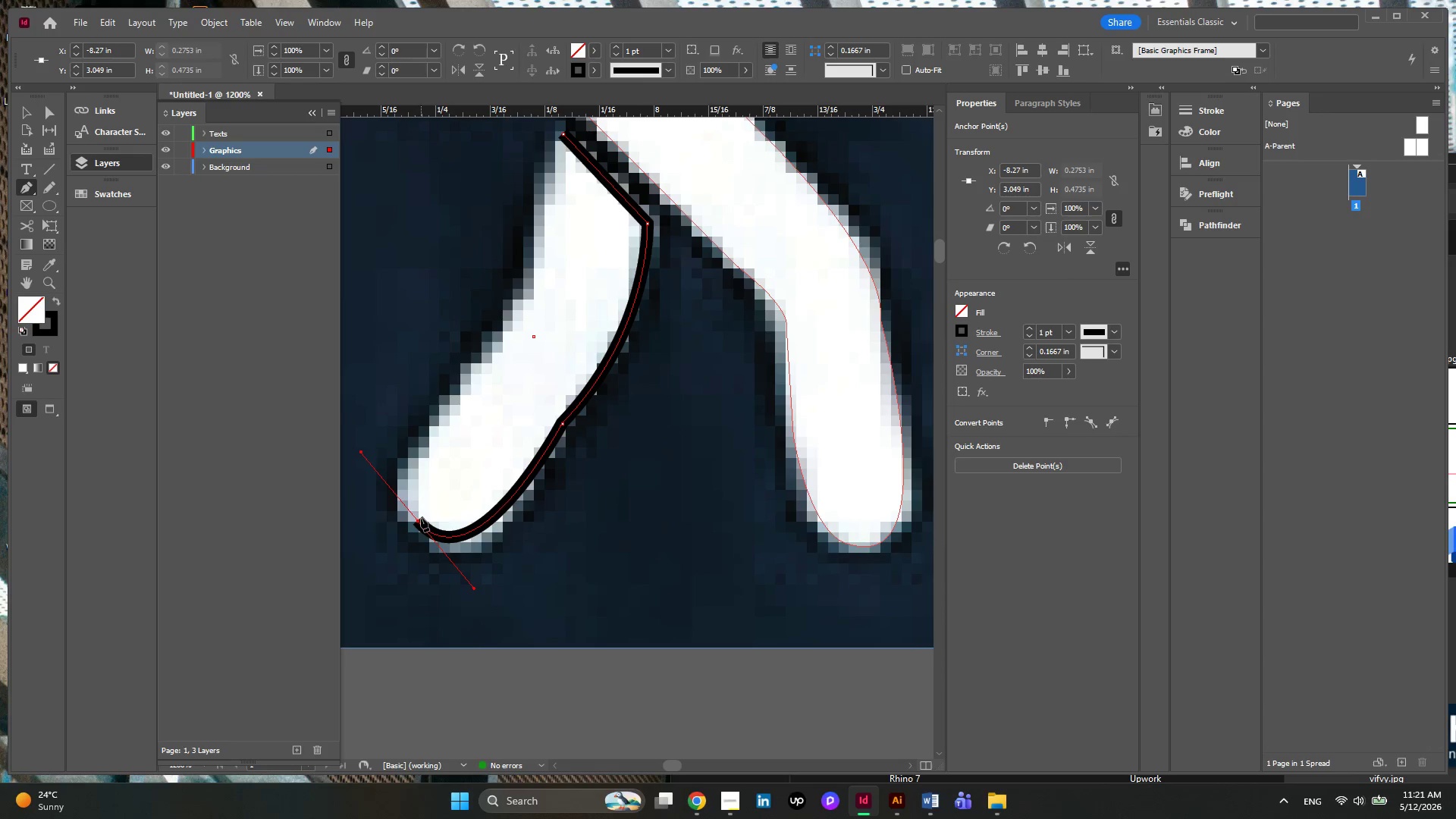 
left_click([419, 520])
 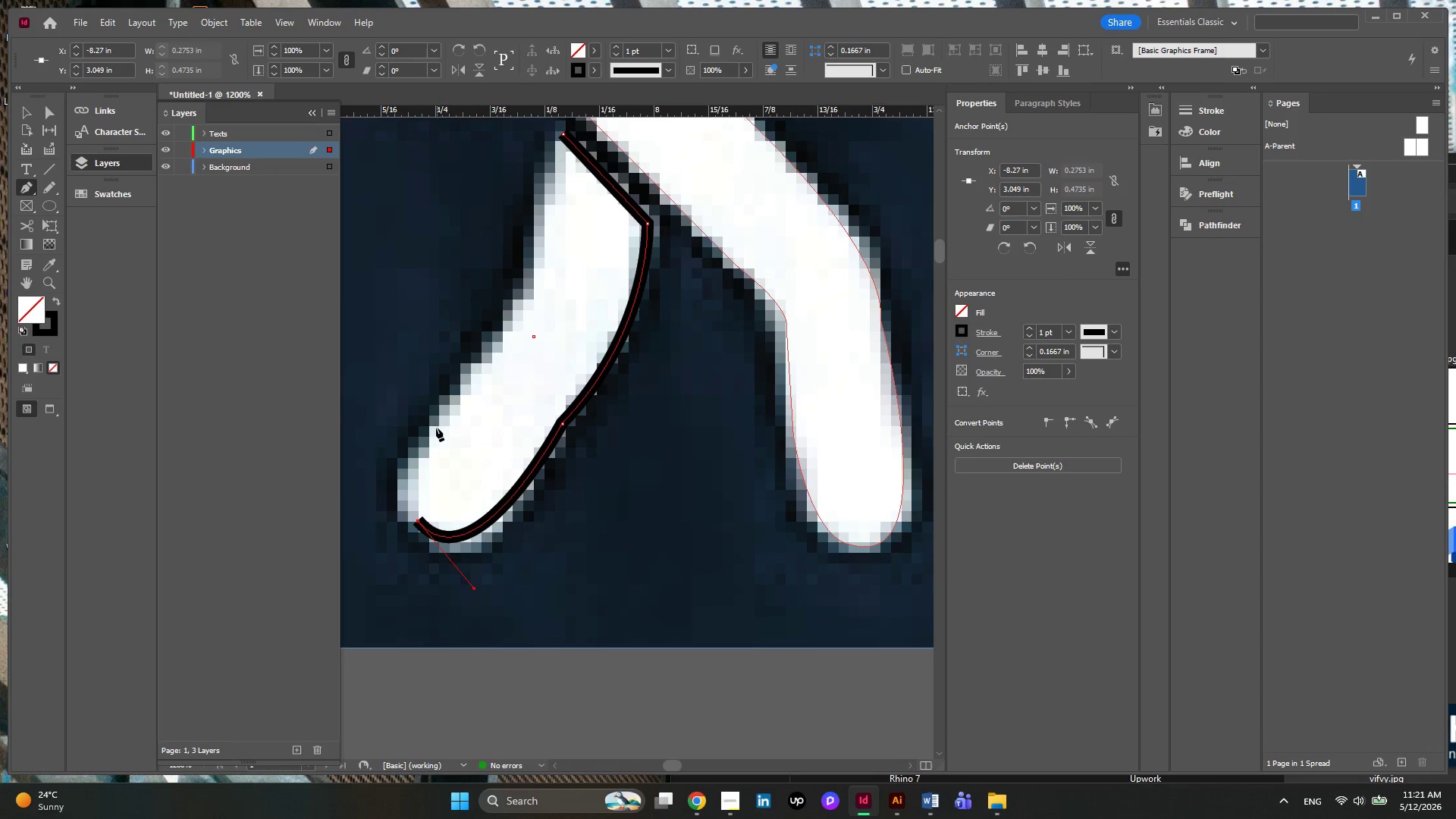 
left_click_drag(start_coordinate=[436, 428], to_coordinate=[491, 355])
 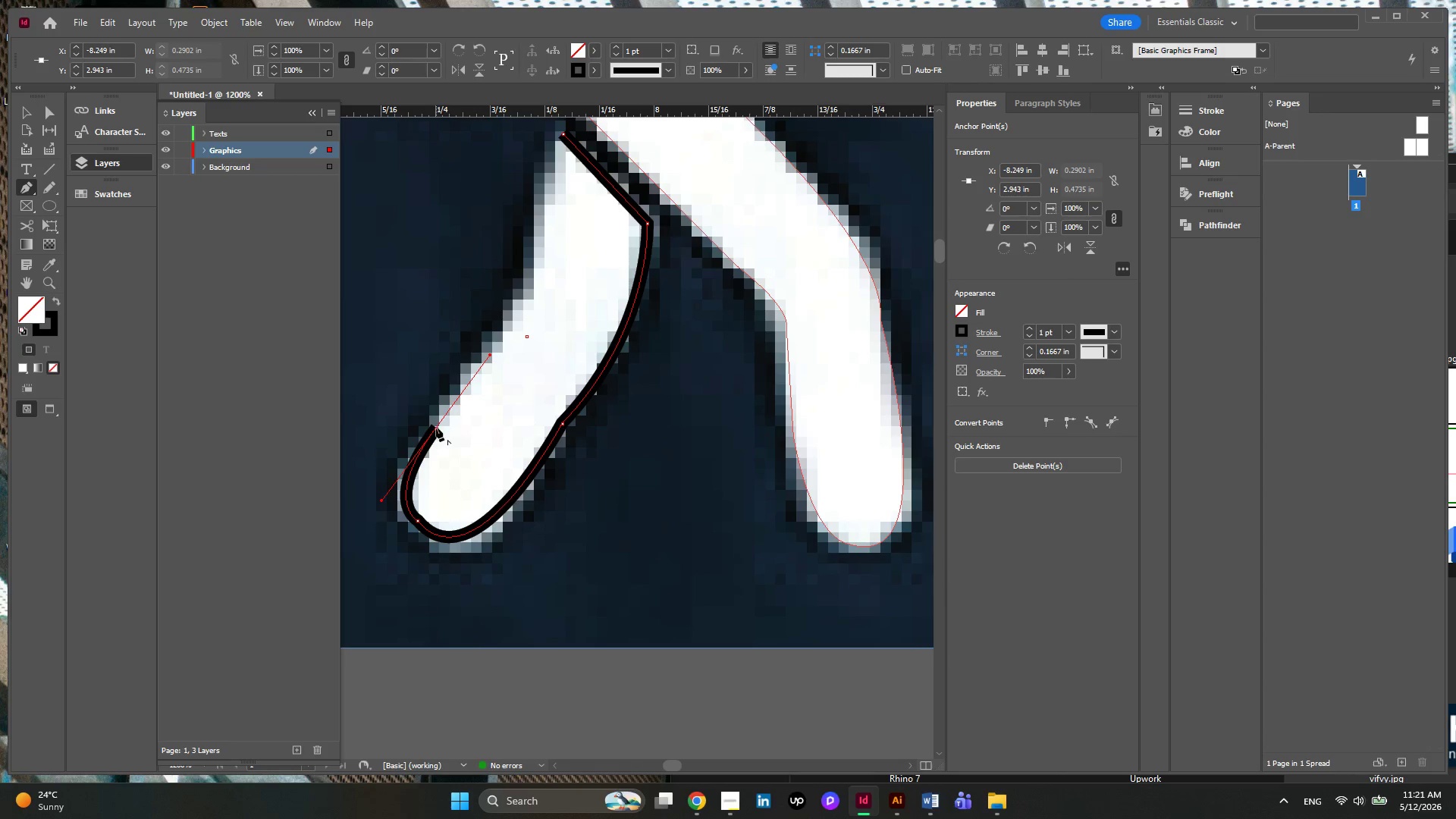 
left_click([436, 427])
 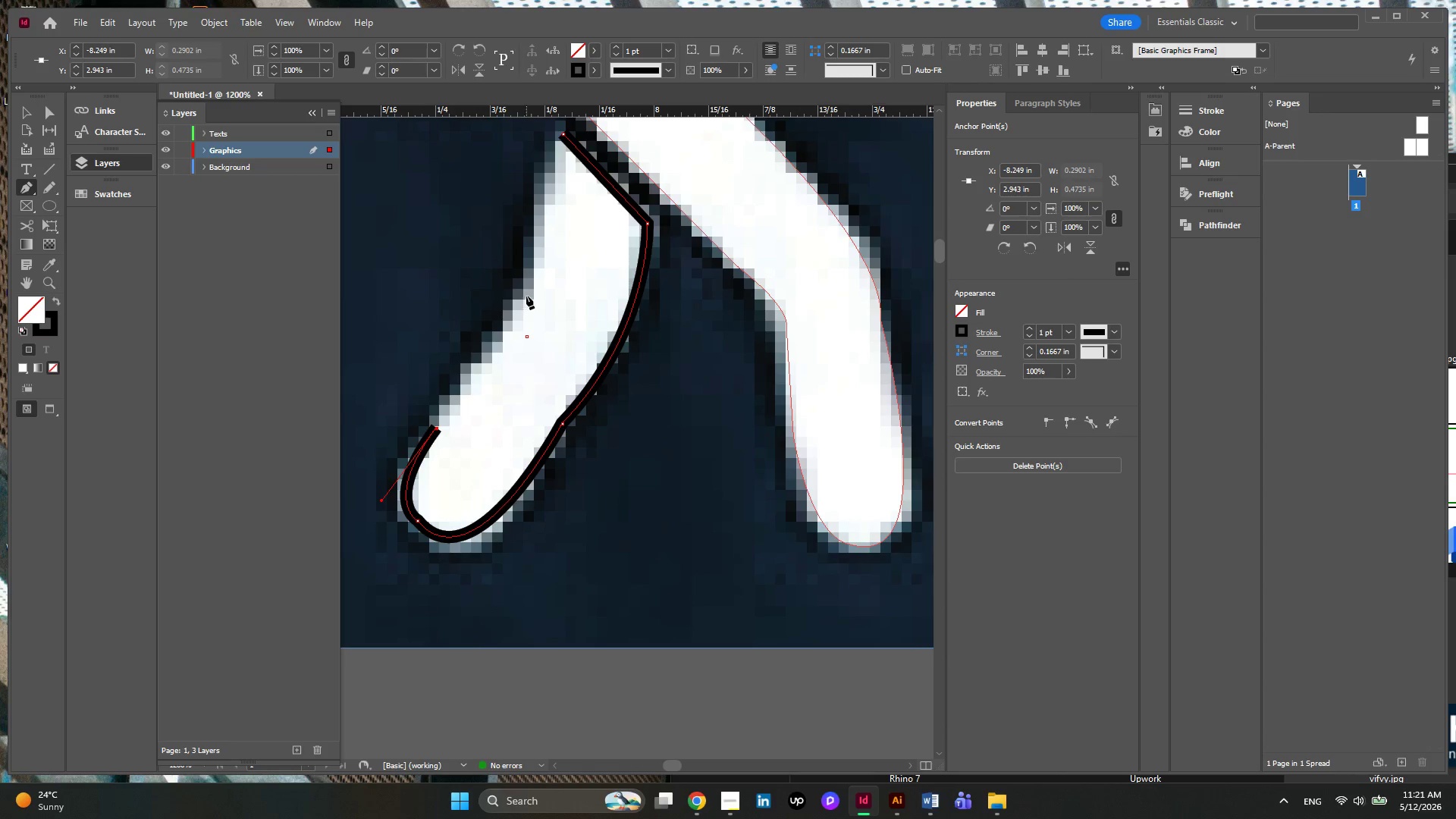 
left_click([526, 296])
 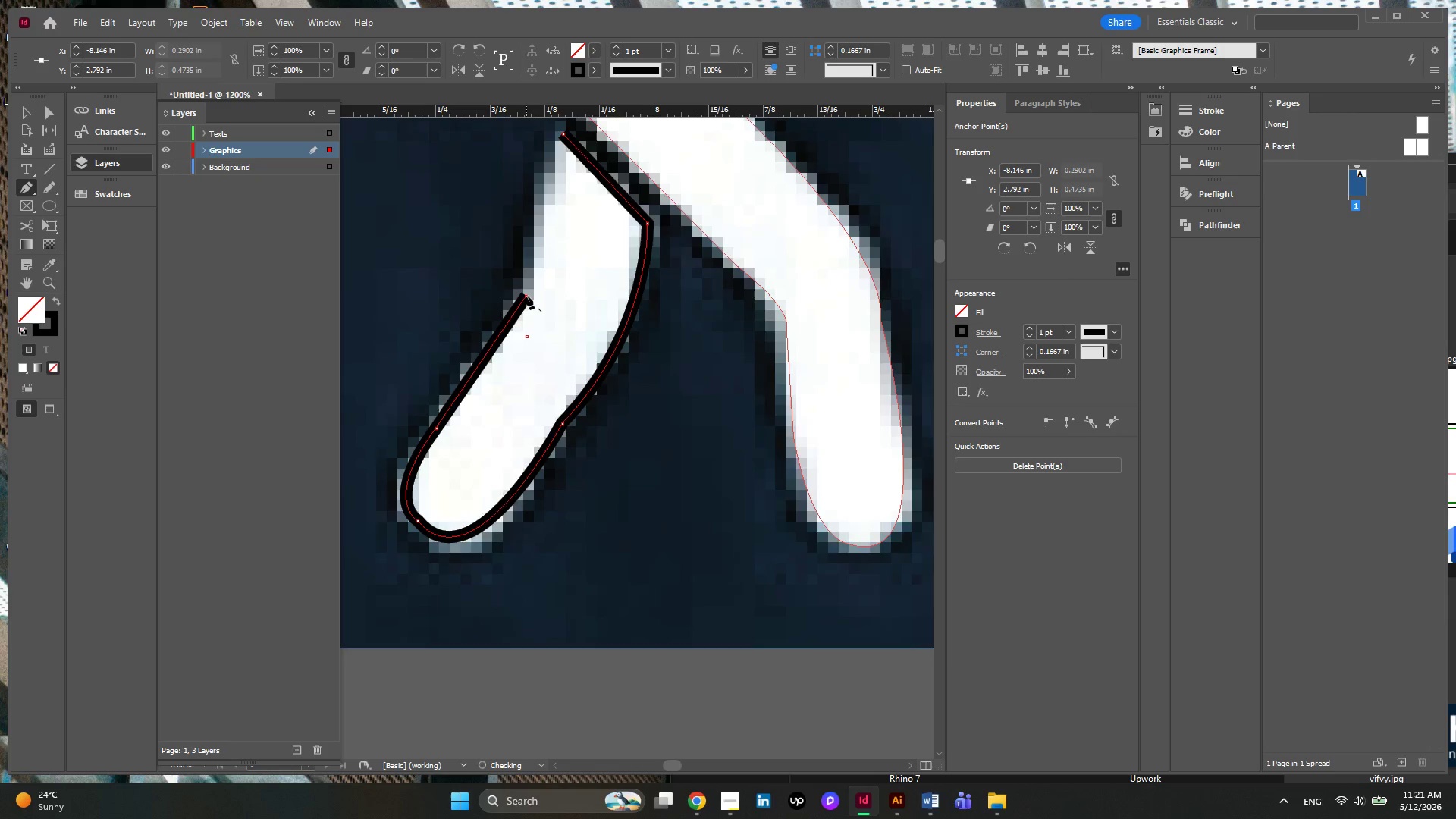 
scroll: coordinate [526, 296], scroll_direction: up, amount: 5.0
 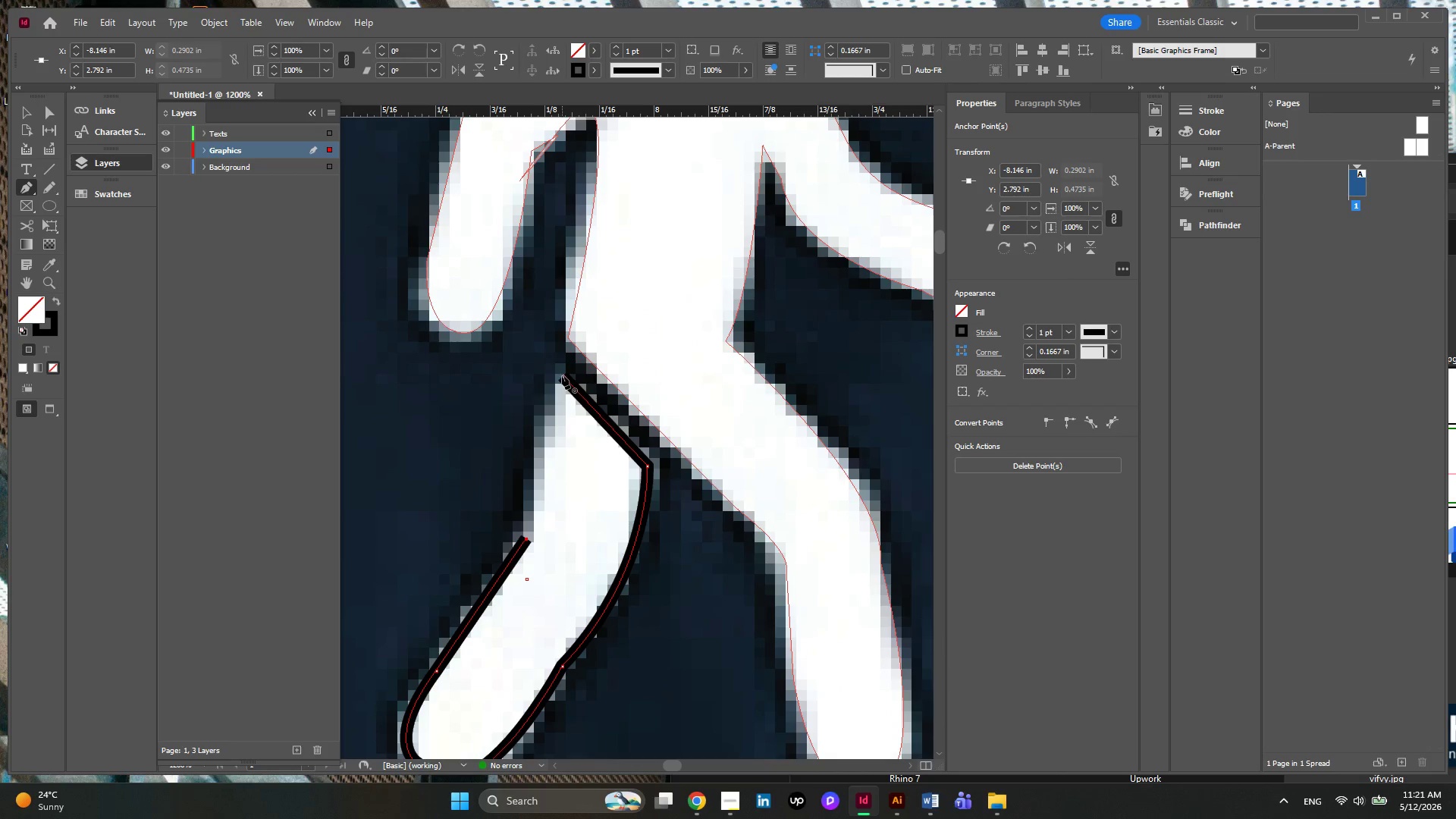 
left_click([562, 375])
 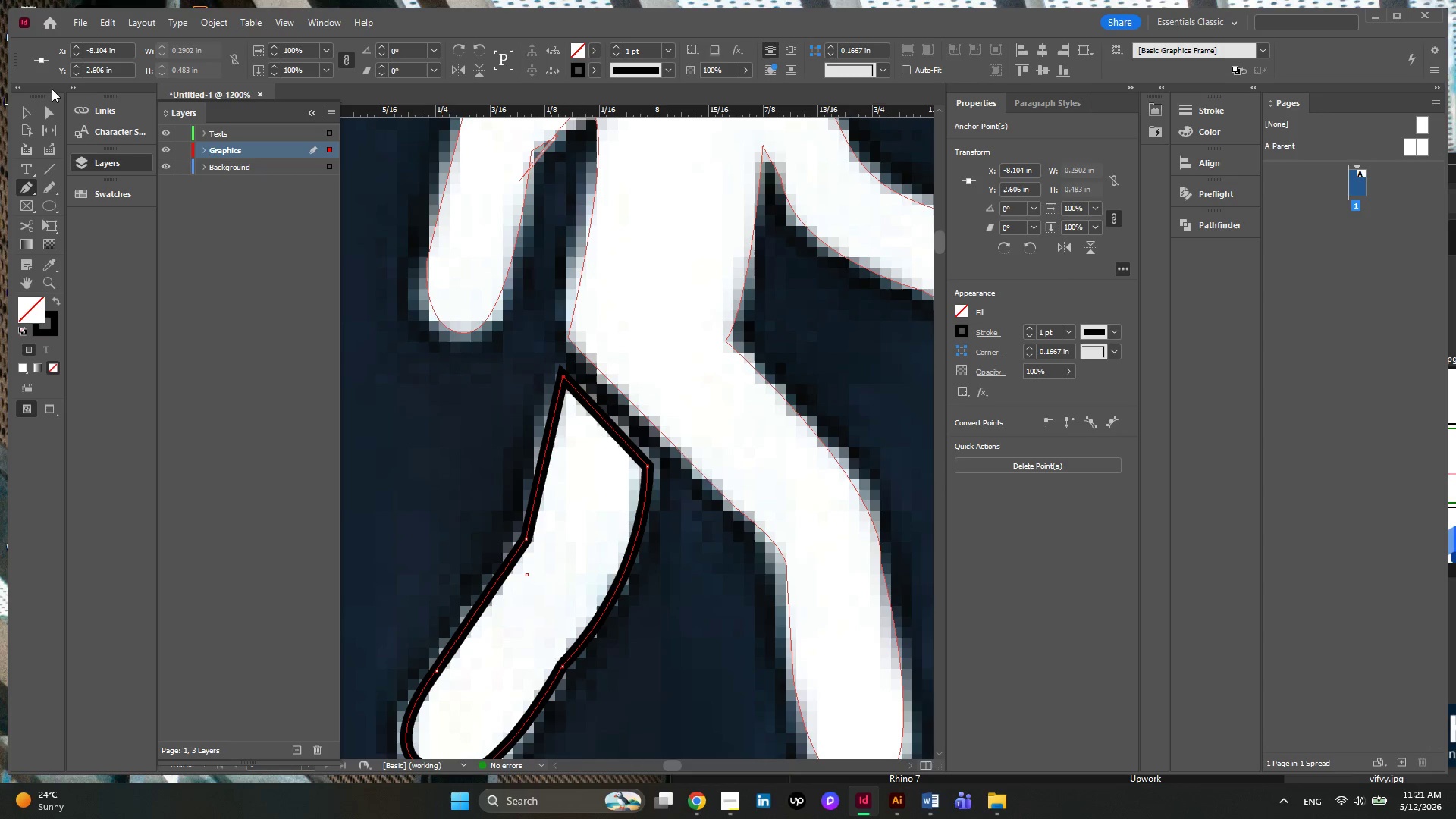 
left_click([49, 113])
 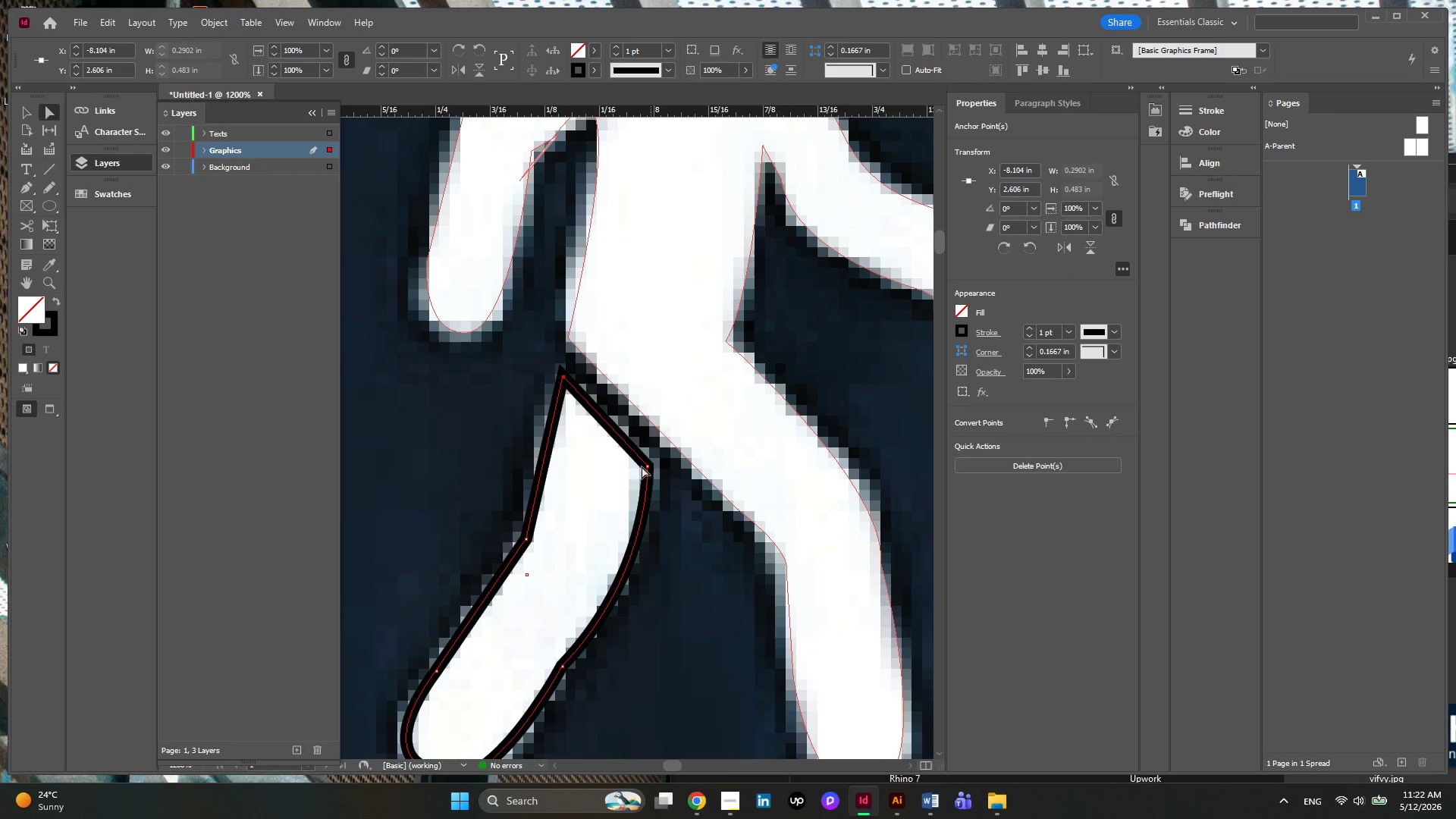 
left_click([645, 466])
 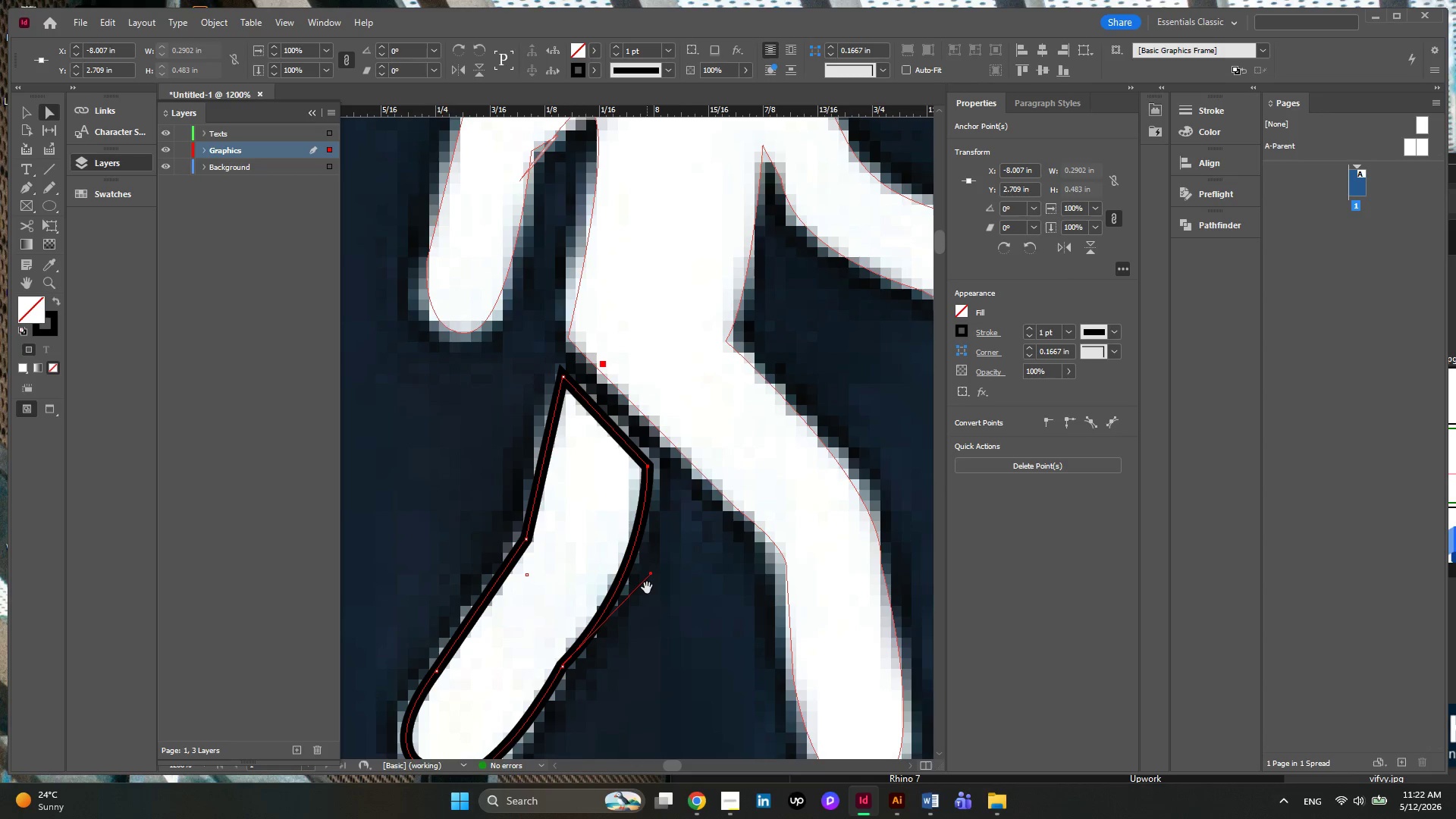 
left_click_drag(start_coordinate=[651, 572], to_coordinate=[651, 534])
 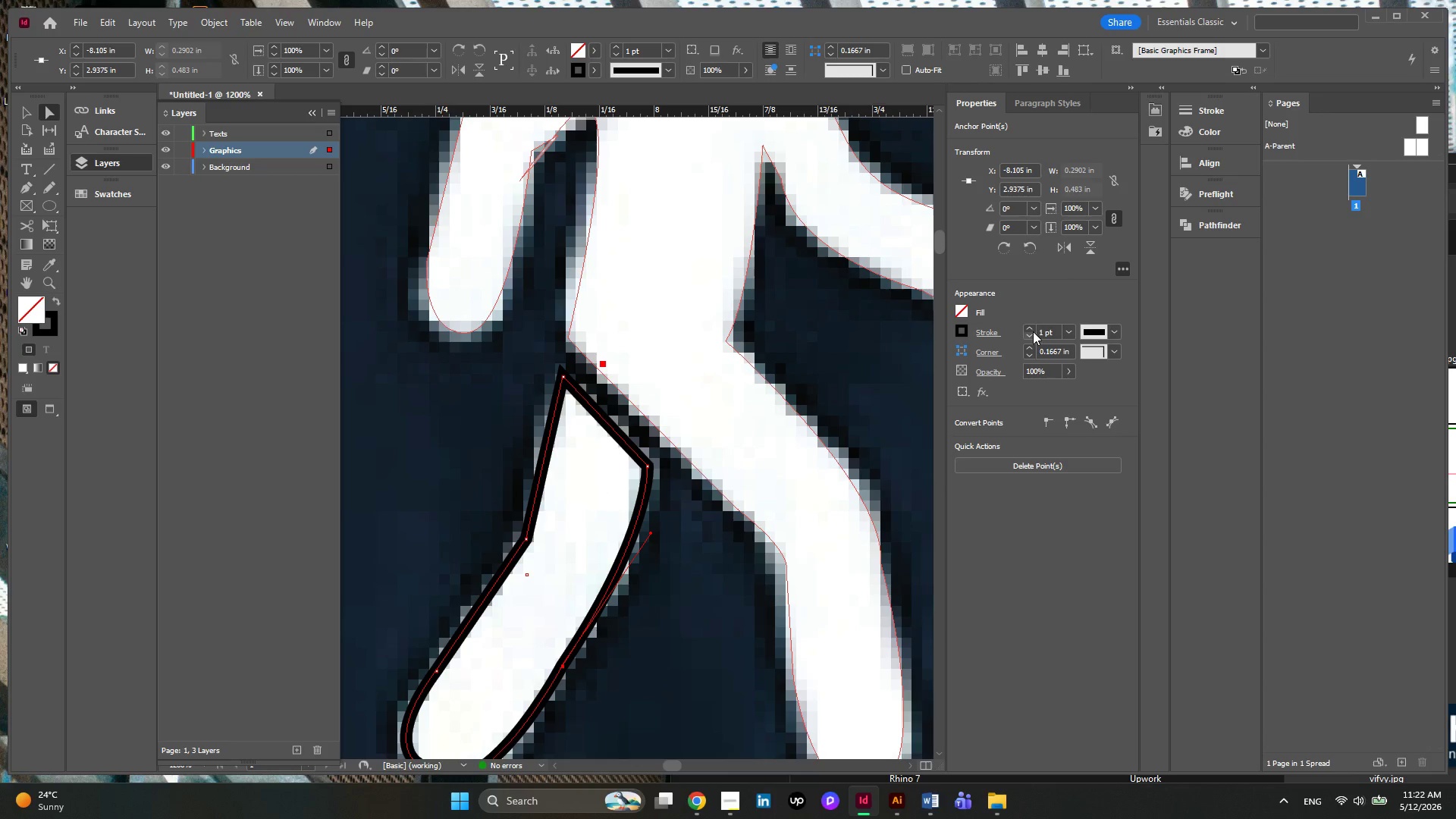 
double_click([1033, 337])
 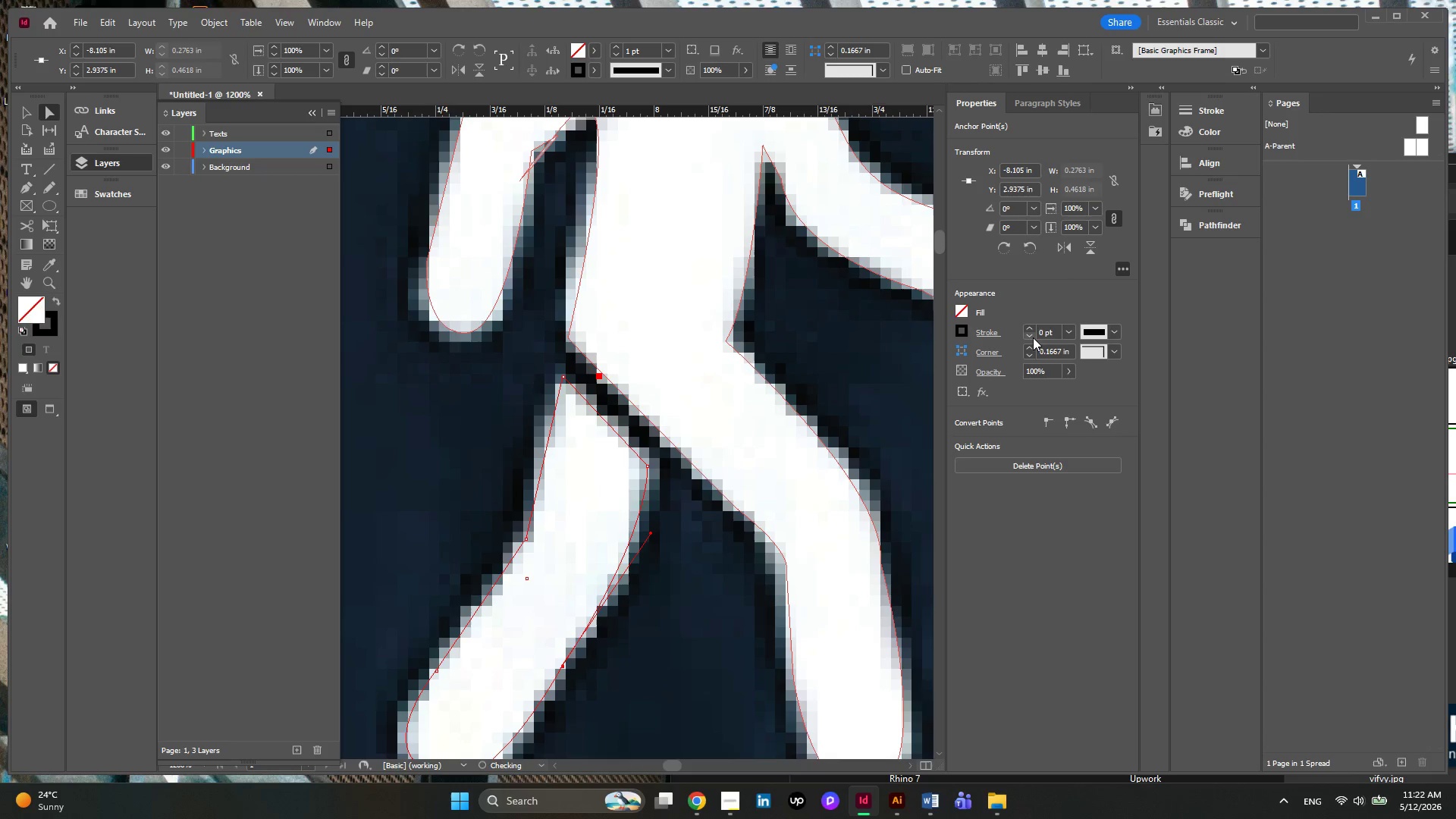 
triple_click([1033, 337])
 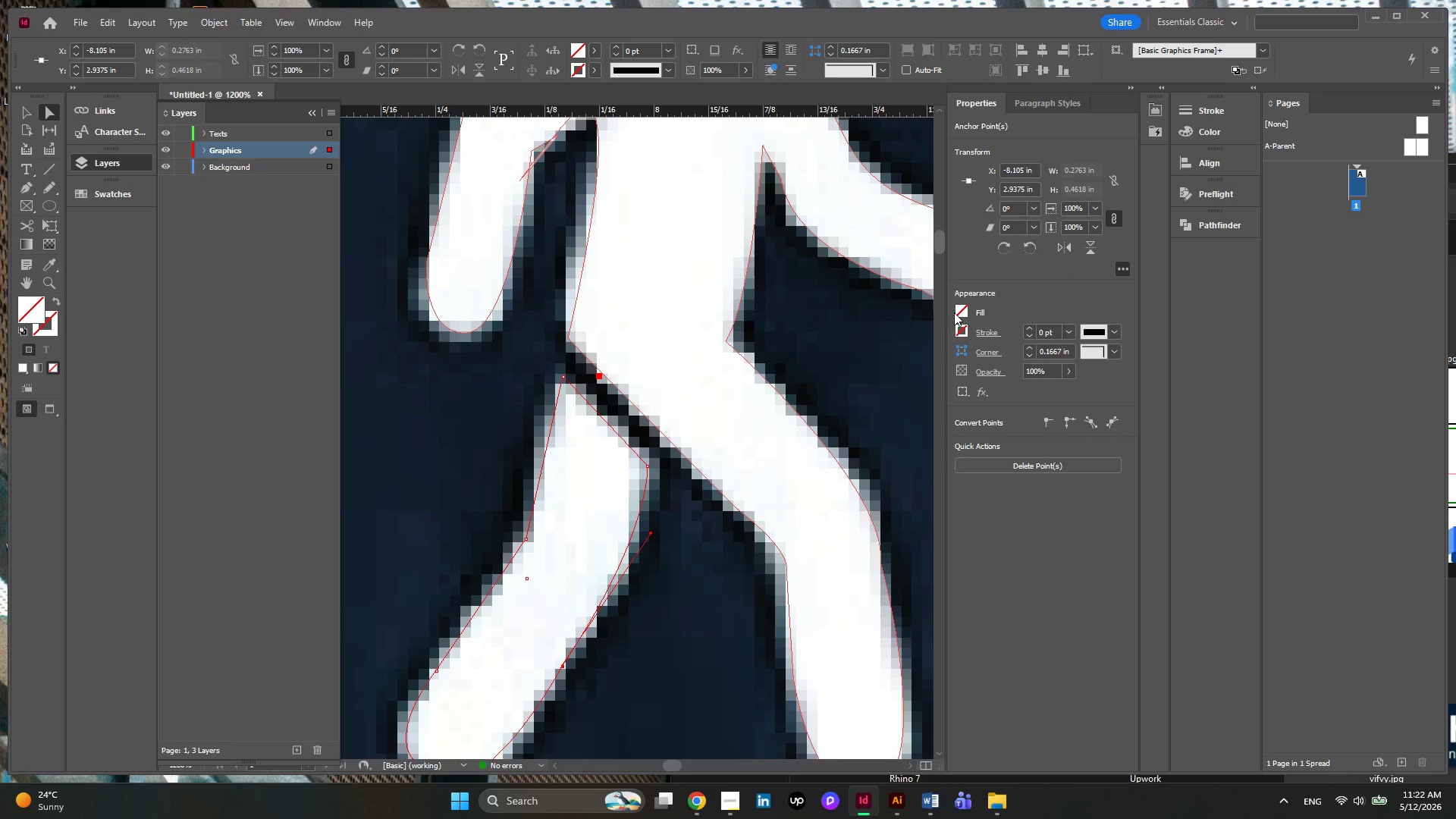 
left_click([959, 312])
 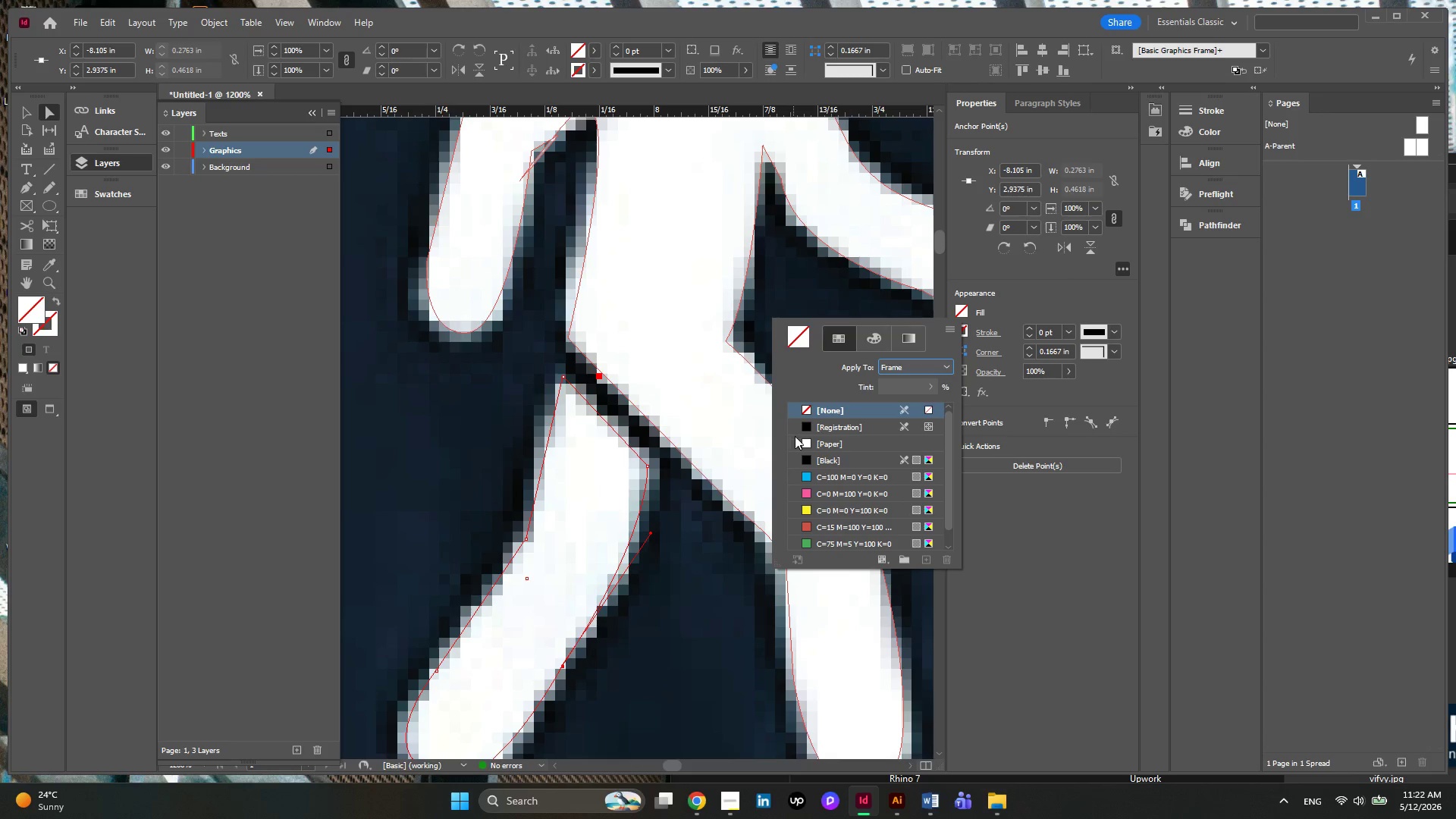 
left_click([802, 443])
 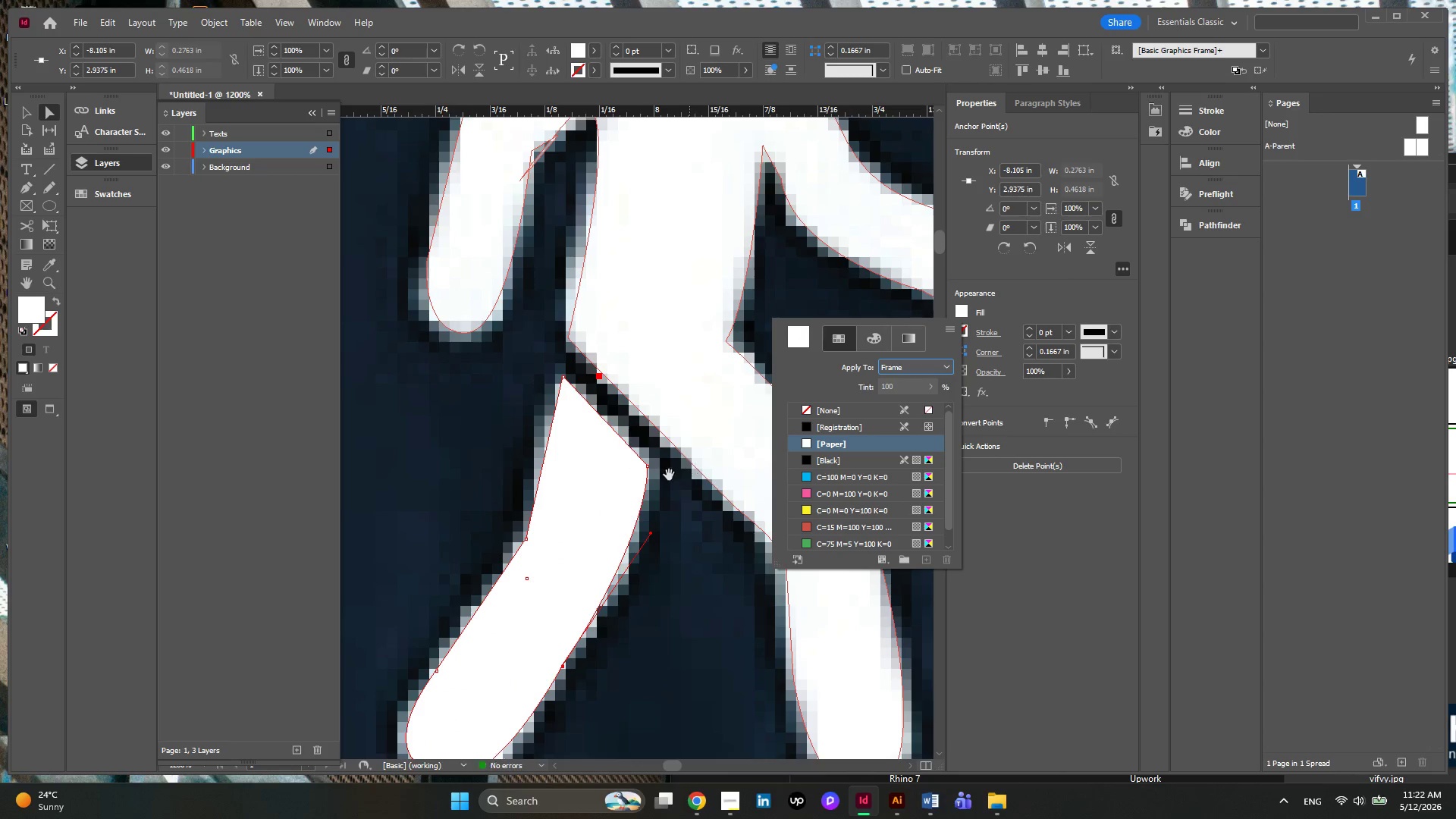 
hold_key(key=AltLeft, duration=0.67)
scroll: coordinate [554, 471], scroll_direction: down, amount: 3.0
 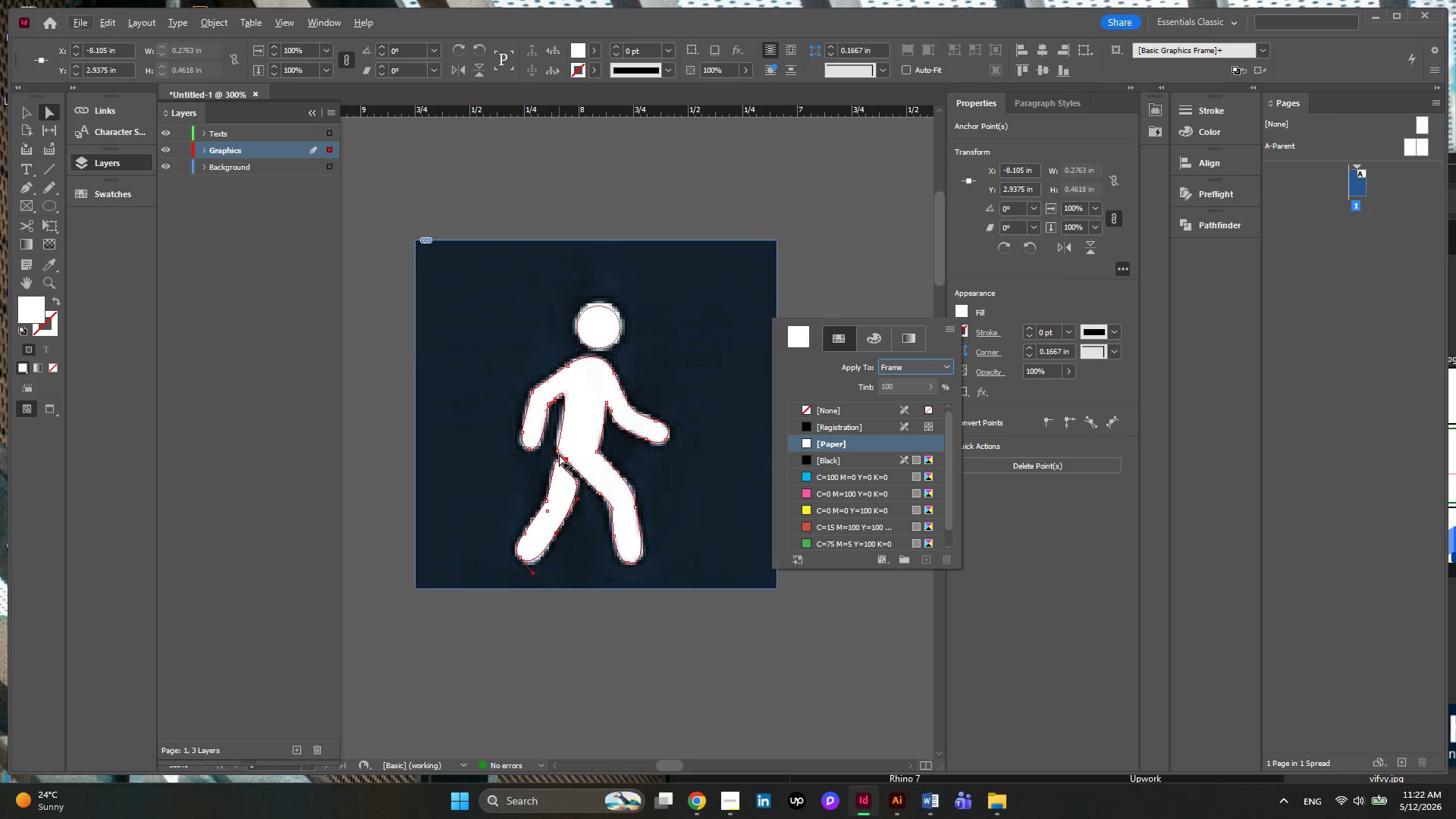 
left_click([20, 110])
 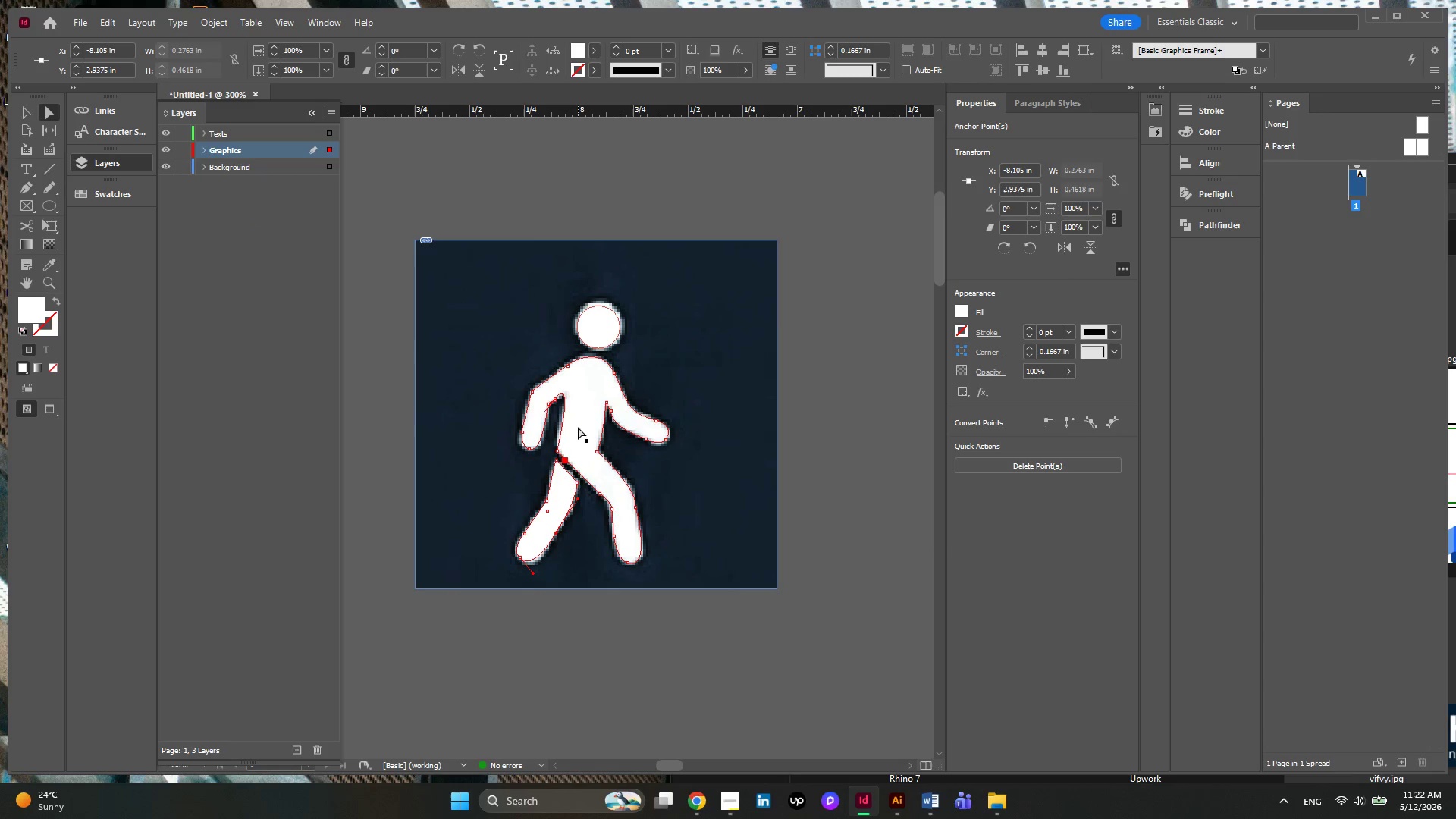 
left_click([578, 427])
 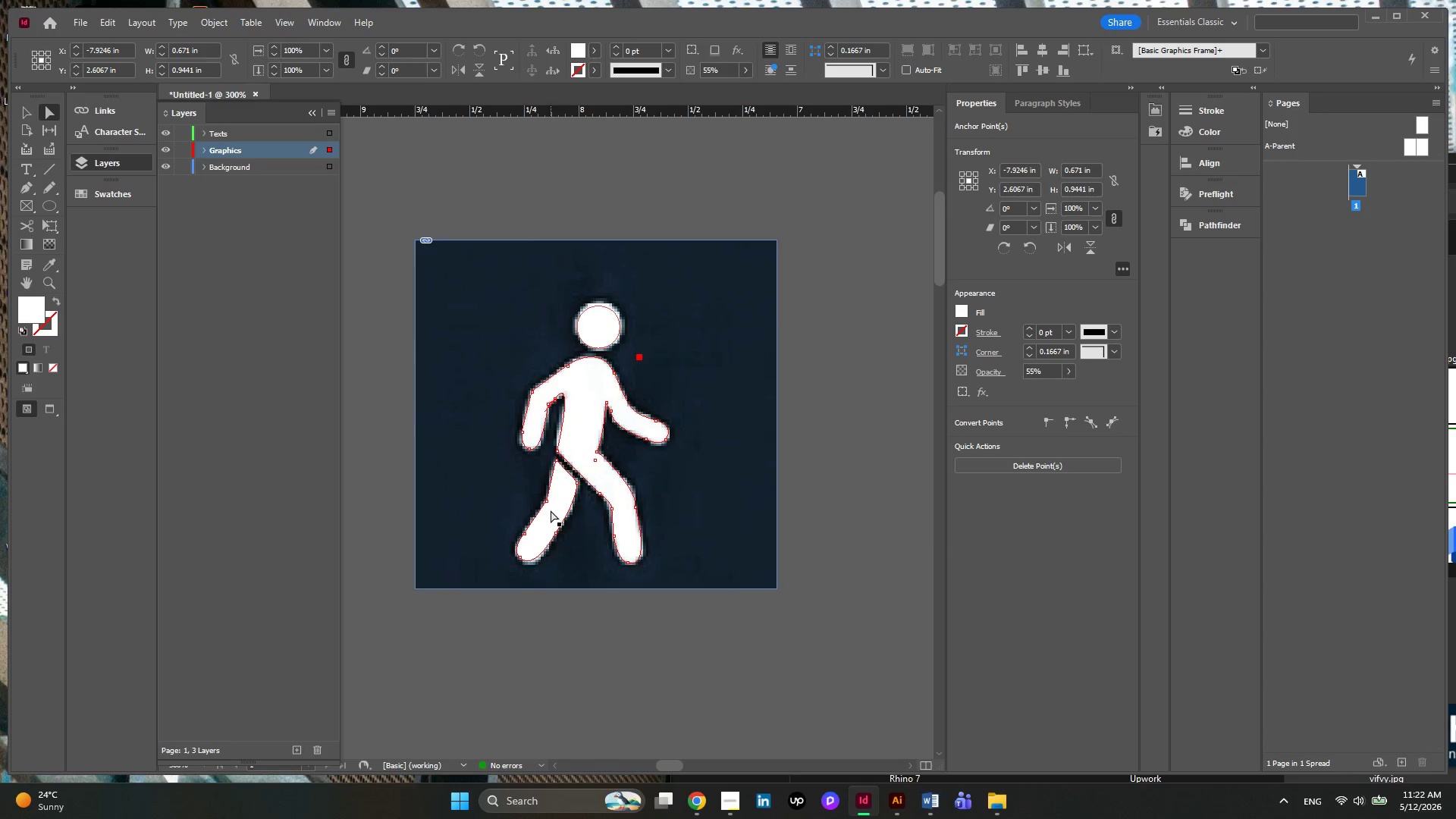 
hold_key(key=ShiftLeft, duration=1.53)
left_click([551, 510])
 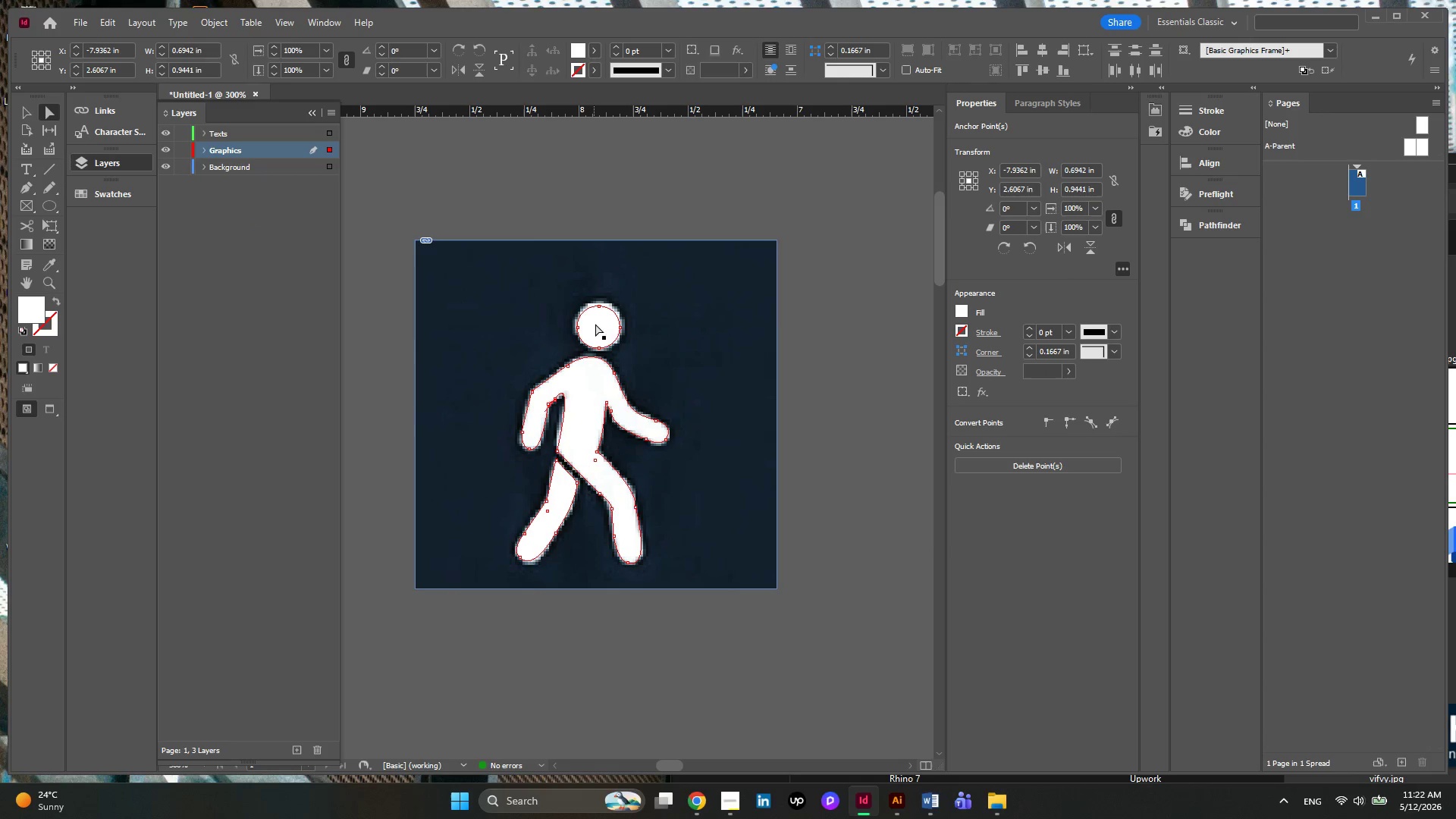 
left_click([602, 326])
 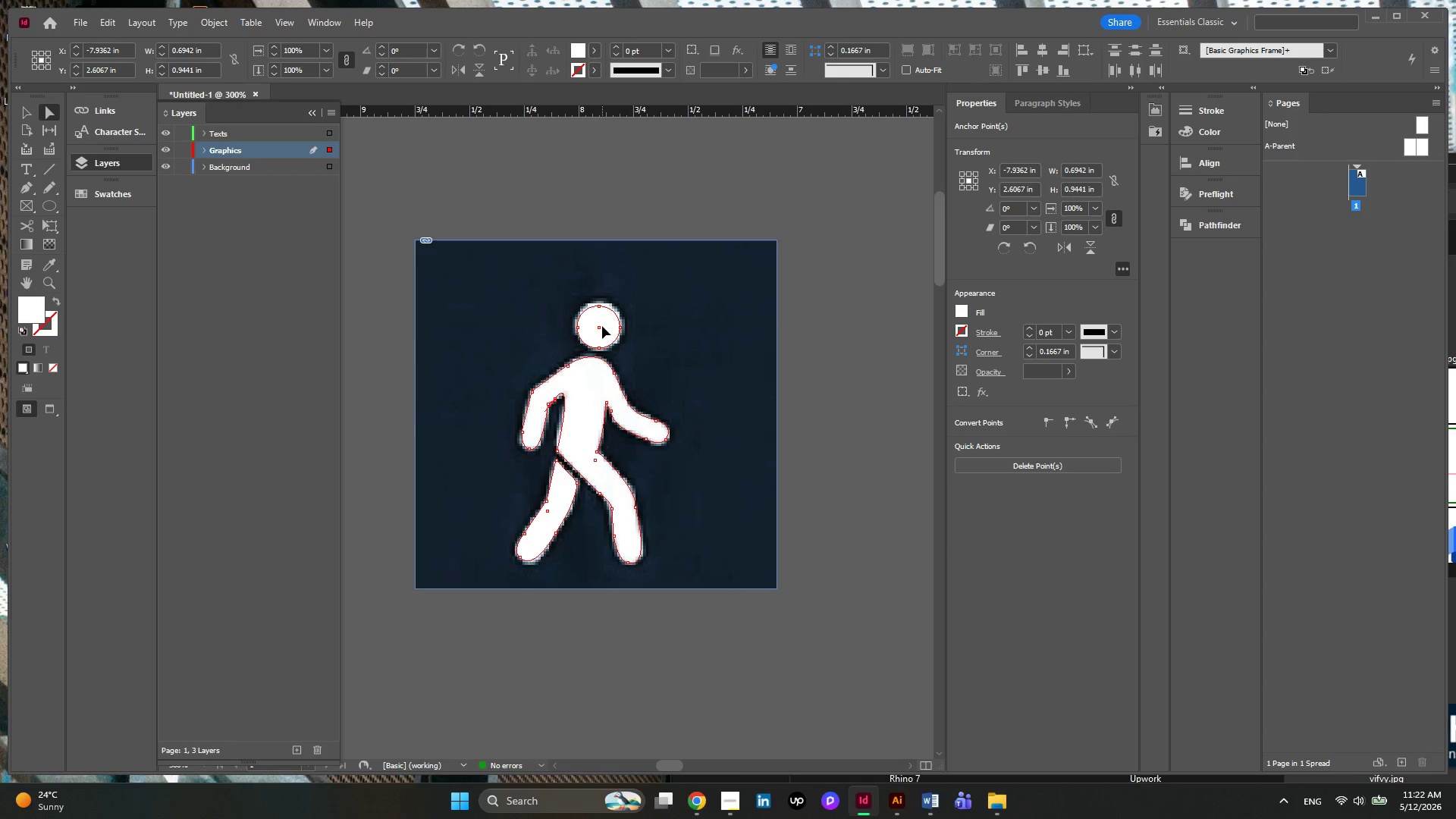 
right_click([602, 326])
 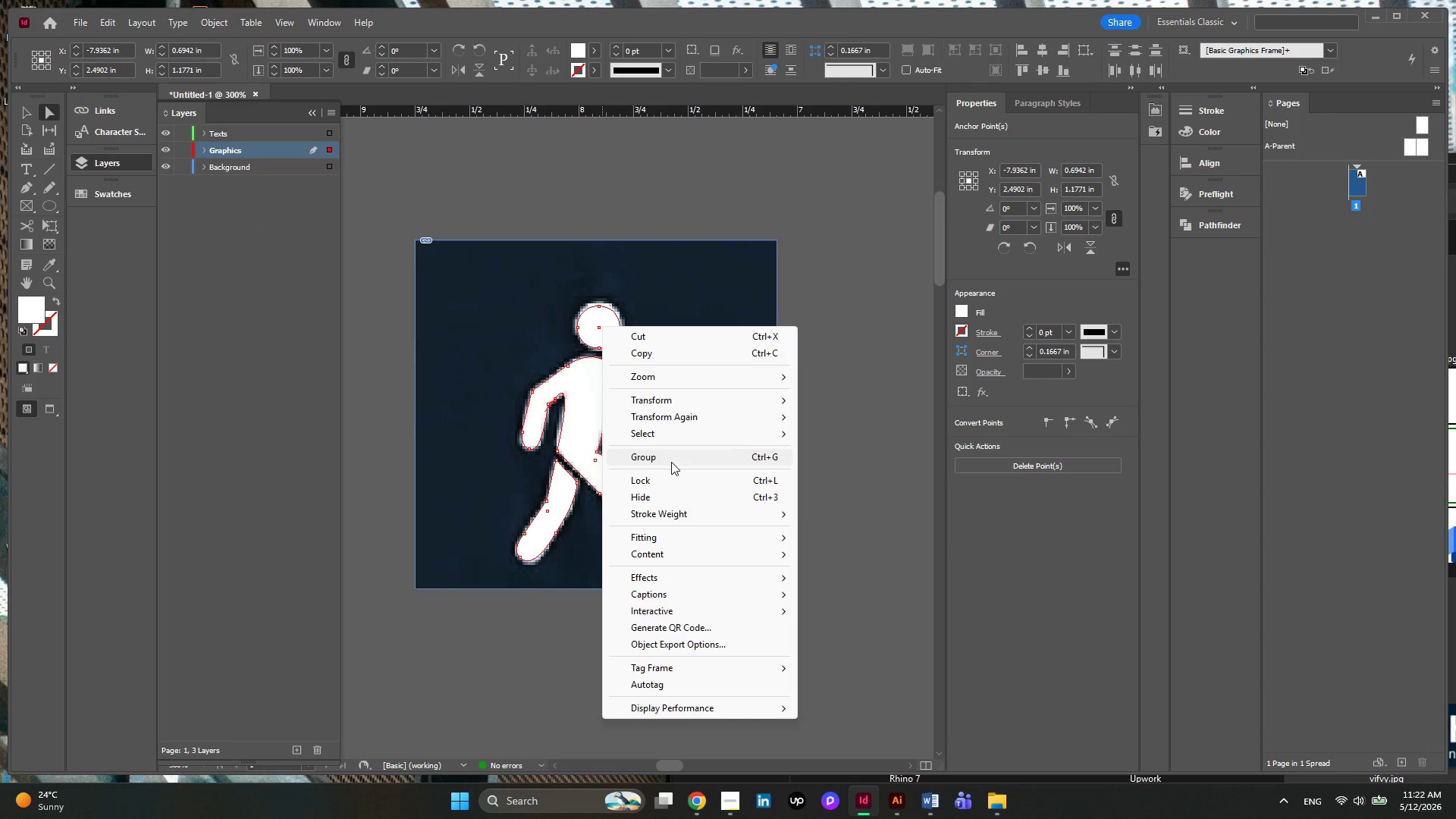 
left_click([673, 463])
 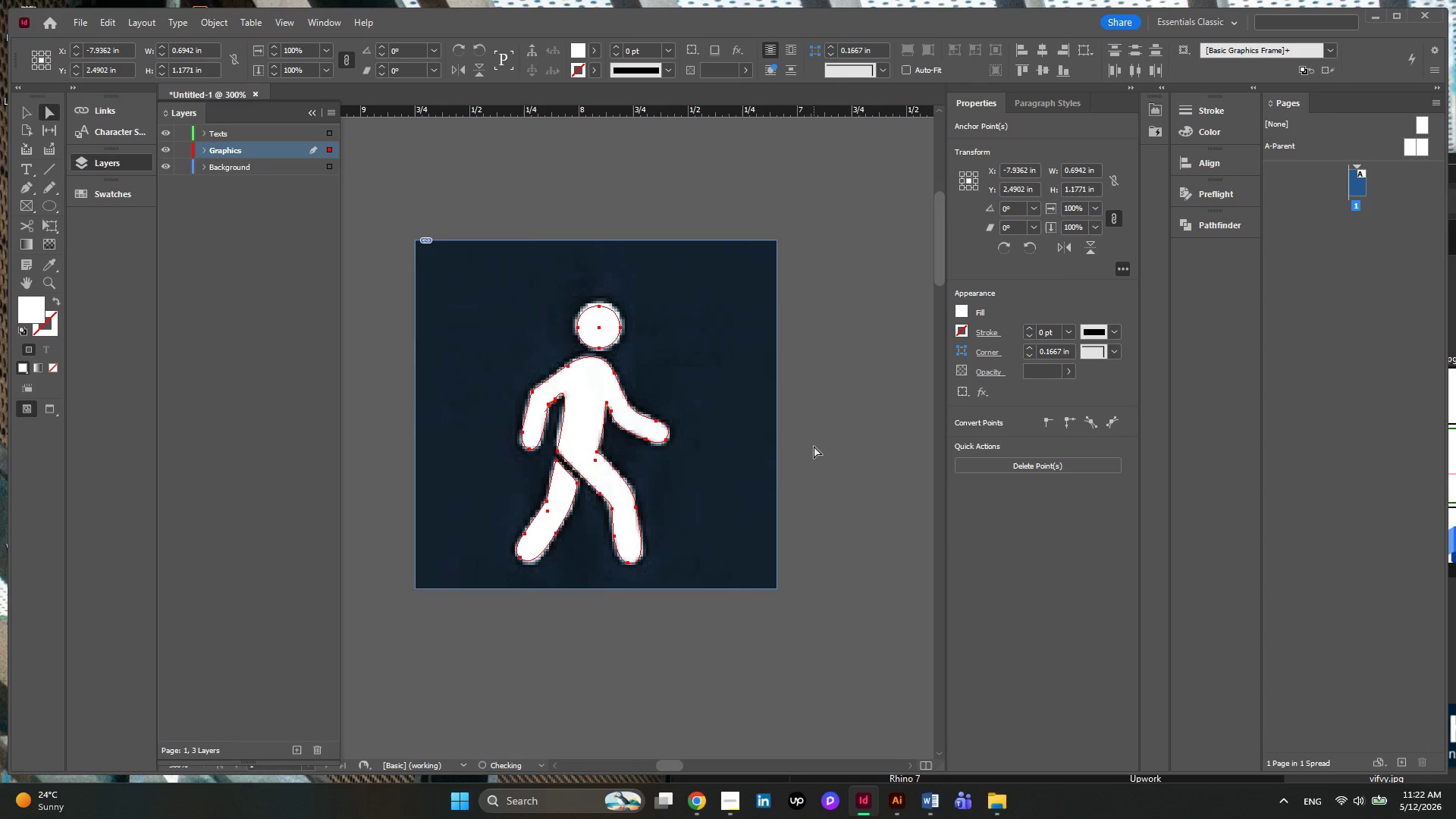 
left_click([814, 446])
 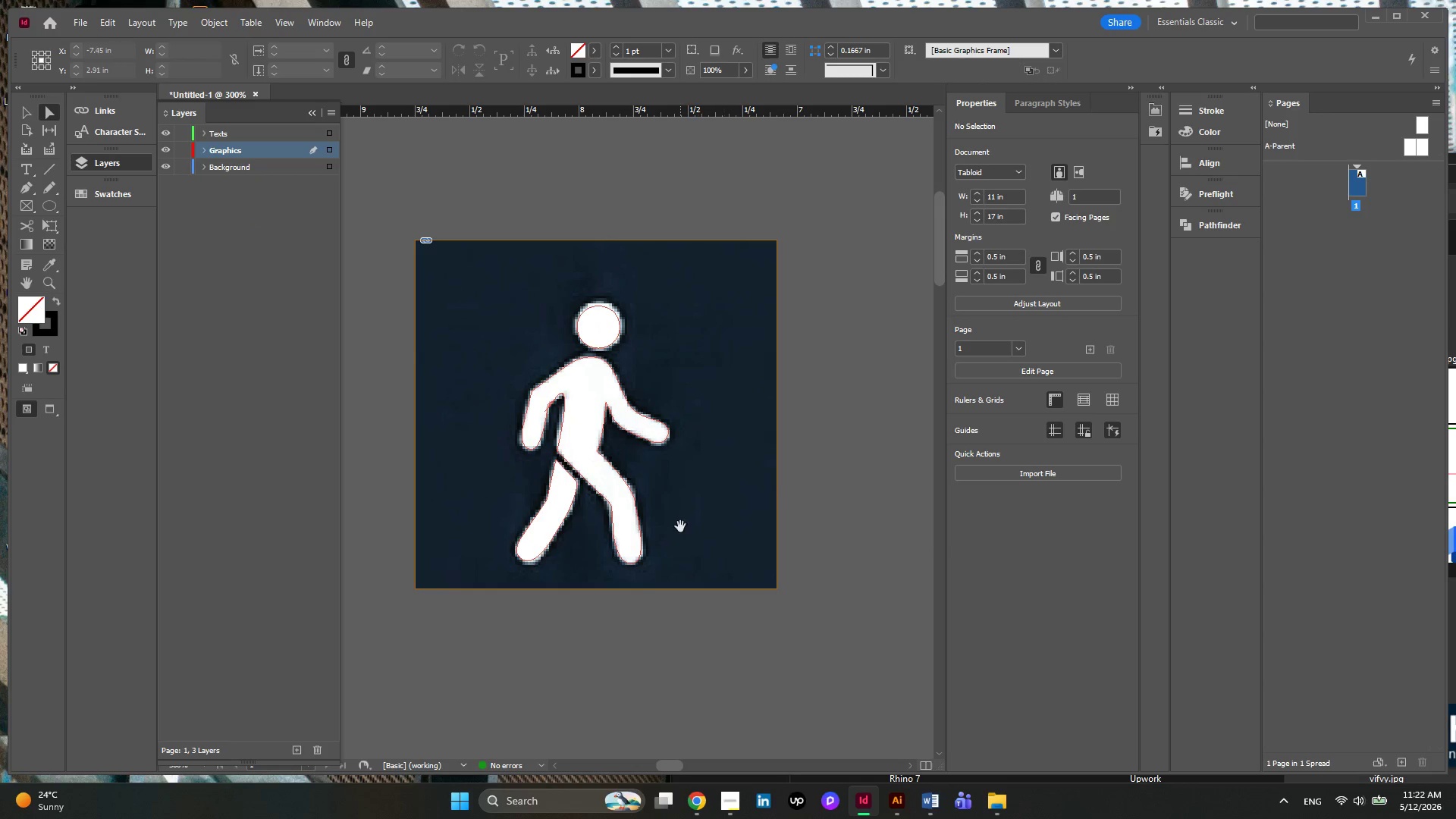 
key(Alt+AltLeft)
 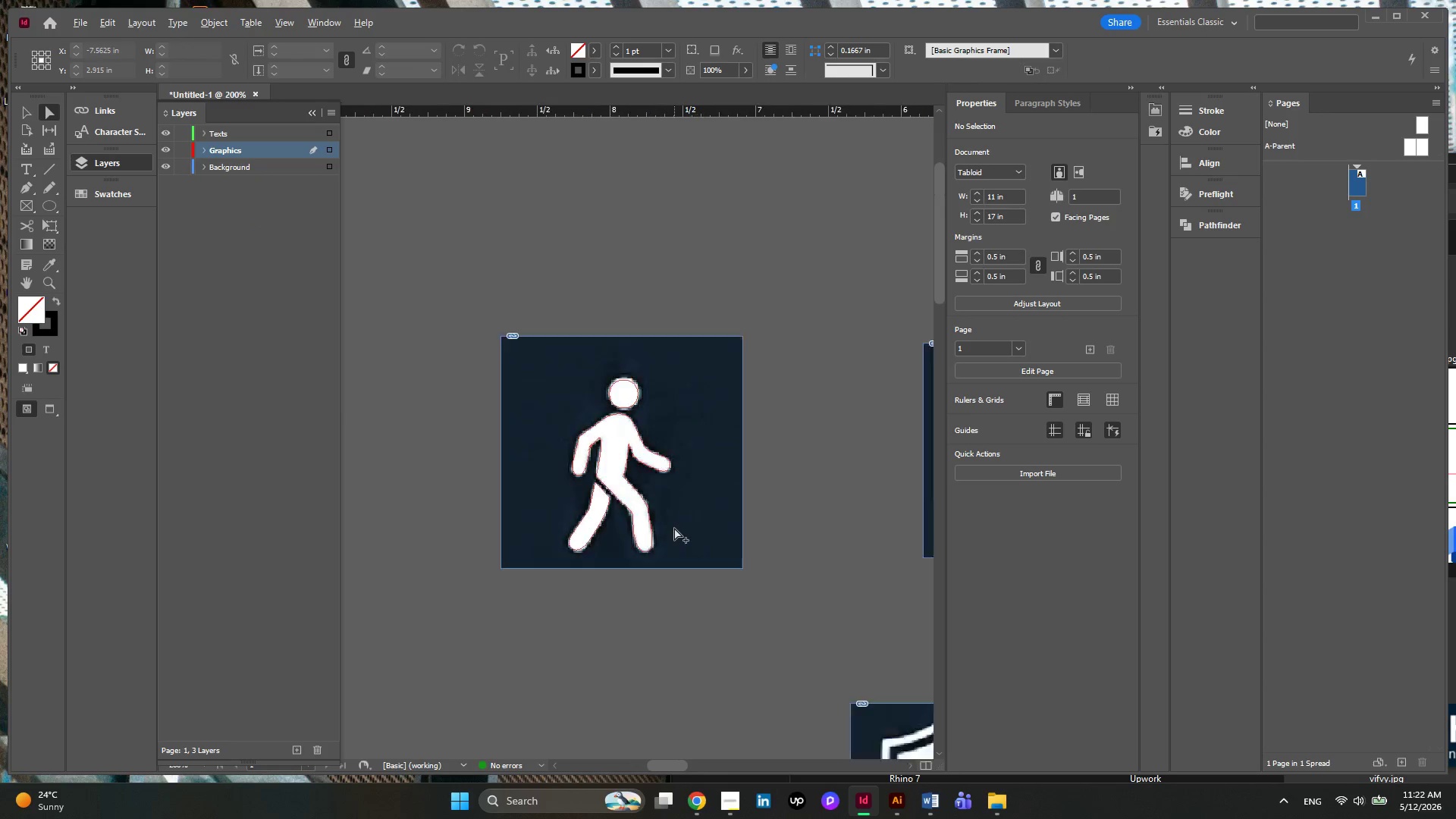 
scroll: coordinate [674, 528], scroll_direction: down, amount: 2.0
 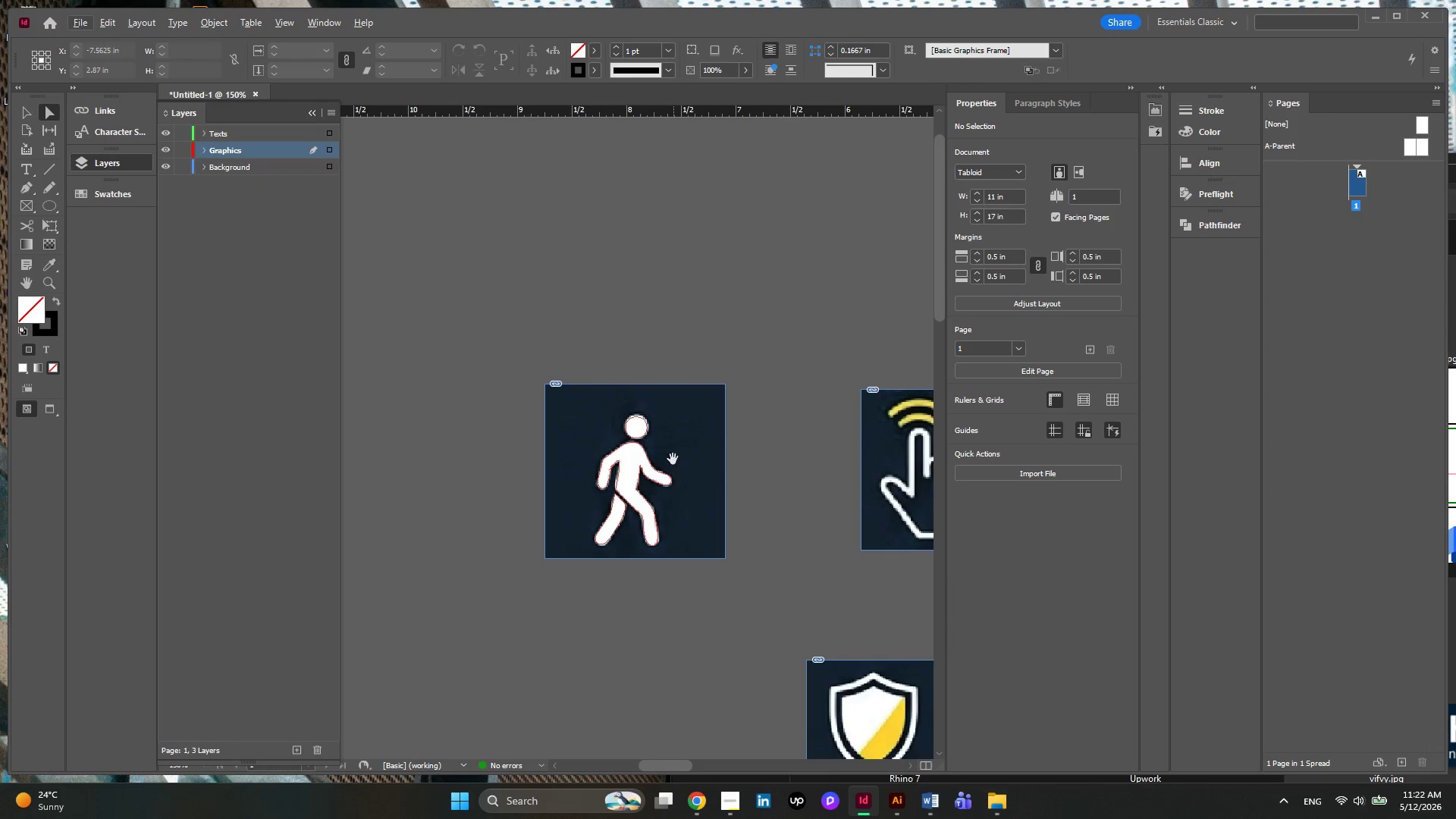 
left_click([673, 458])
 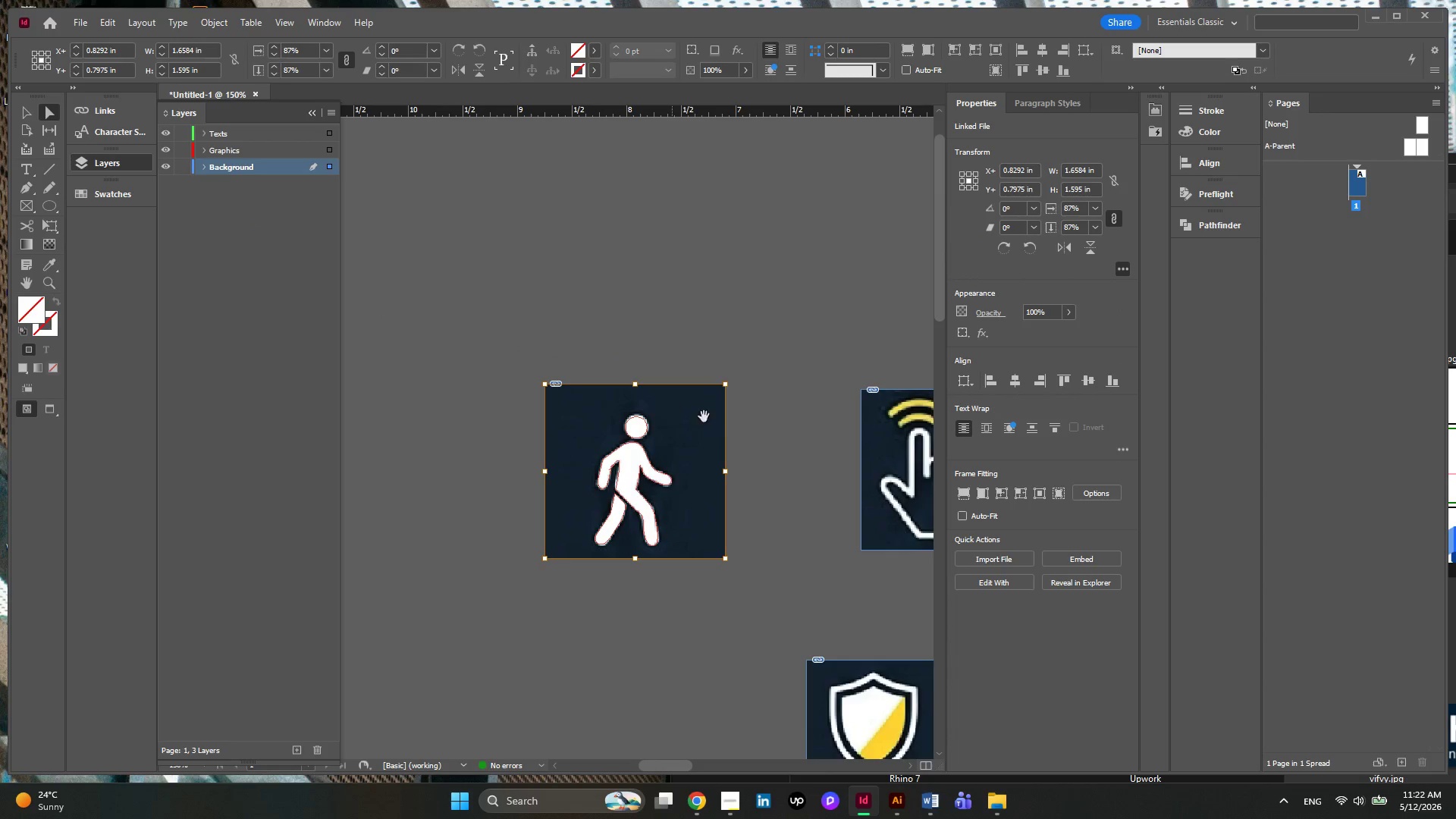 
hold_key(key=AltLeft, duration=0.34)
scroll: coordinate [722, 431], scroll_direction: up, amount: 1.0
 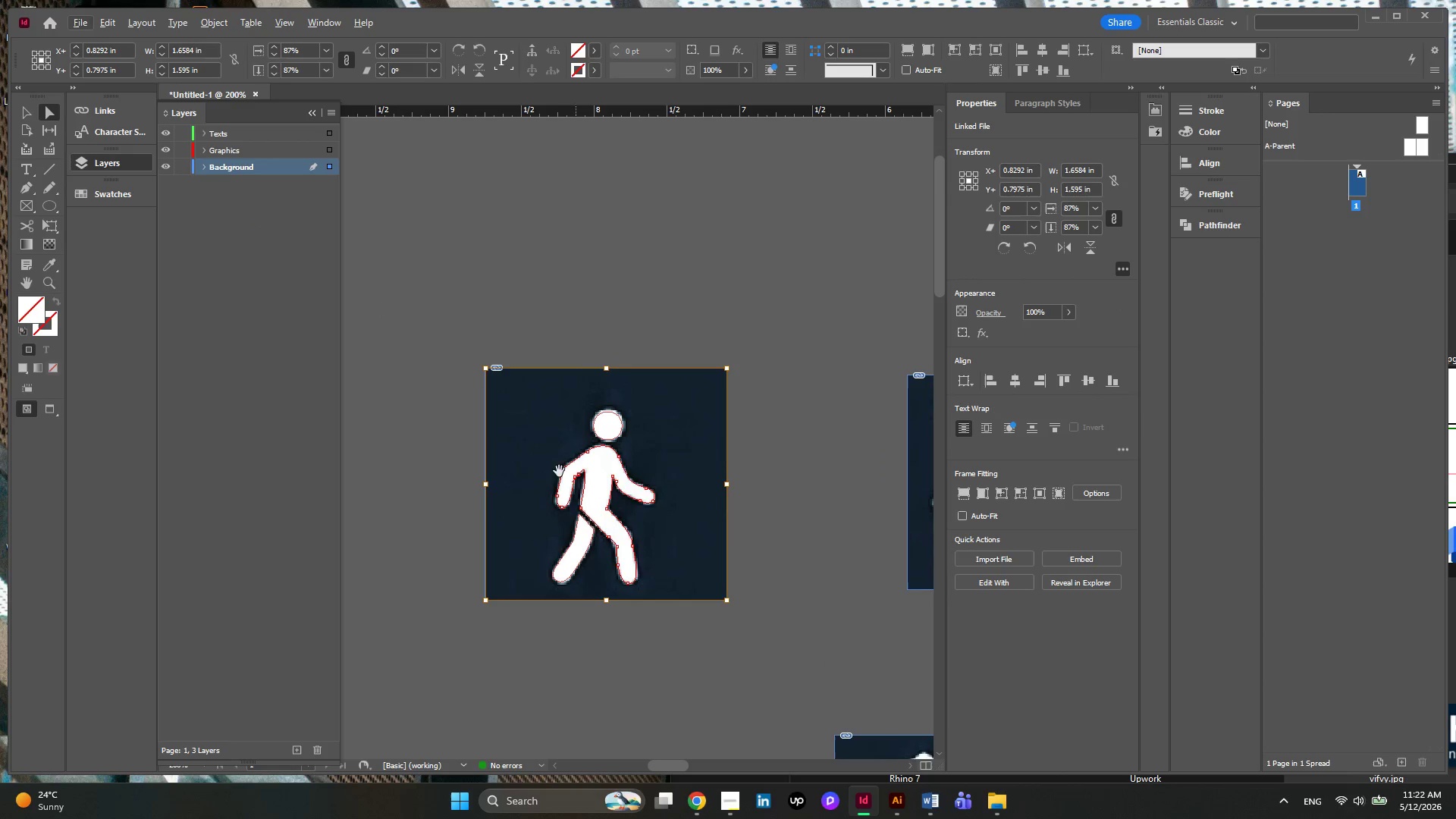 
key(Alt+AltLeft)
 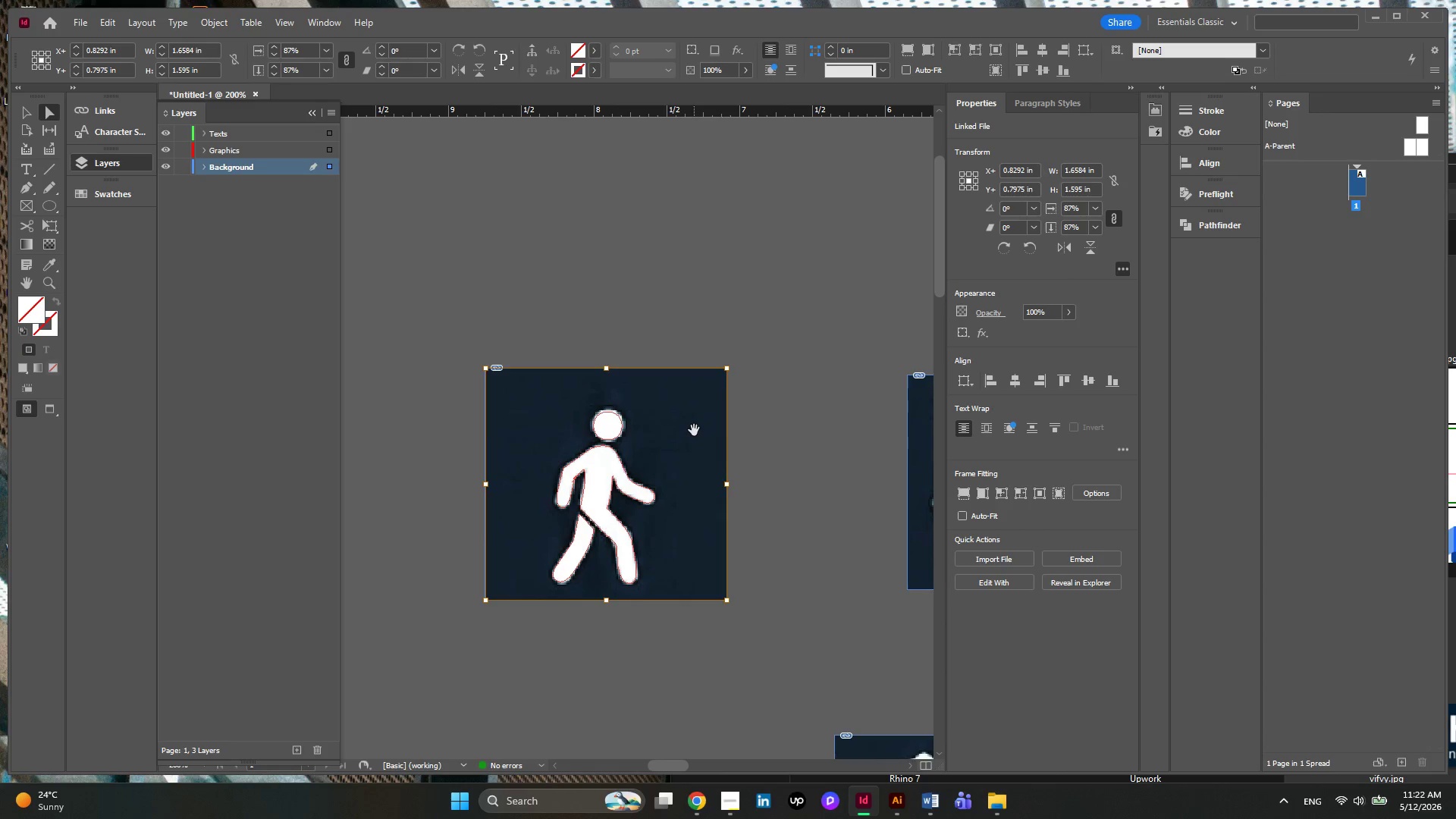 
left_click_drag(start_coordinate=[694, 430], to_coordinate=[532, 234])
 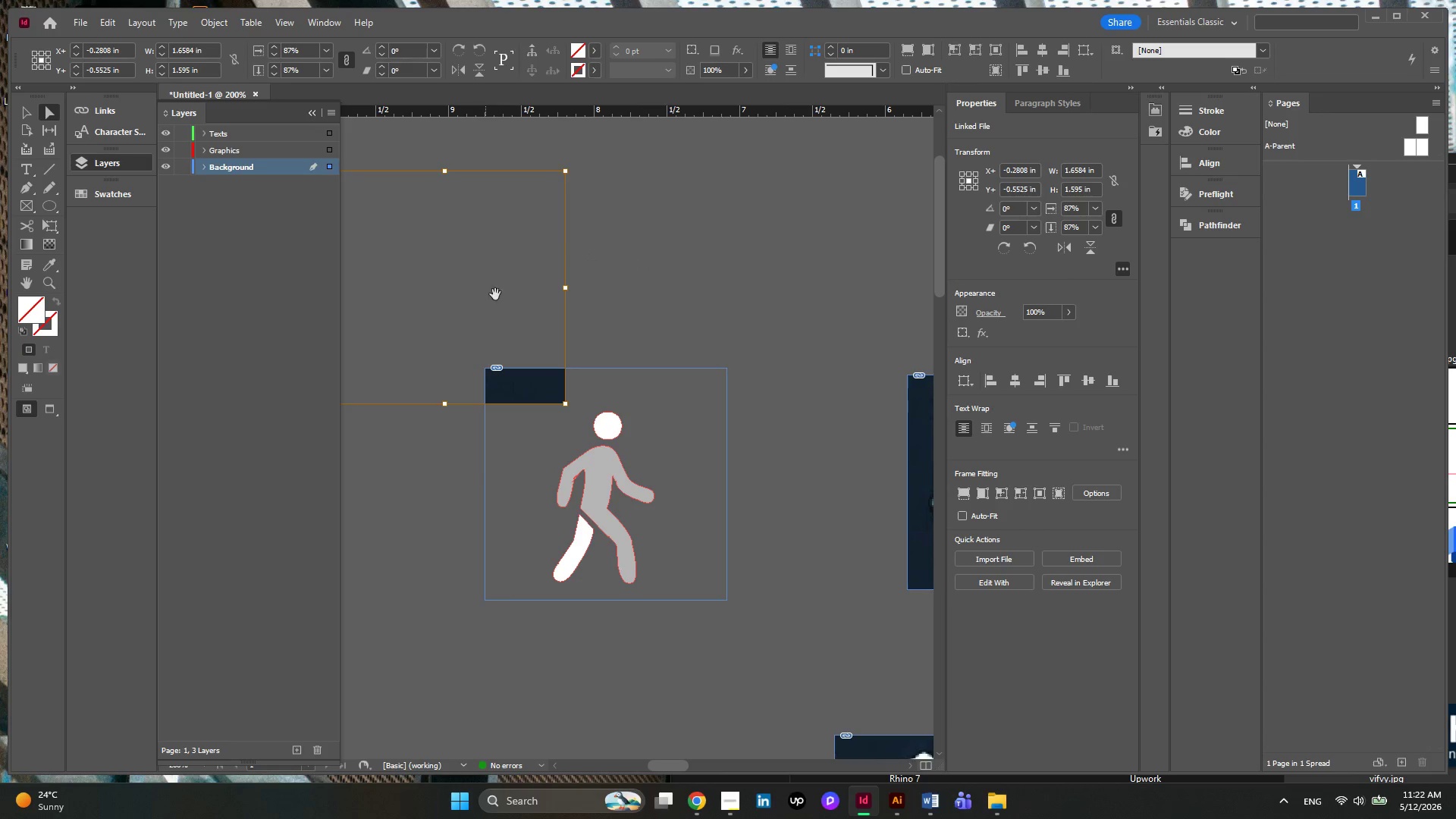 
key(Control+Z)
 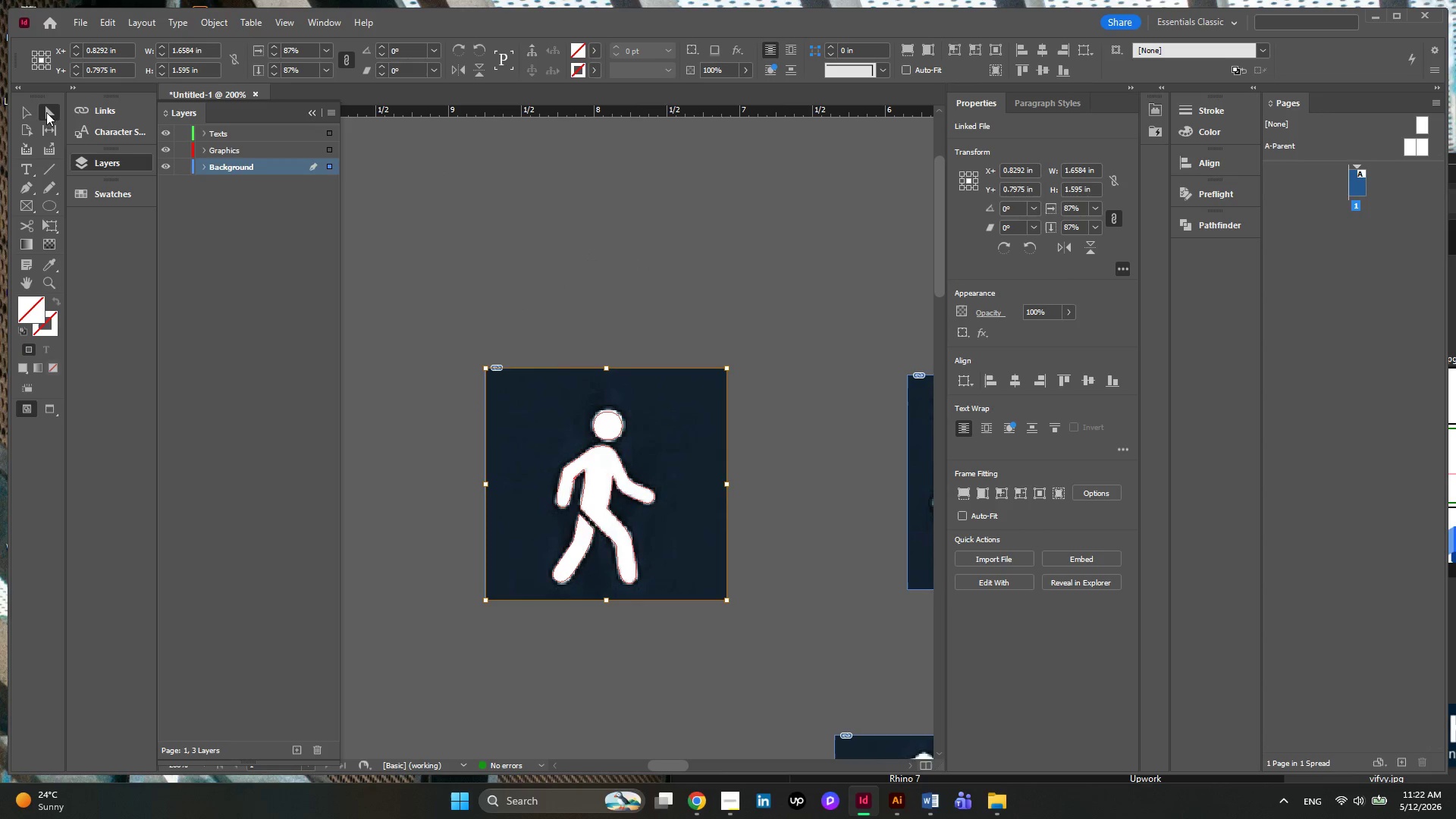 
left_click([36, 112])
 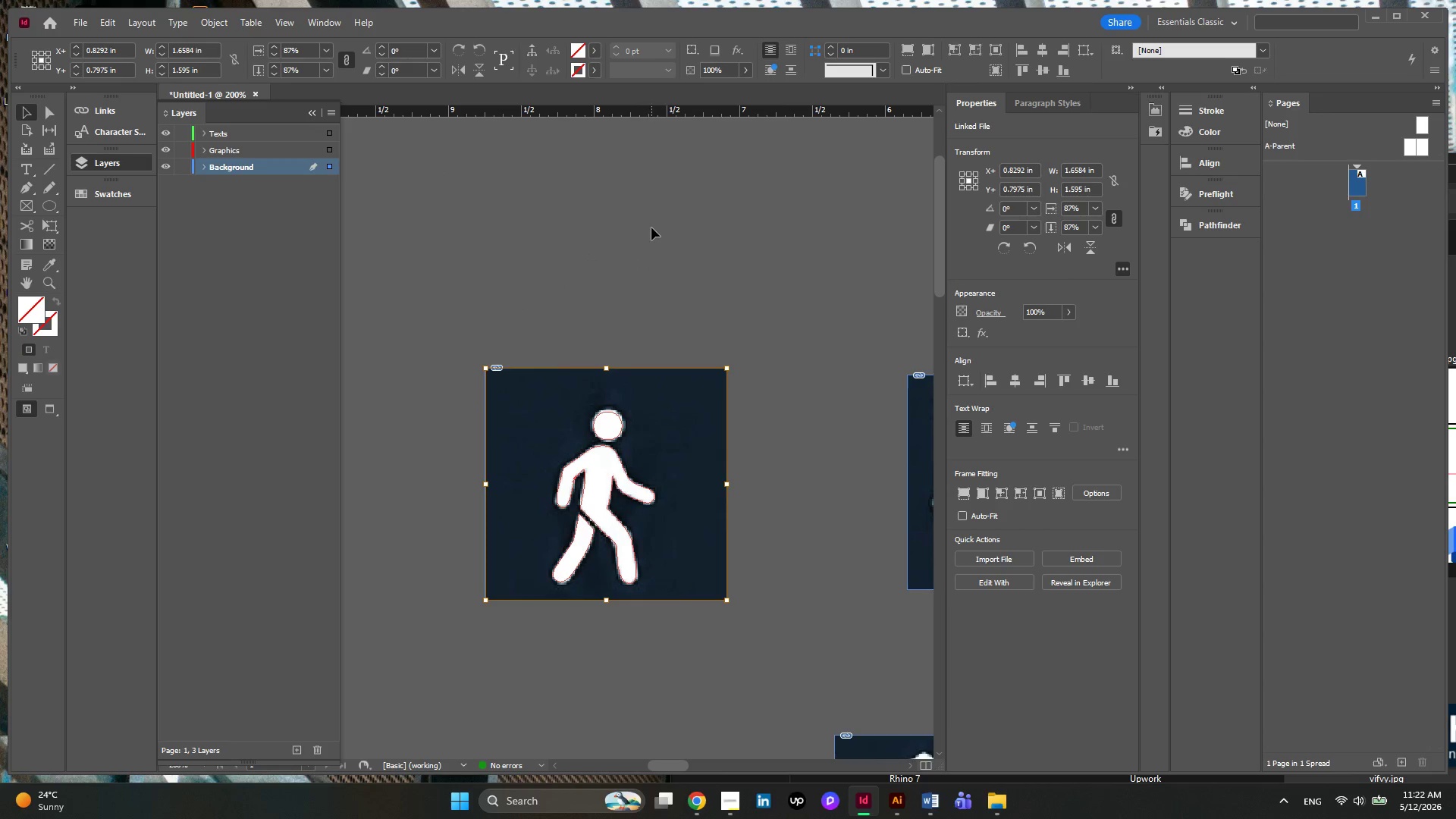 
left_click([651, 228])
 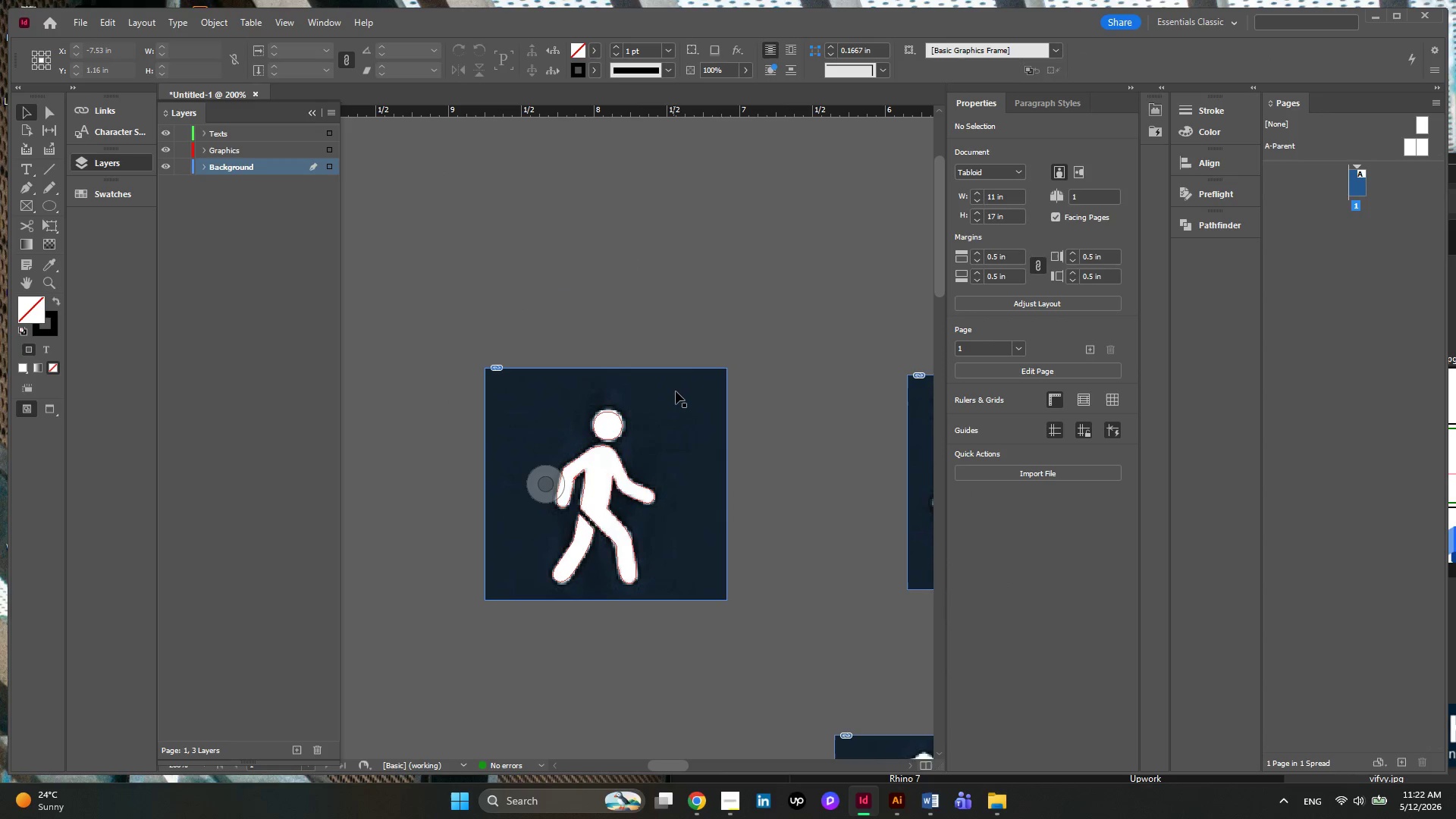 
left_click([676, 394])
 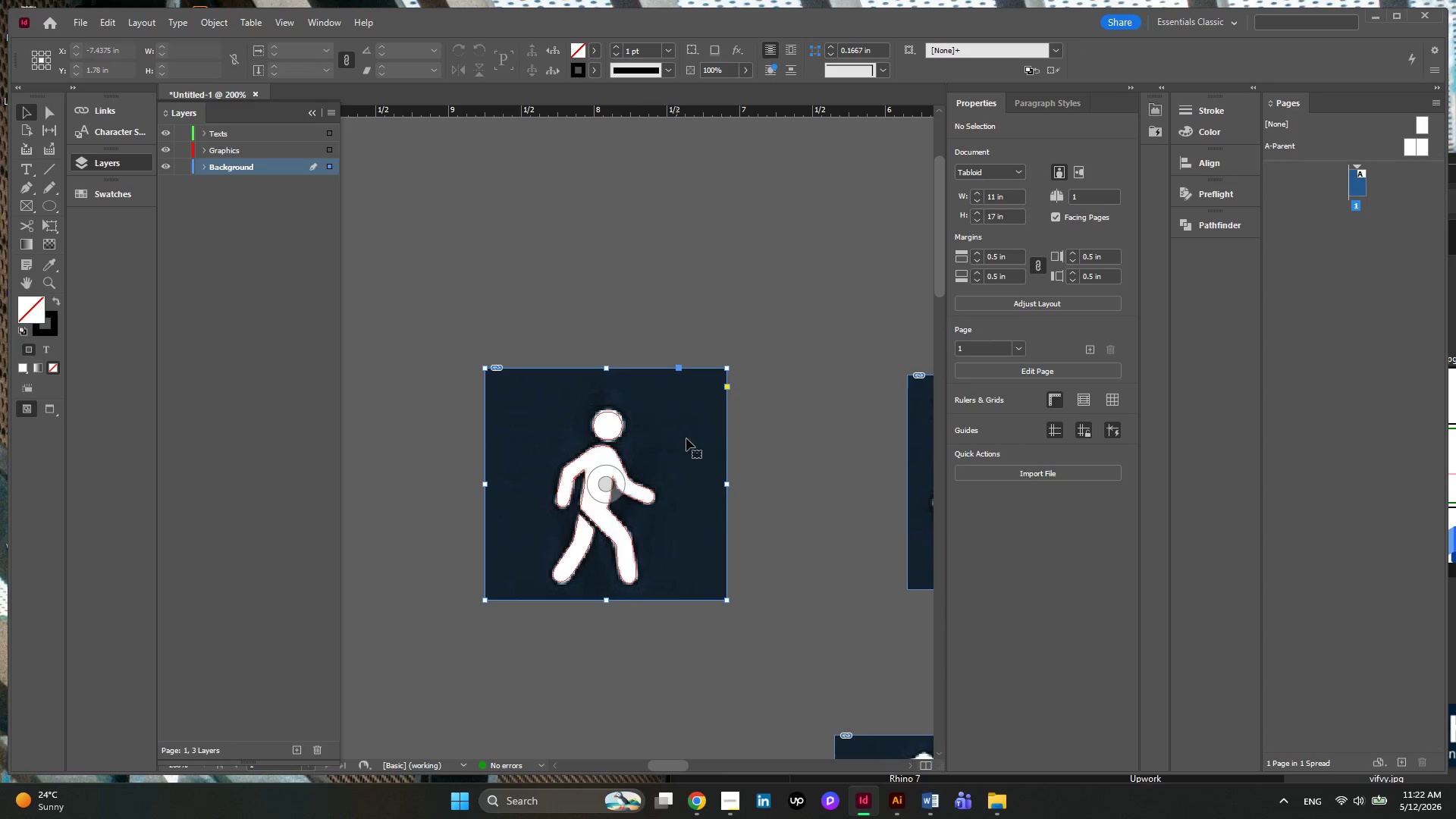 
left_click_drag(start_coordinate=[686, 438], to_coordinate=[590, 230])
 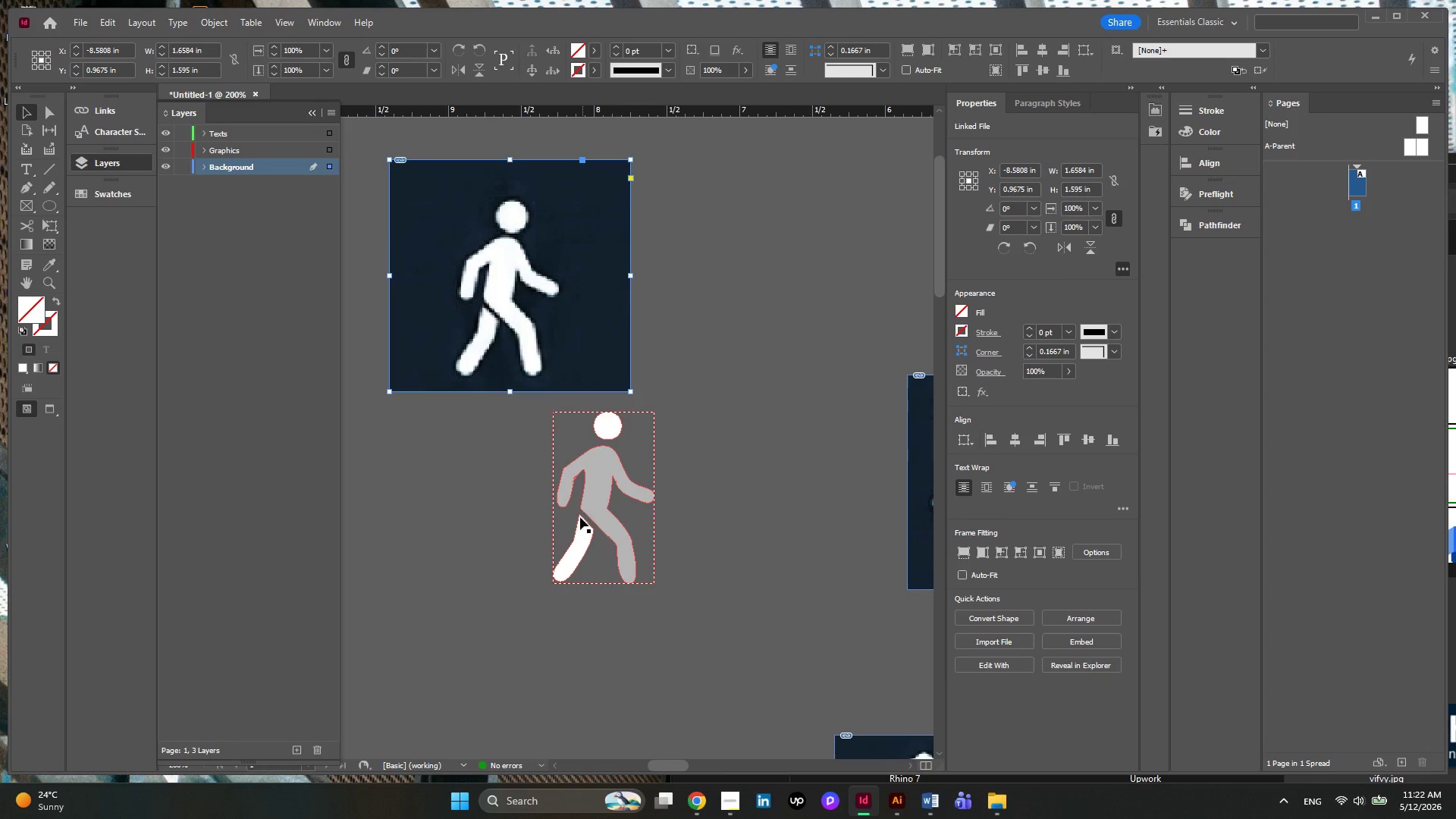 
left_click([590, 492])
 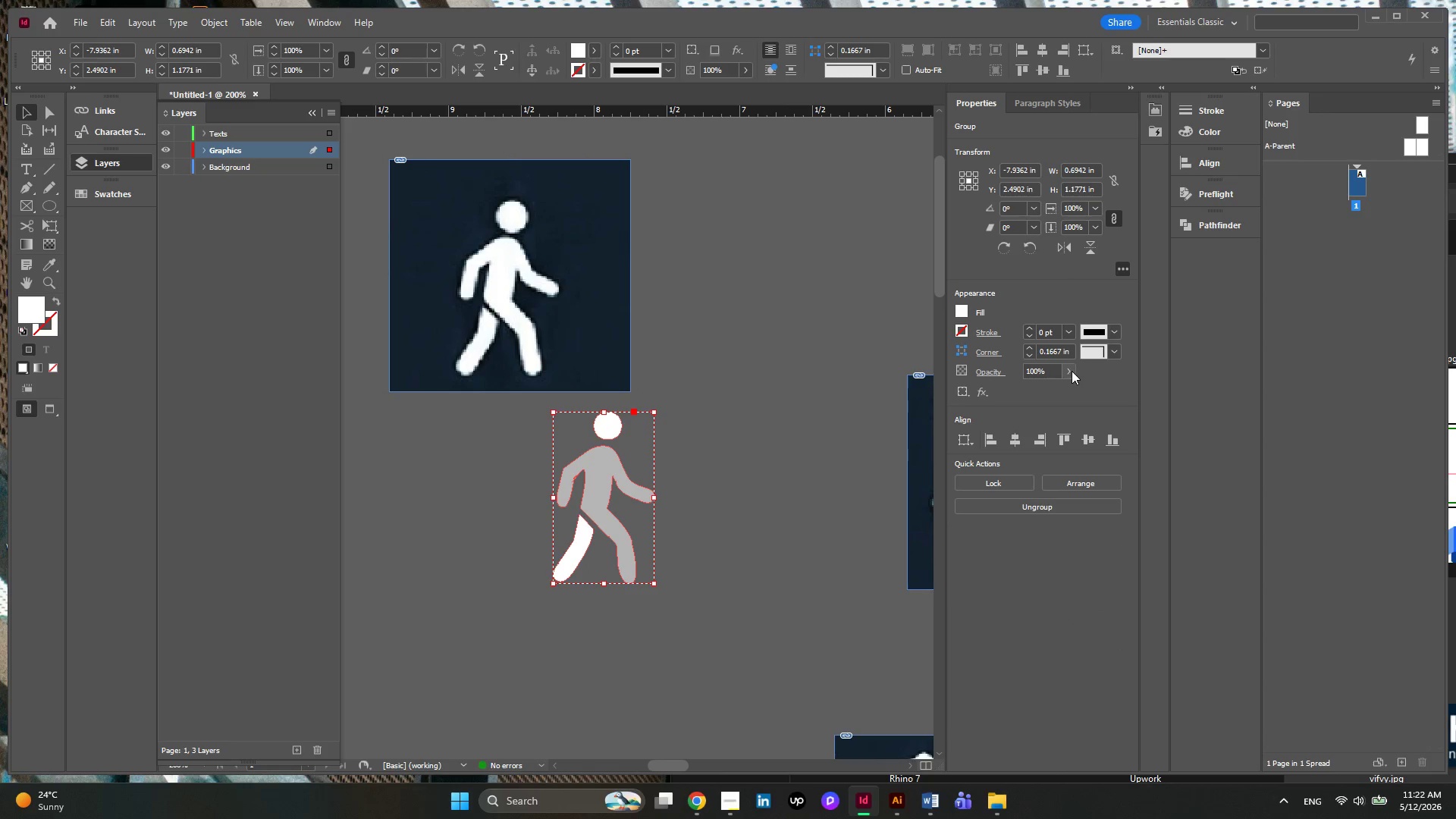 
double_click([1053, 388])
 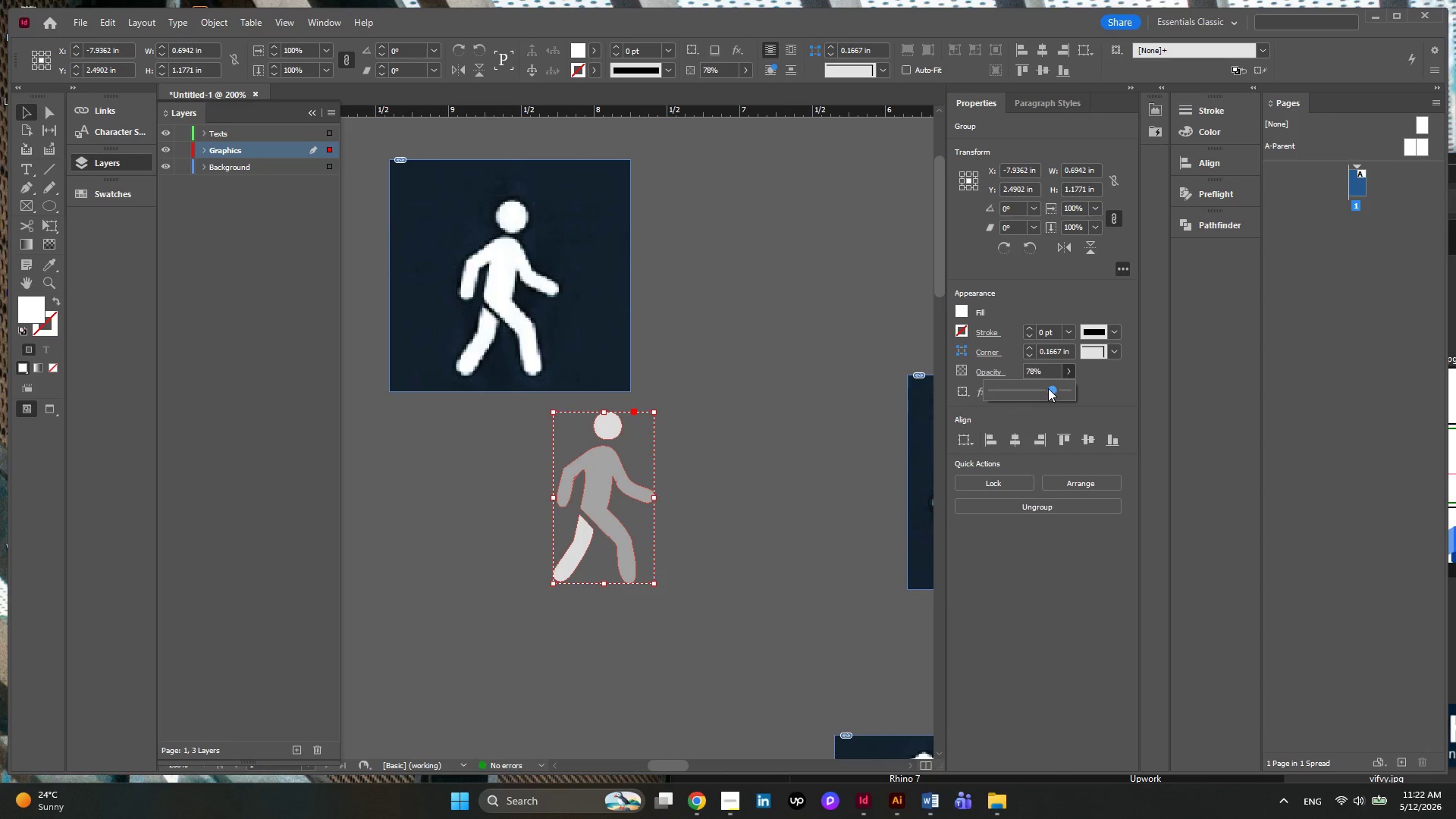 
left_click_drag(start_coordinate=[1048, 389], to_coordinate=[1135, 400])
 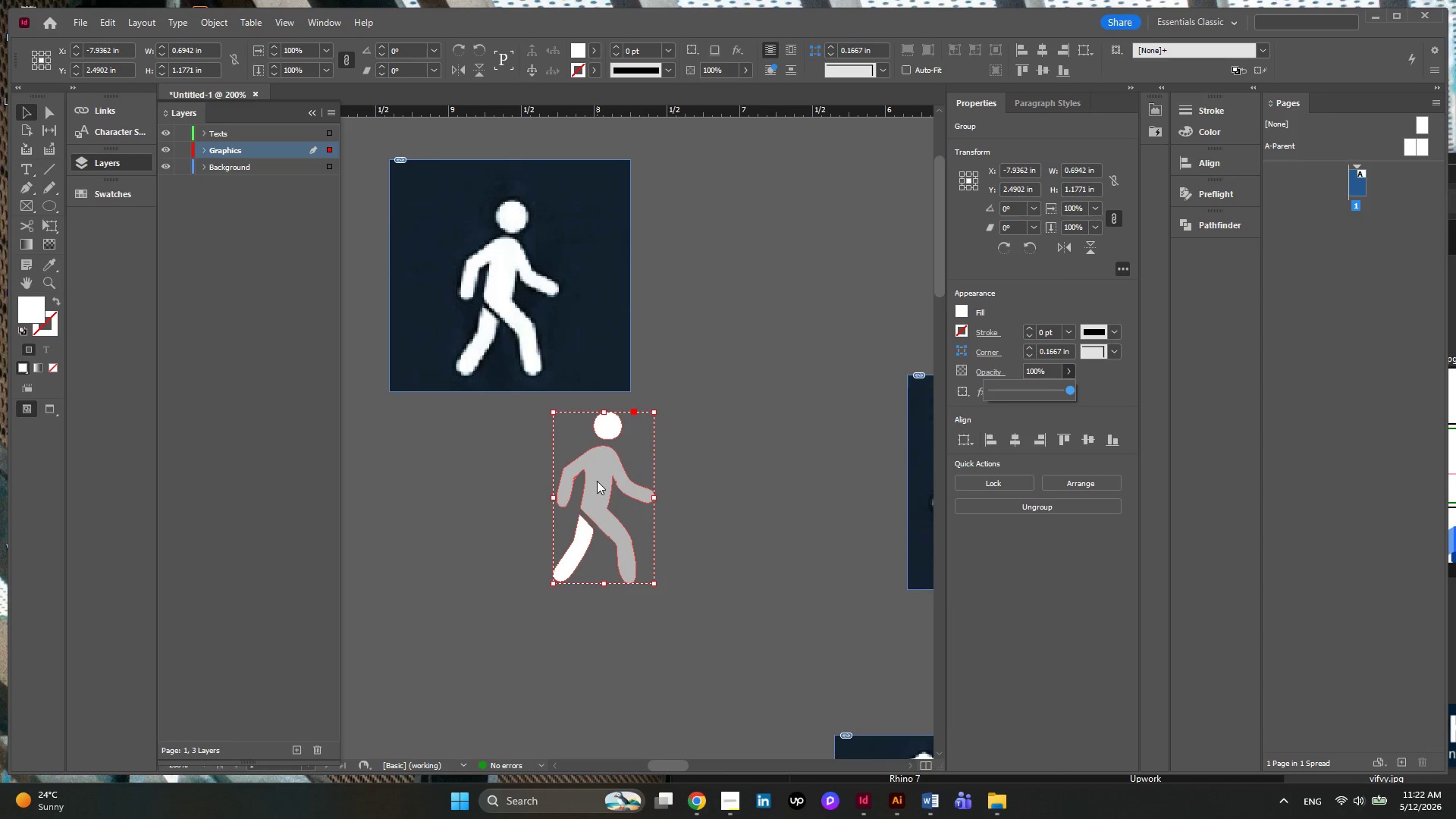 
right_click([597, 479])
 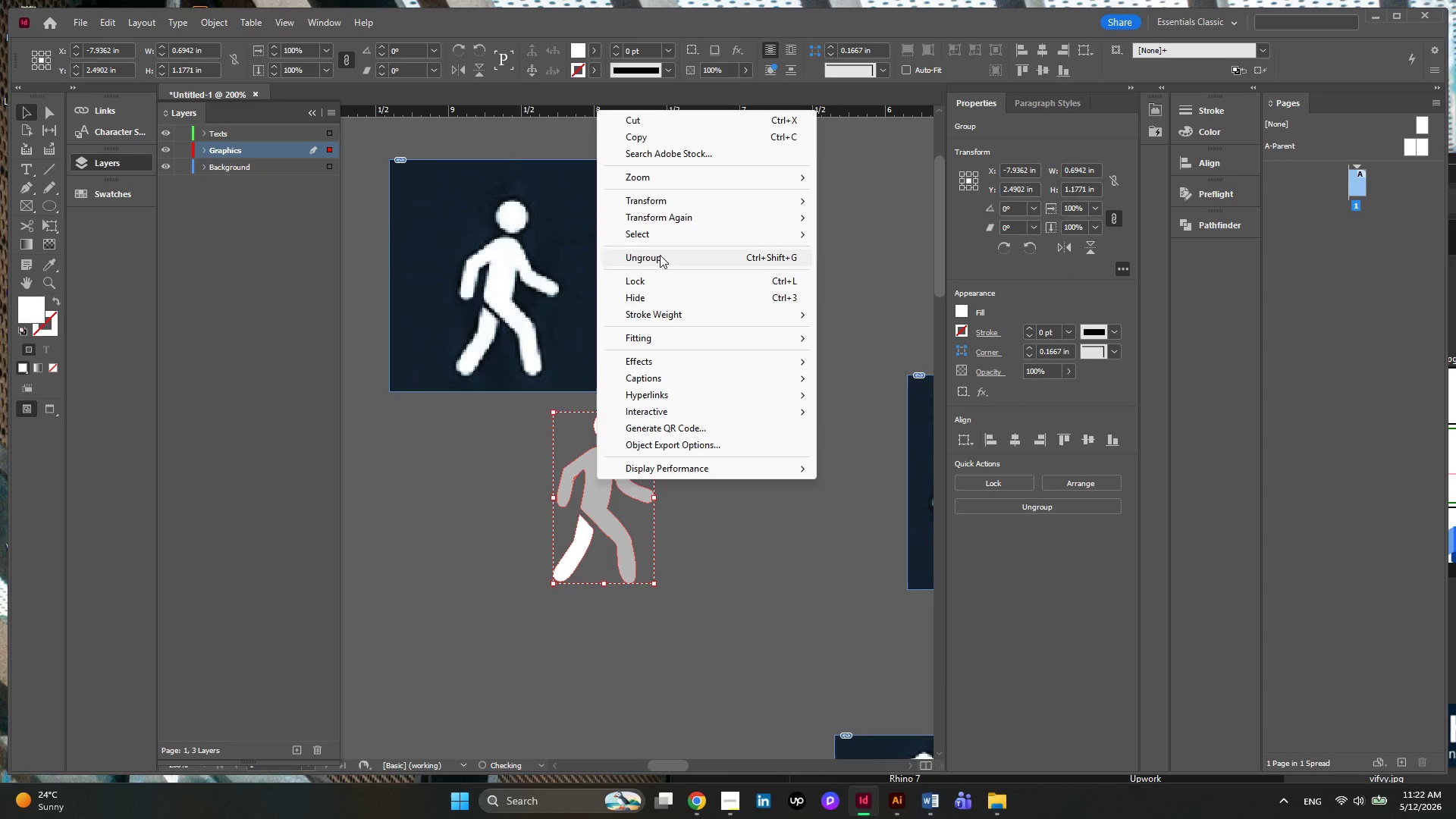 
double_click([799, 500])
 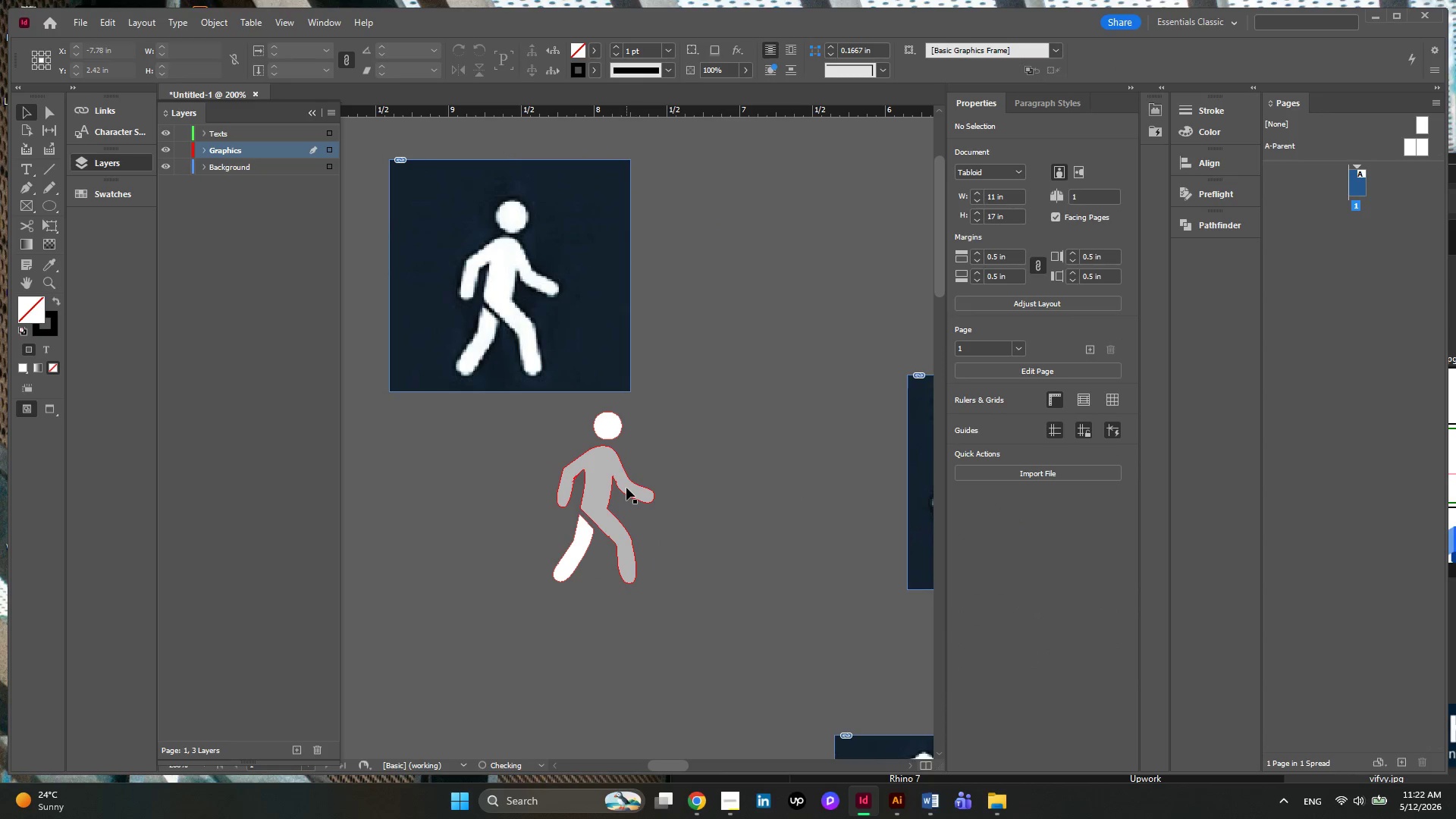 
left_click([626, 488])
 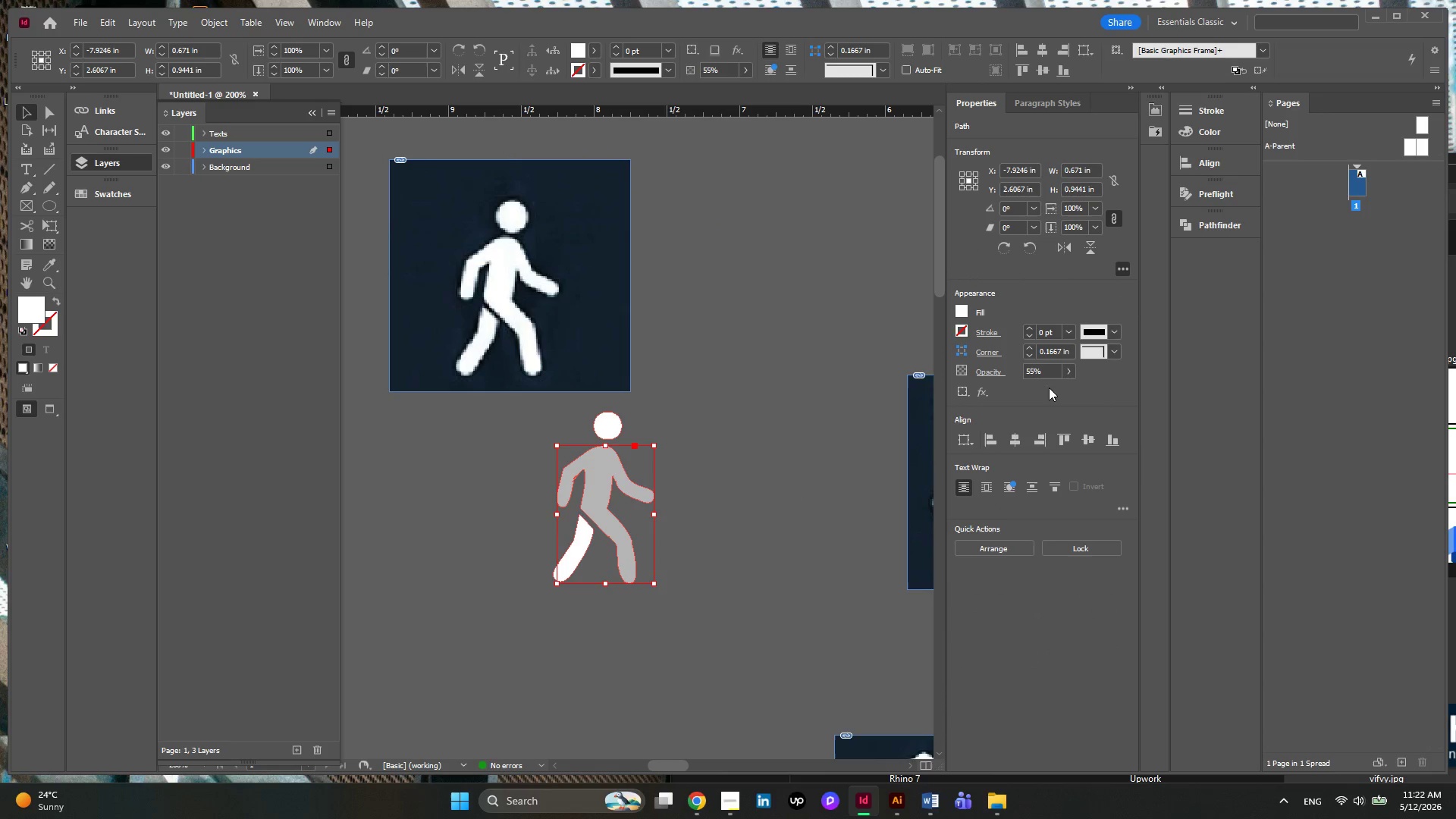 
left_click([1069, 372])
 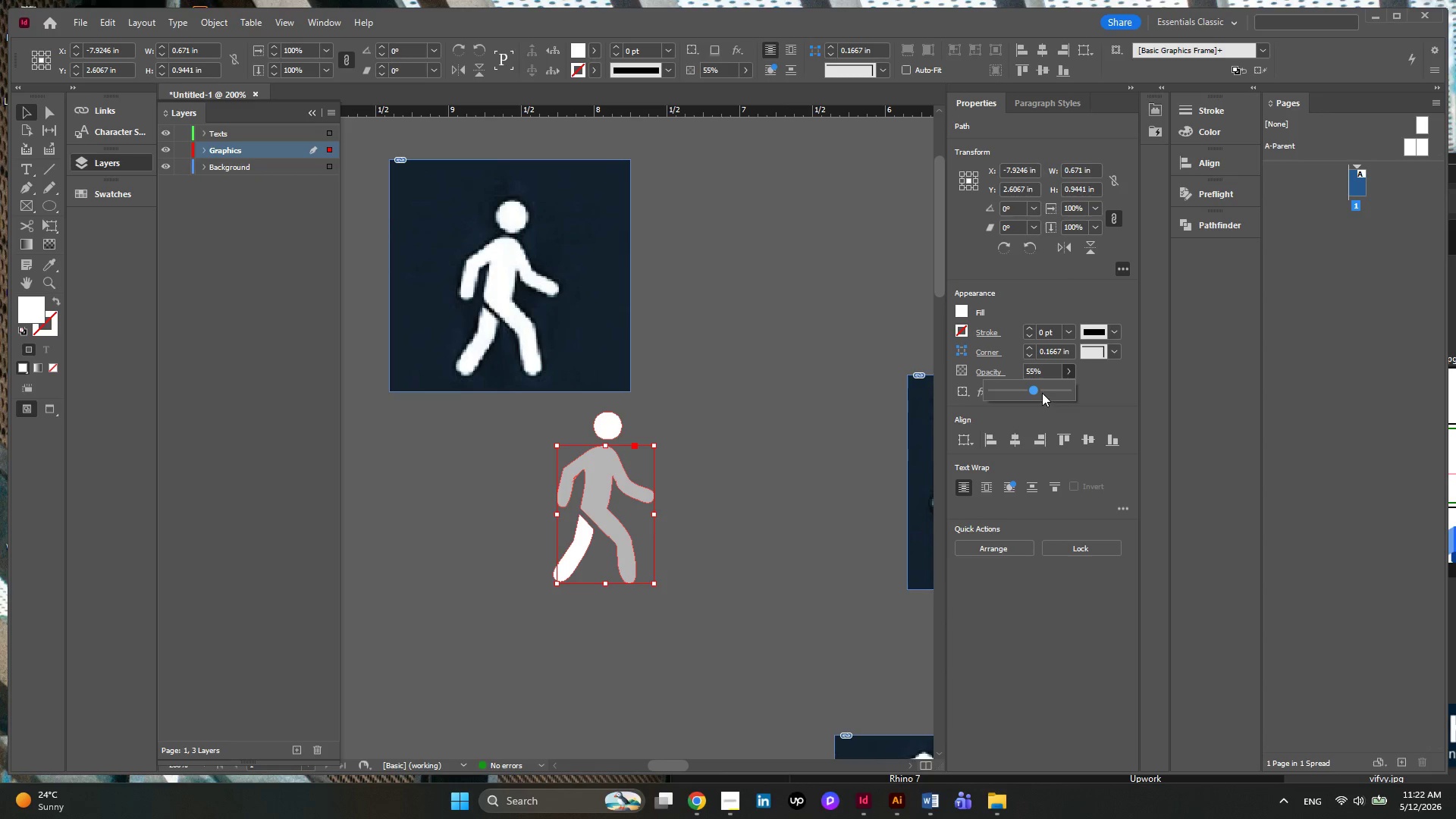 
left_click_drag(start_coordinate=[1037, 389], to_coordinate=[1172, 417])
 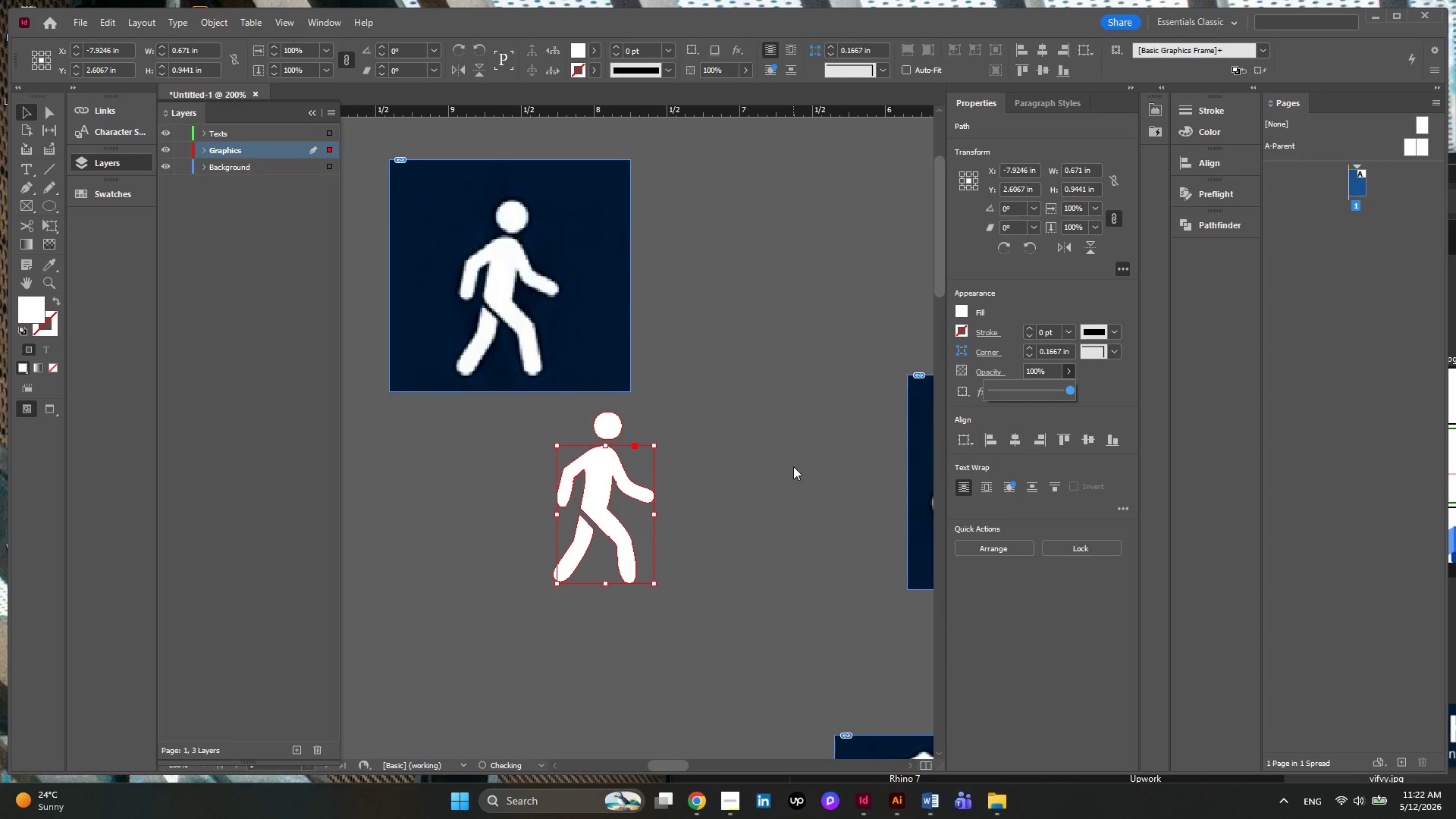 
left_click([793, 462])
 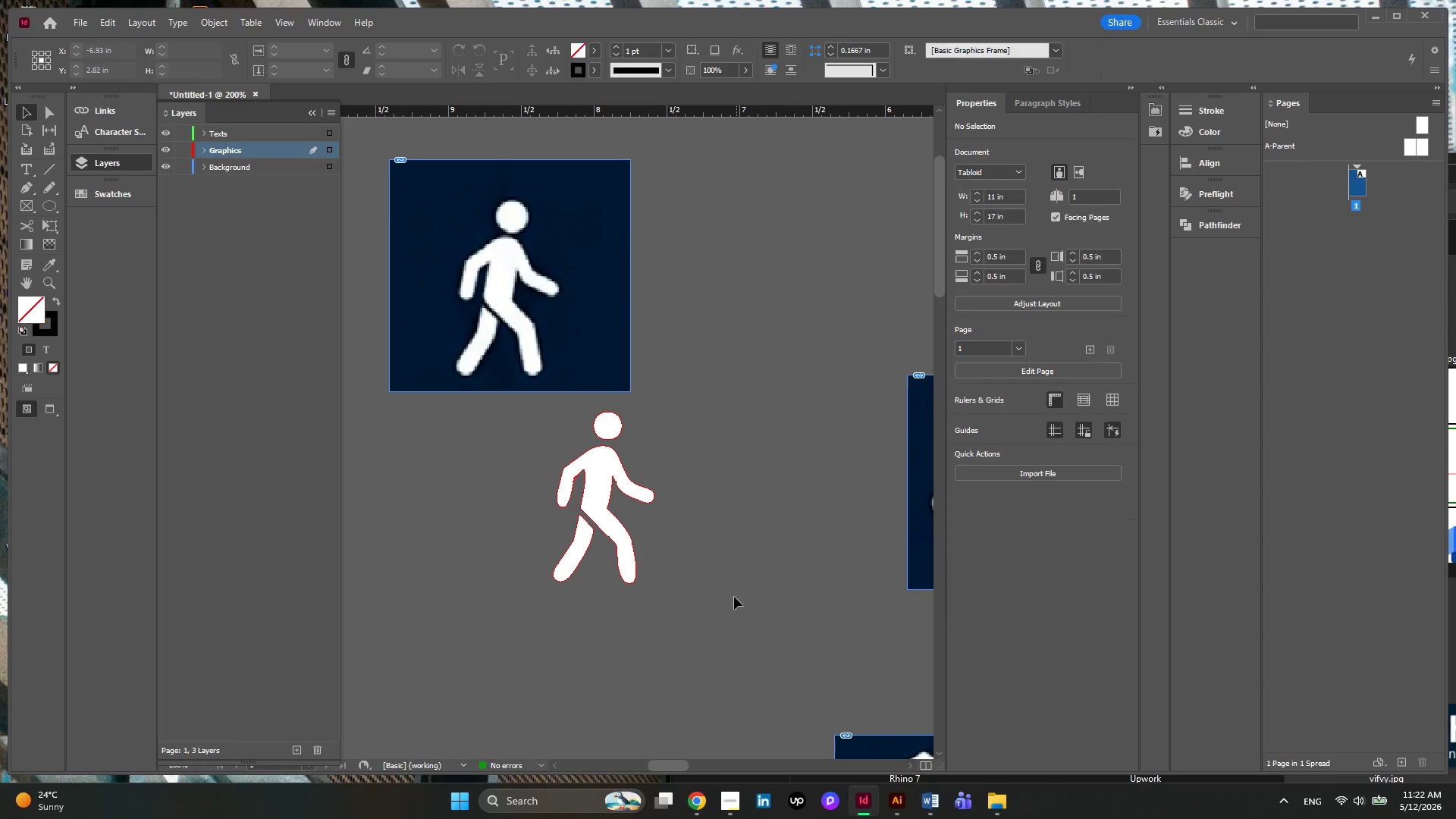 
left_click_drag(start_coordinate=[734, 626], to_coordinate=[551, 423])
 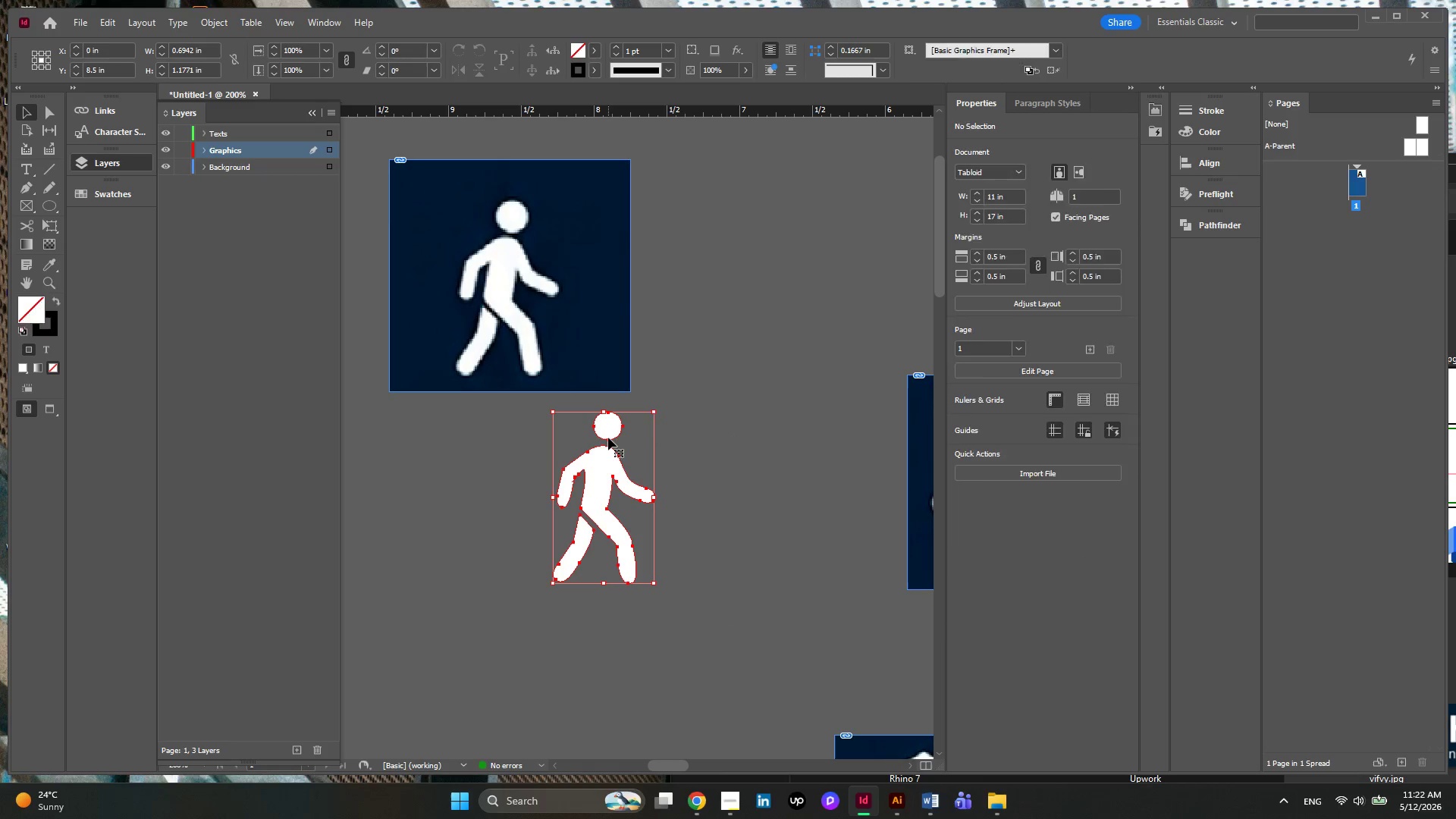 
right_click([608, 438])
 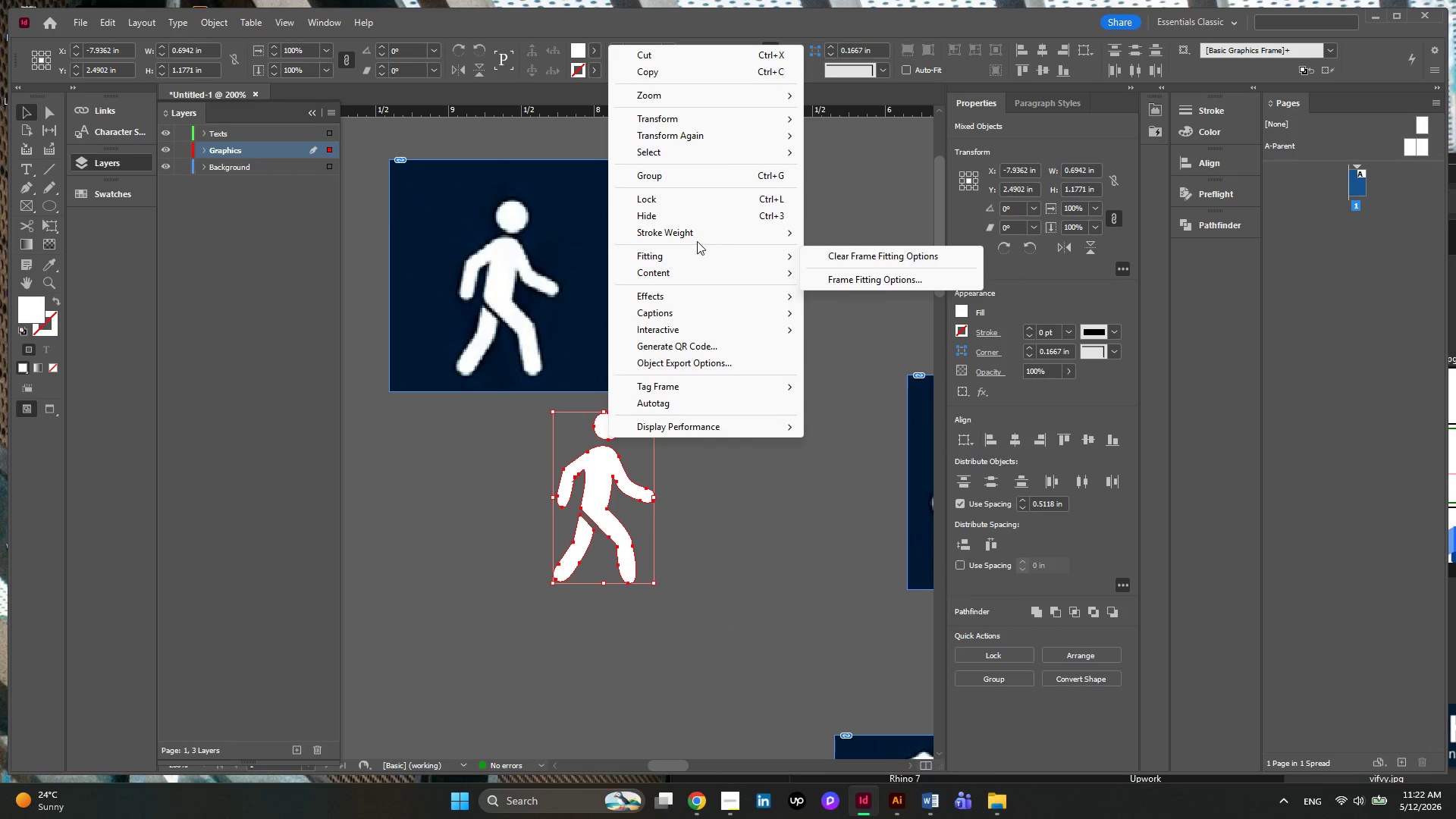 
left_click([672, 180])
 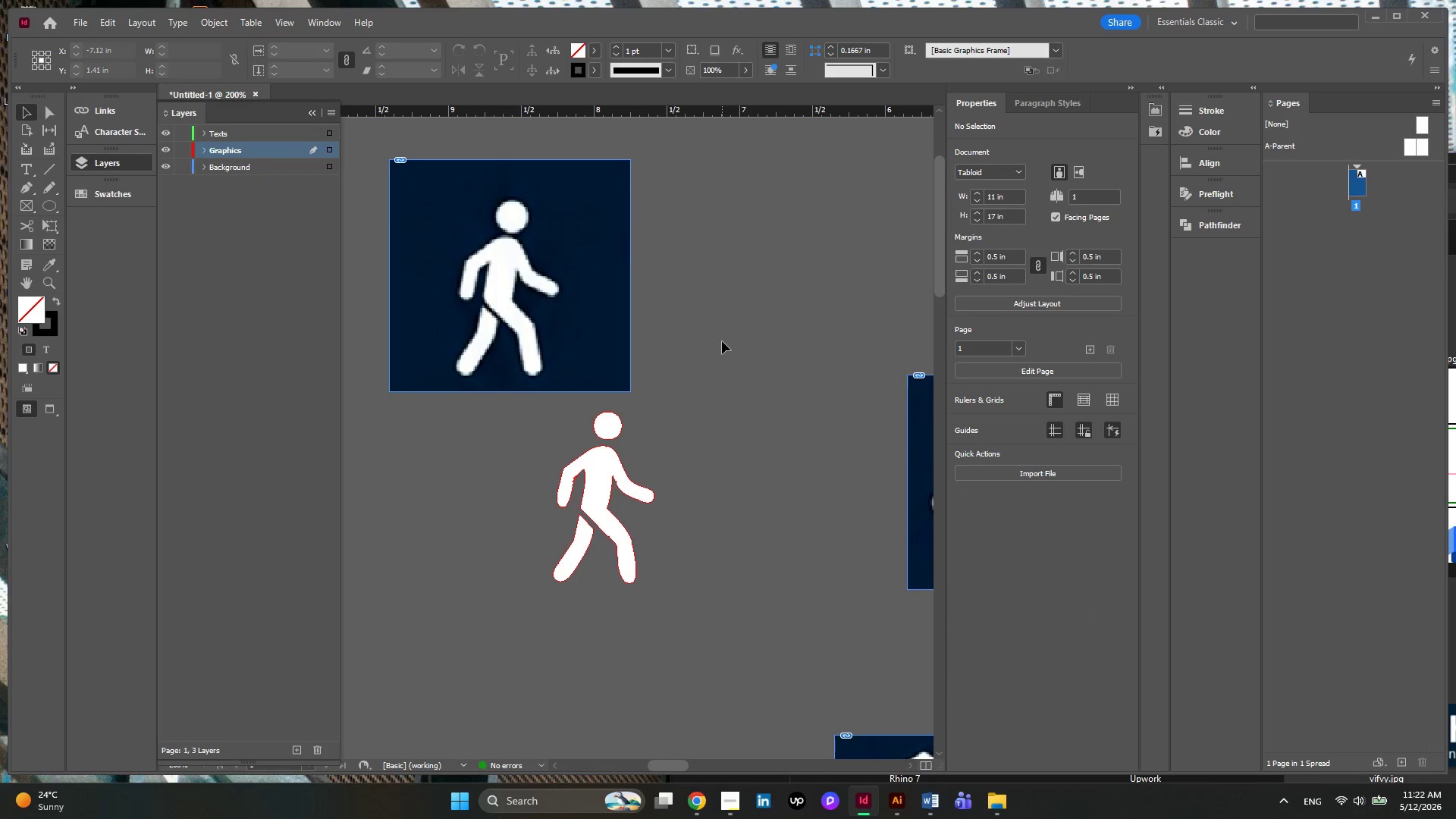 
hold_key(key=ControlLeft, duration=0.95)
scroll: coordinate [722, 341], scroll_direction: down, amount: 6.0
 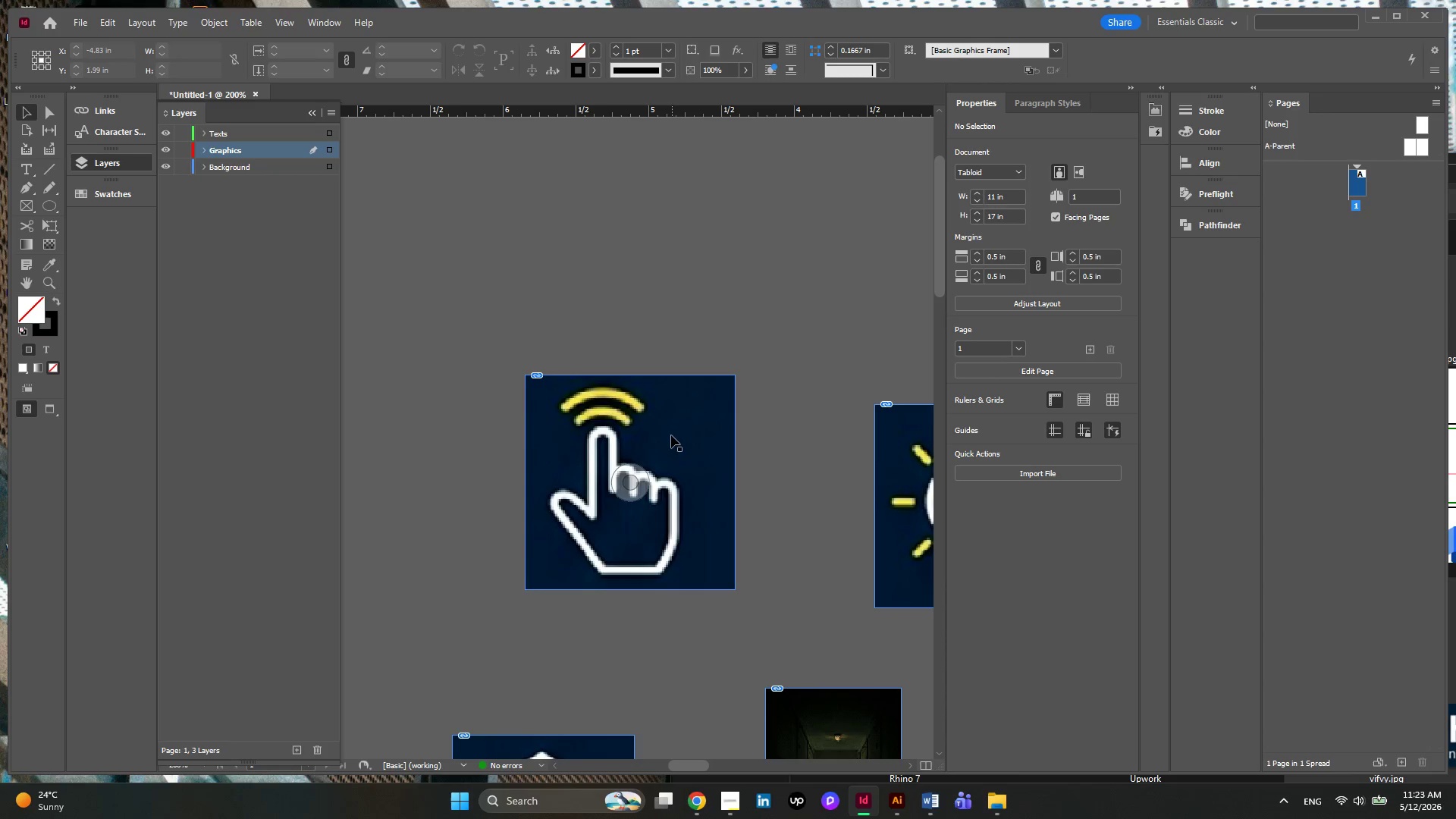 
hold_key(key=AltLeft, duration=0.56)
scroll: coordinate [669, 436], scroll_direction: none, amount: 0.0
 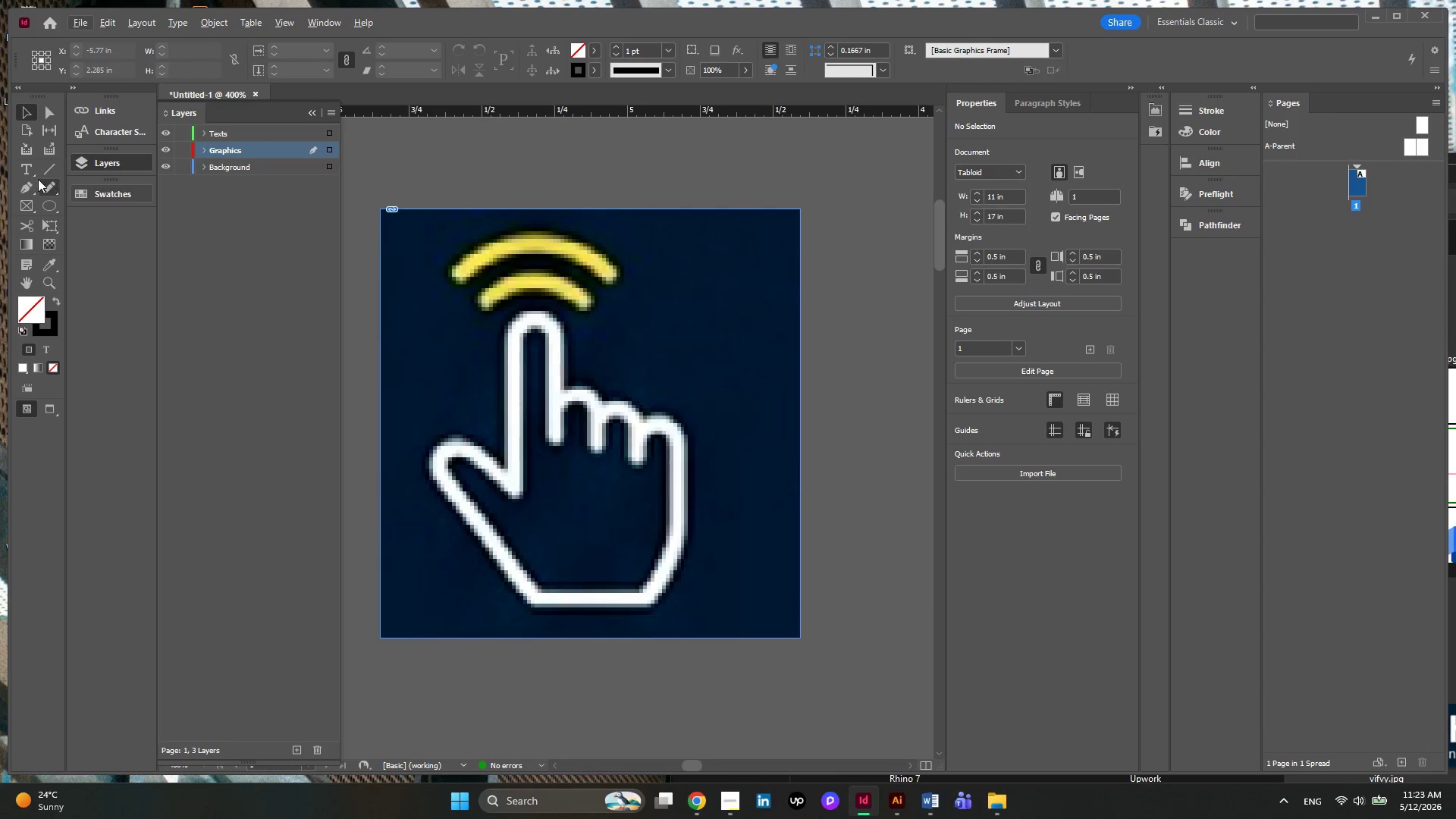 
left_click([29, 183])
 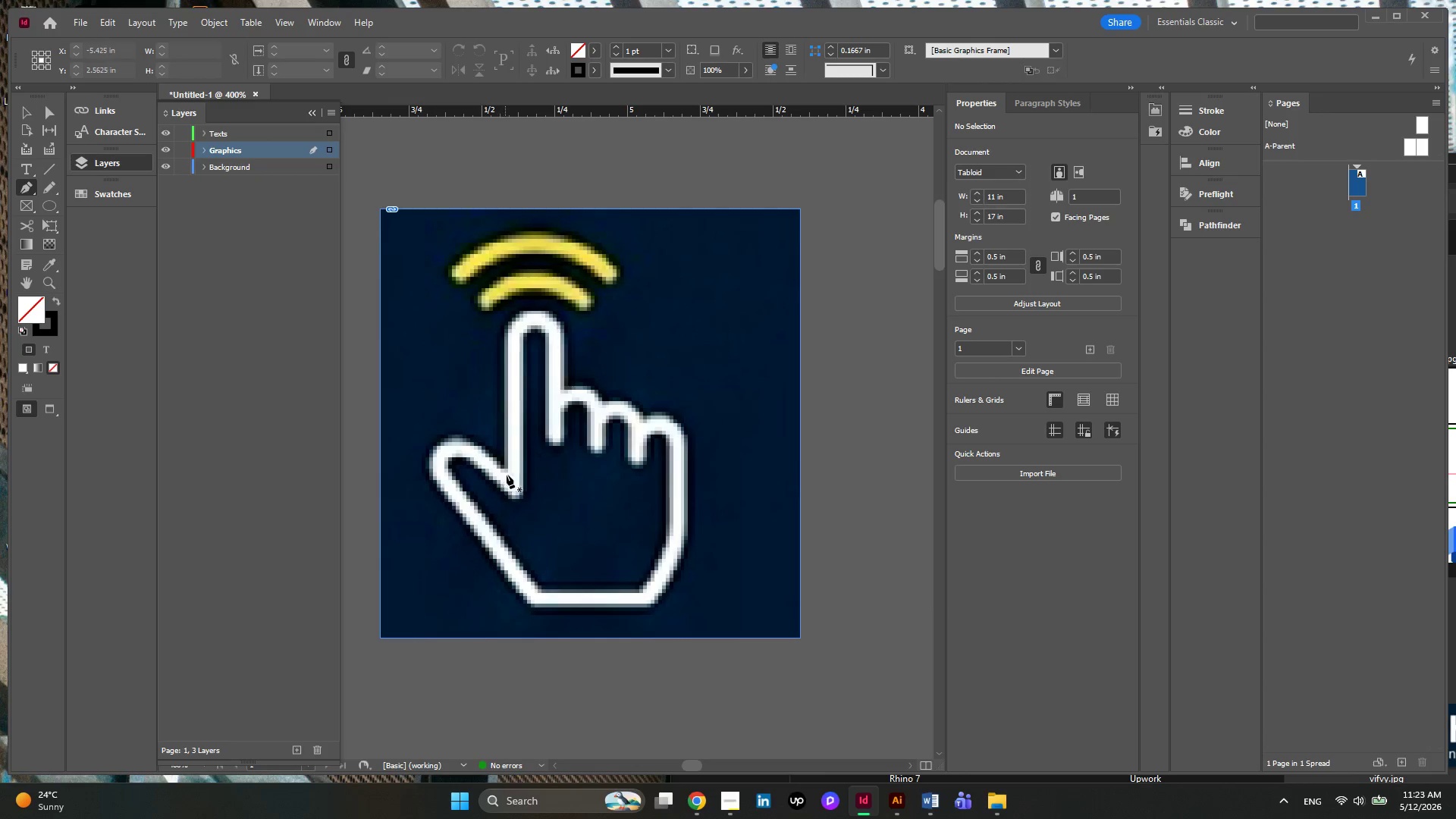 
key(Alt+AltLeft)
 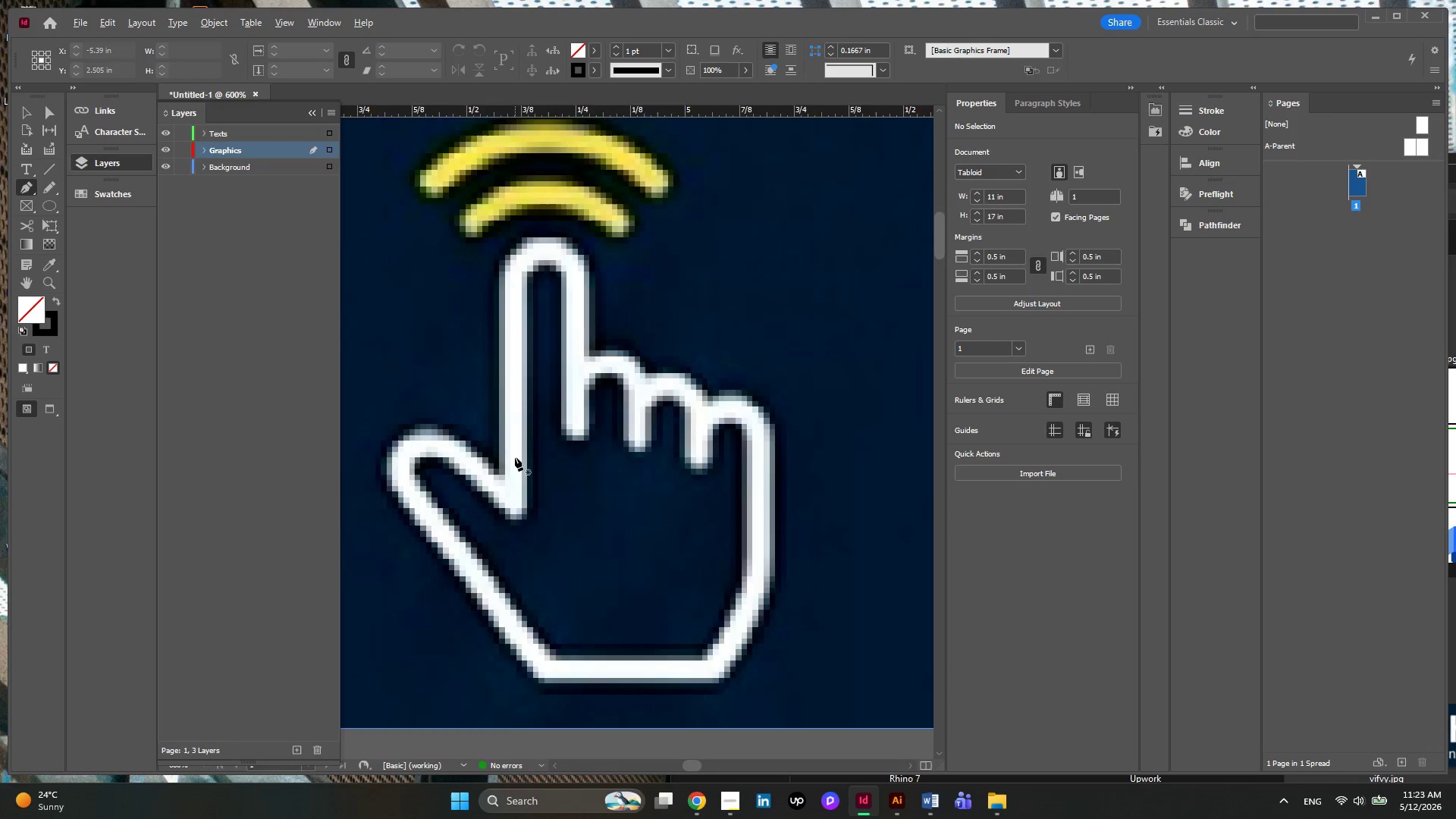 
scroll: coordinate [515, 457], scroll_direction: up, amount: 2.0
 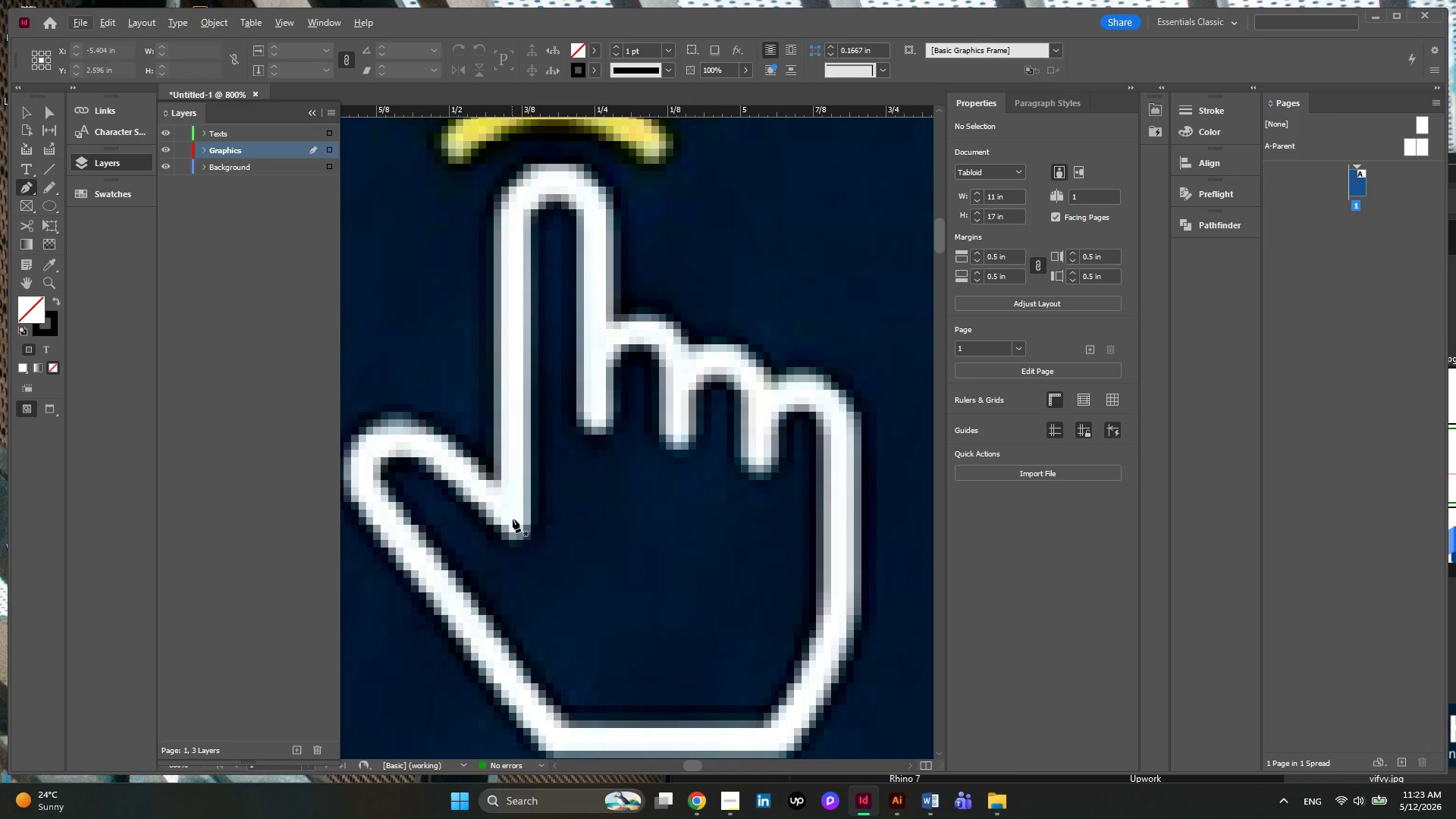 
left_click([513, 519])
 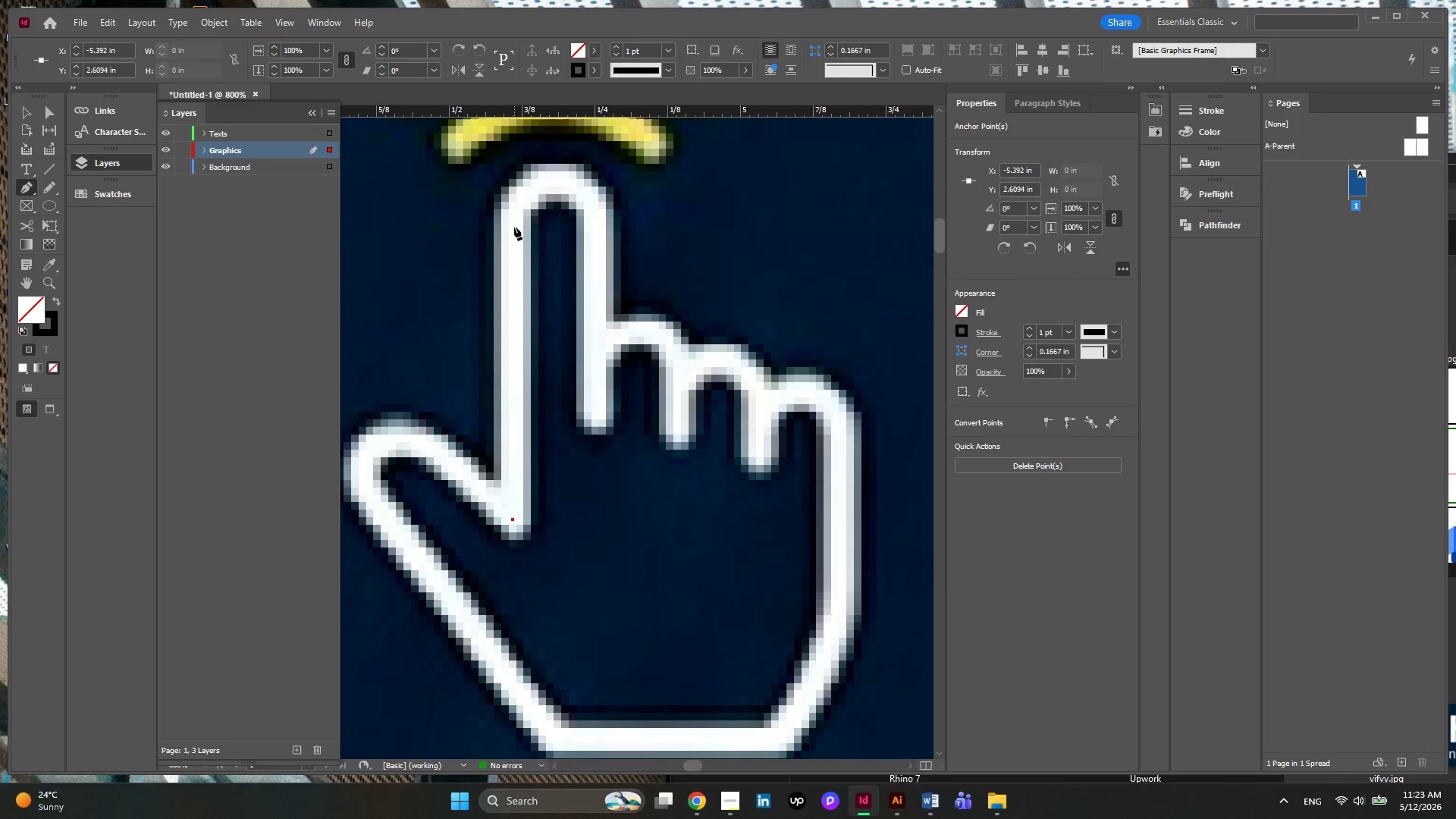 
left_click([513, 226])
 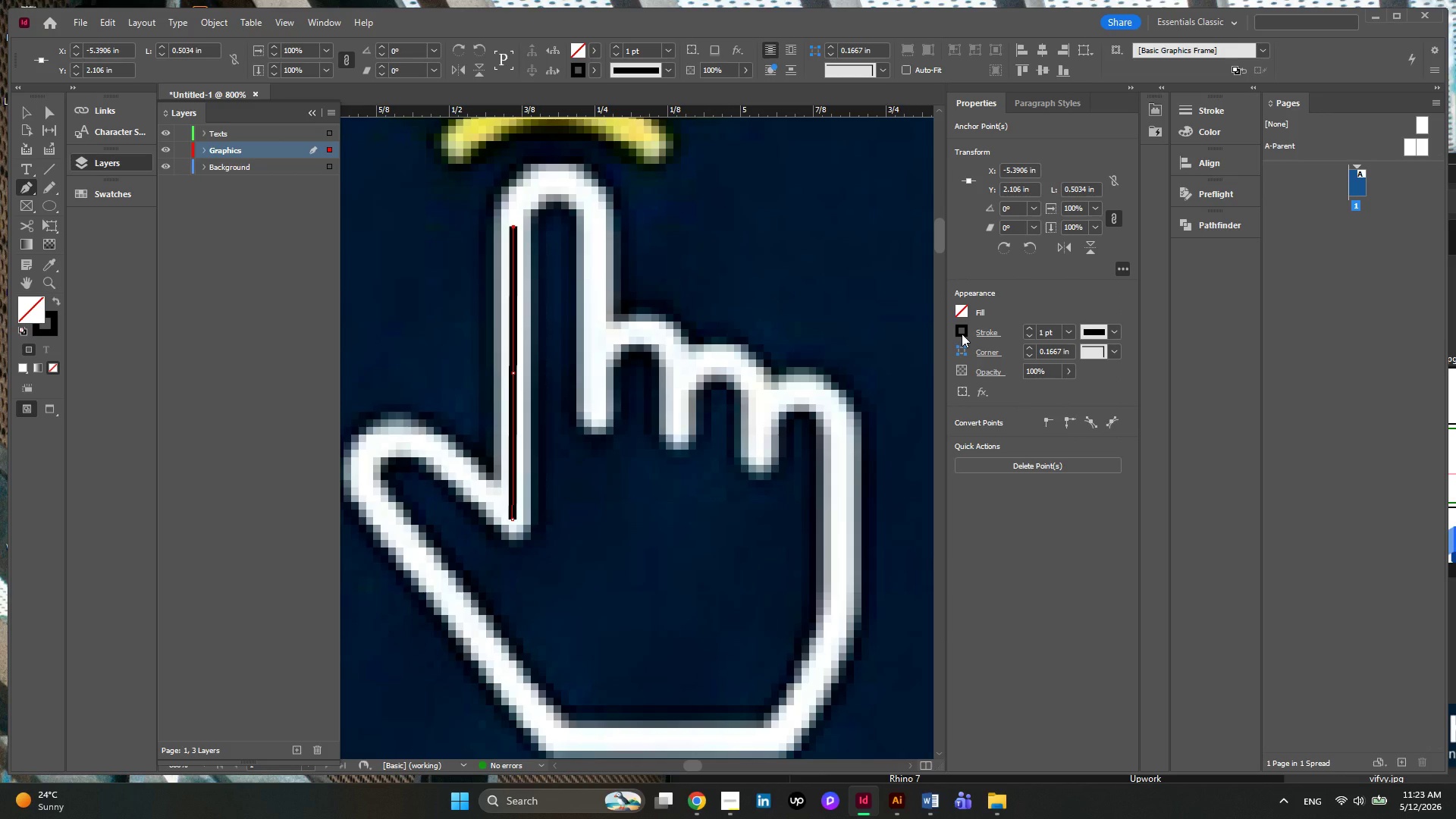 
left_click([962, 334])
 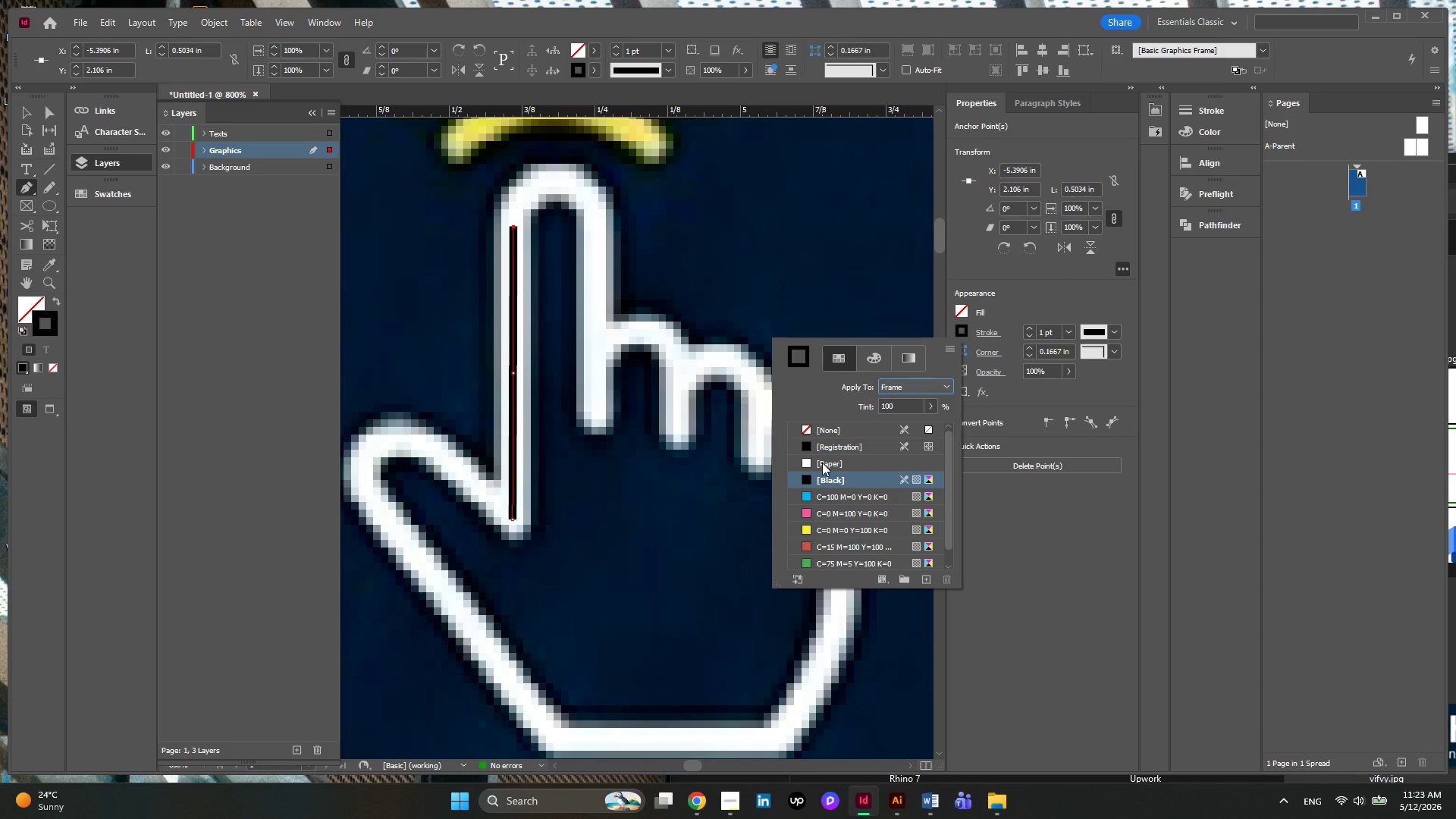 
left_click([812, 460])
 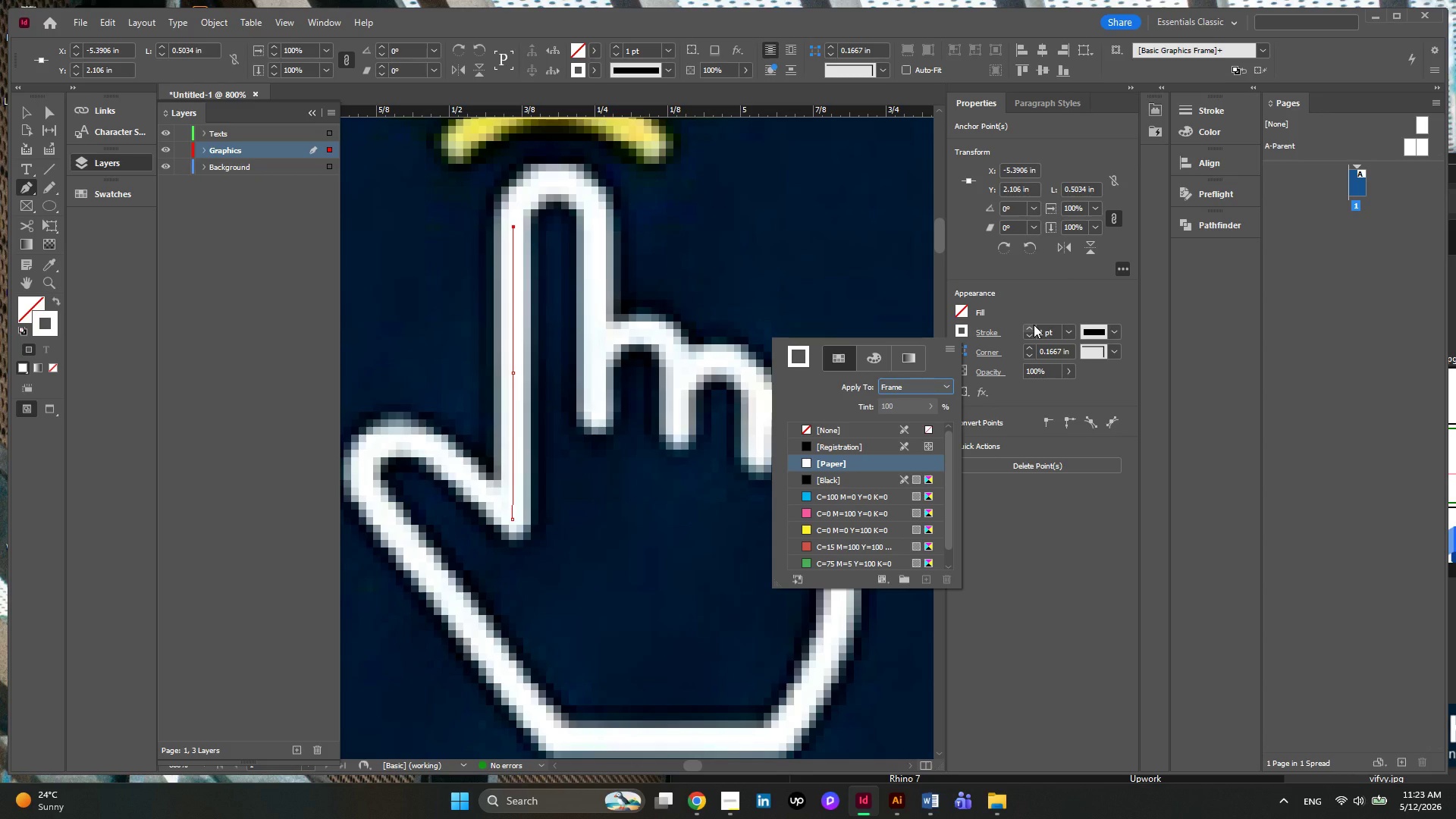 
left_click([1031, 327])
 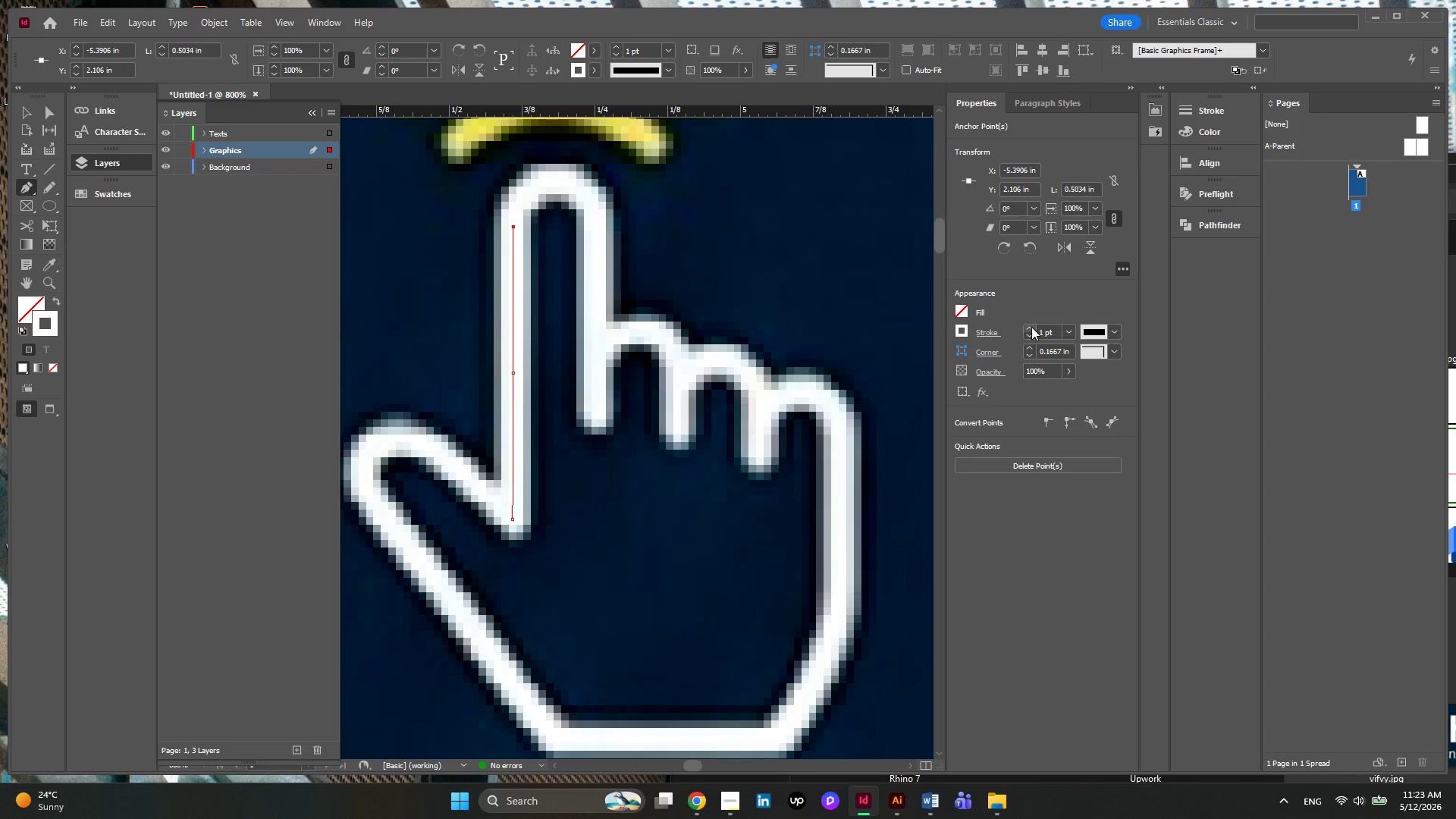 
left_click([1031, 327])
 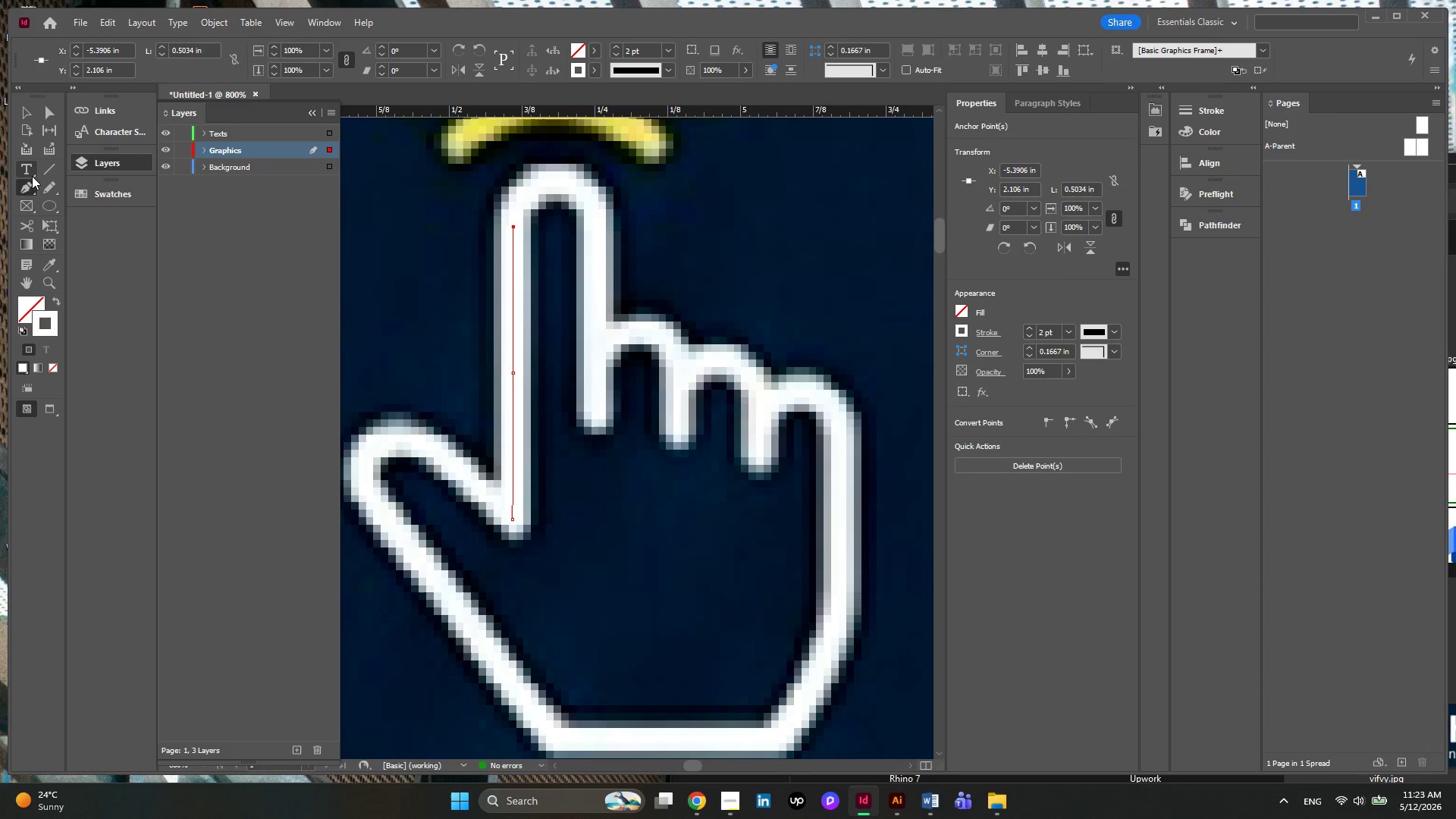 
left_click([31, 187])
 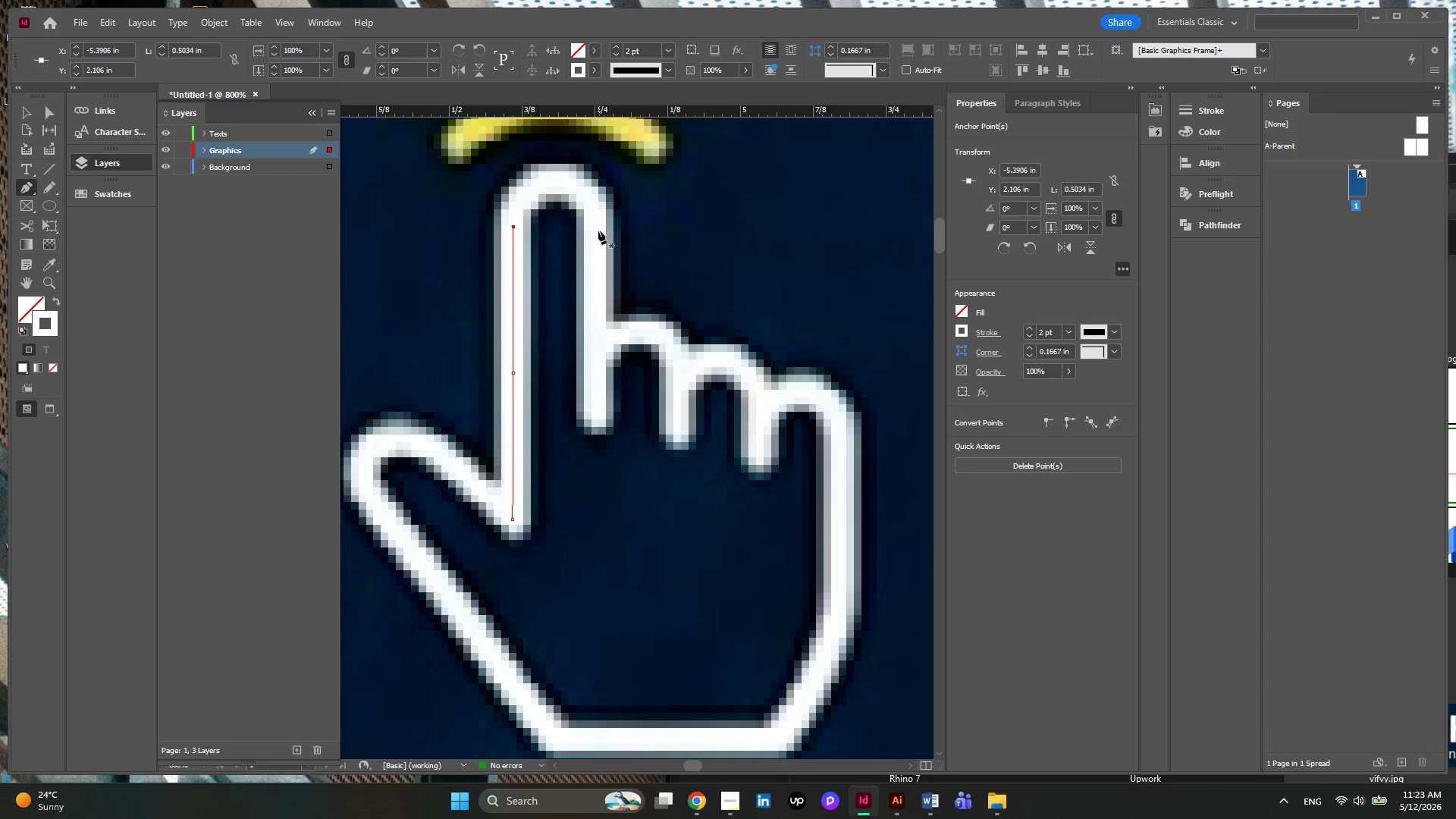 
left_click_drag(start_coordinate=[596, 228], to_coordinate=[604, 281])
 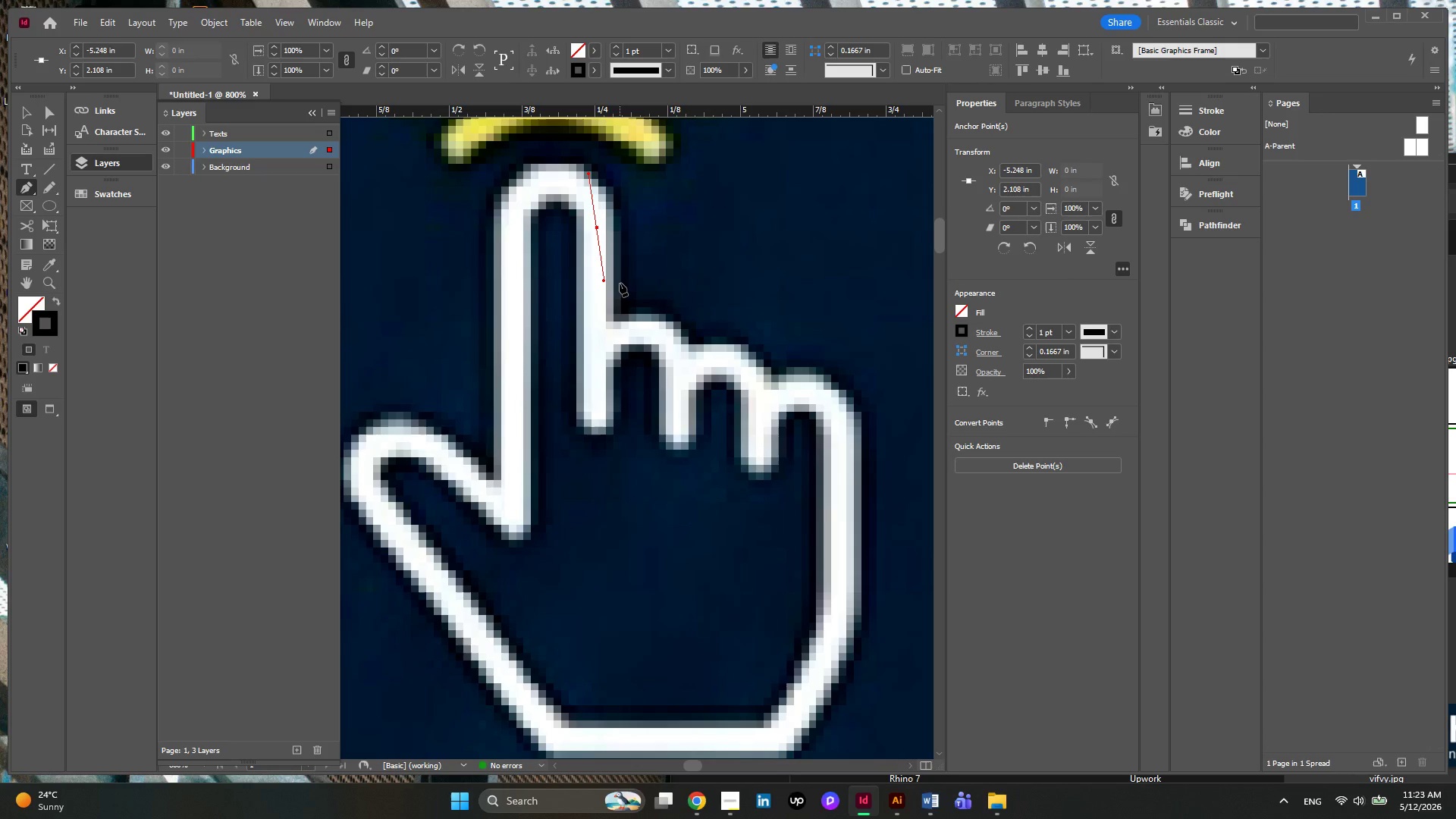 
key(Control+Z)
 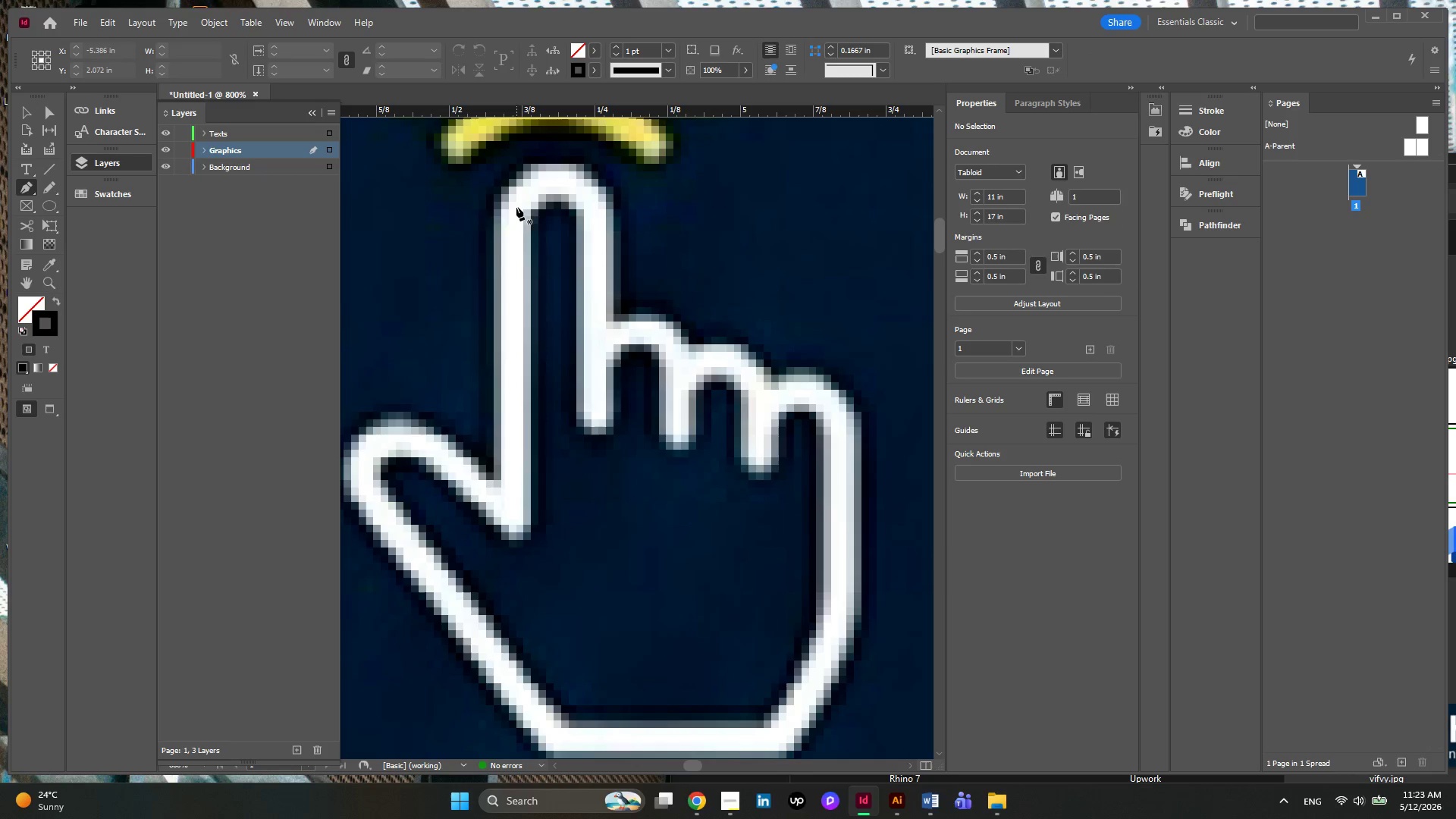 
wait(7.52)
 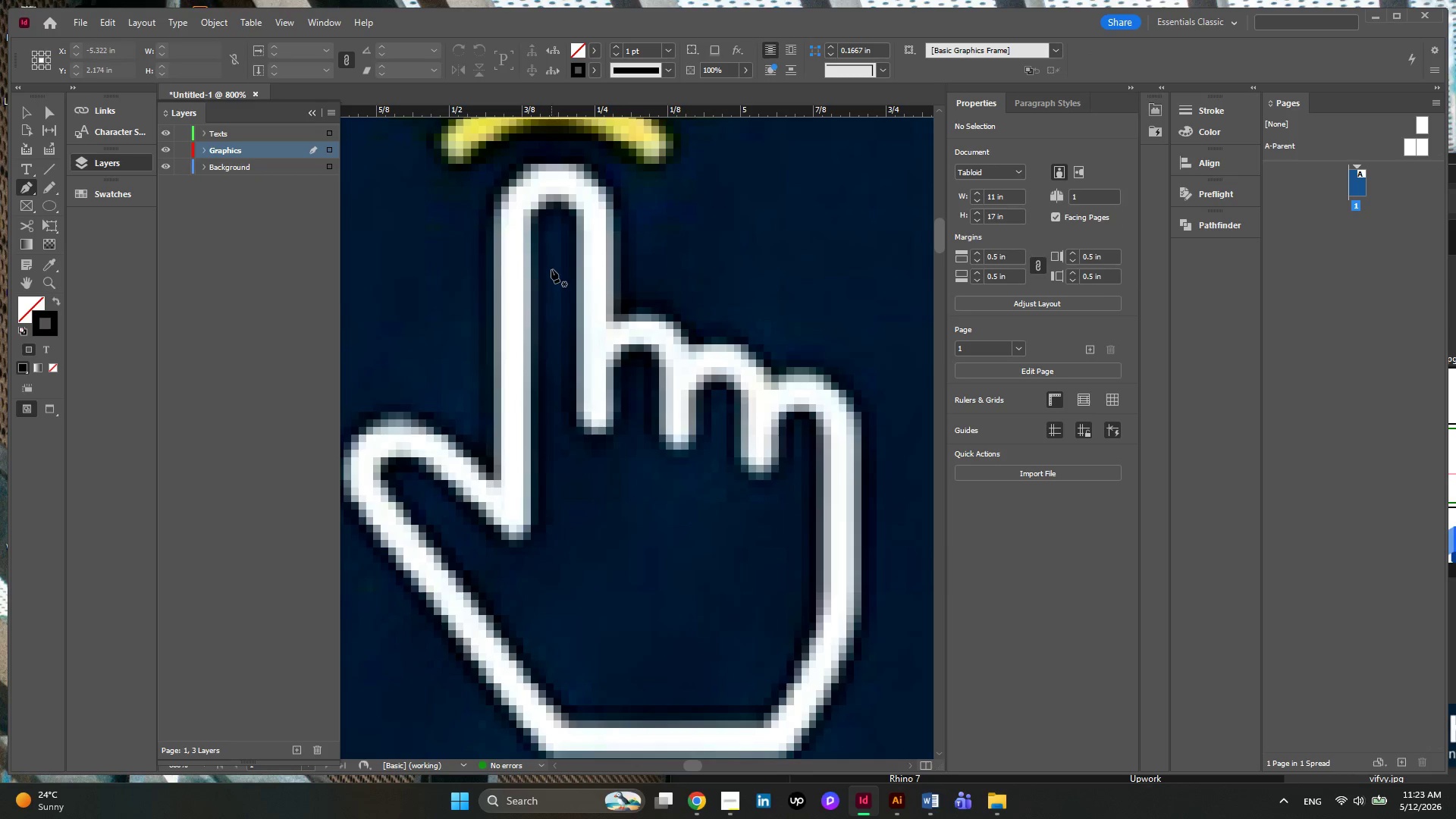 
left_click_drag(start_coordinate=[601, 213], to_coordinate=[609, 259])
 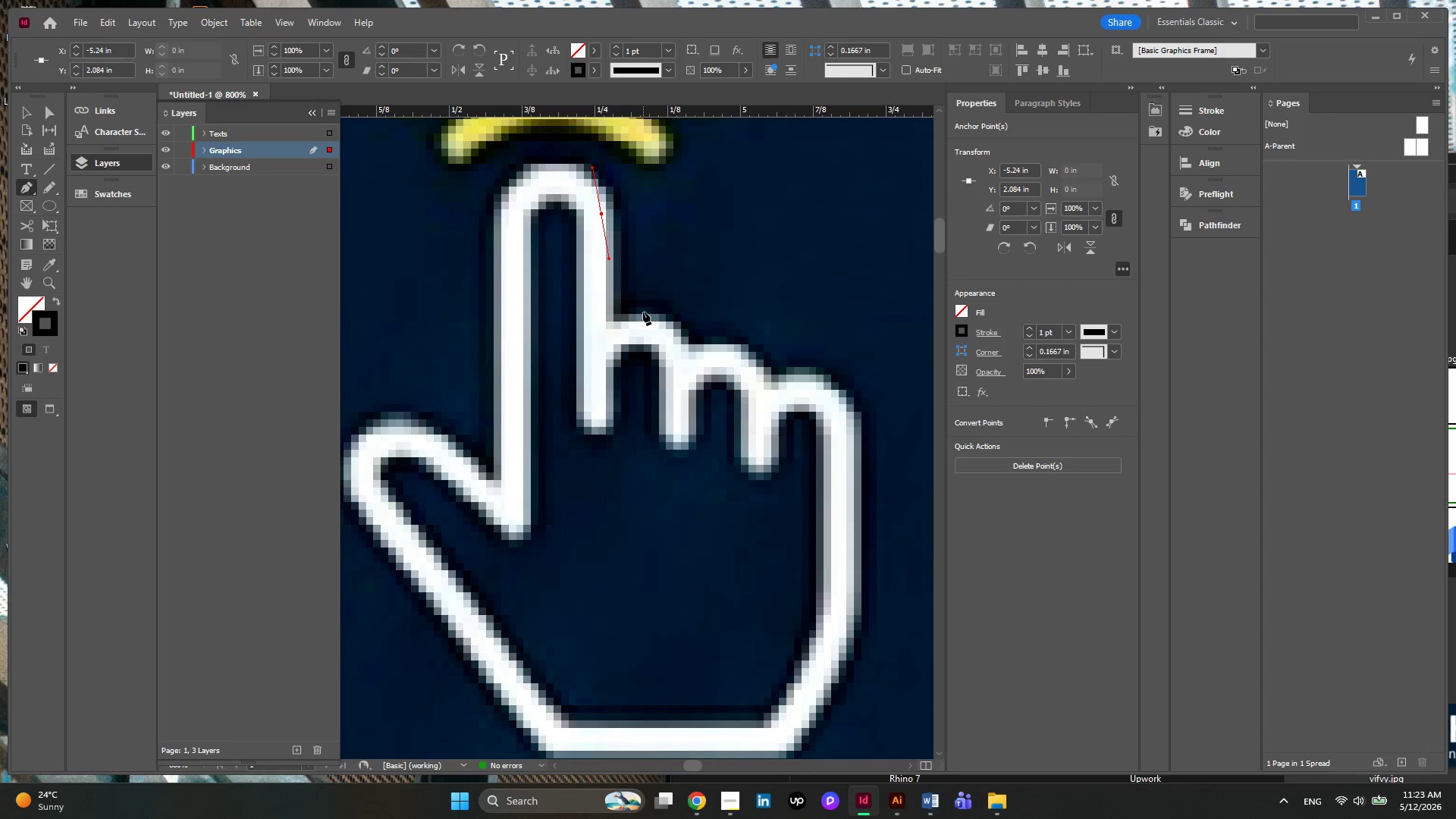 
key(Control+Z)
 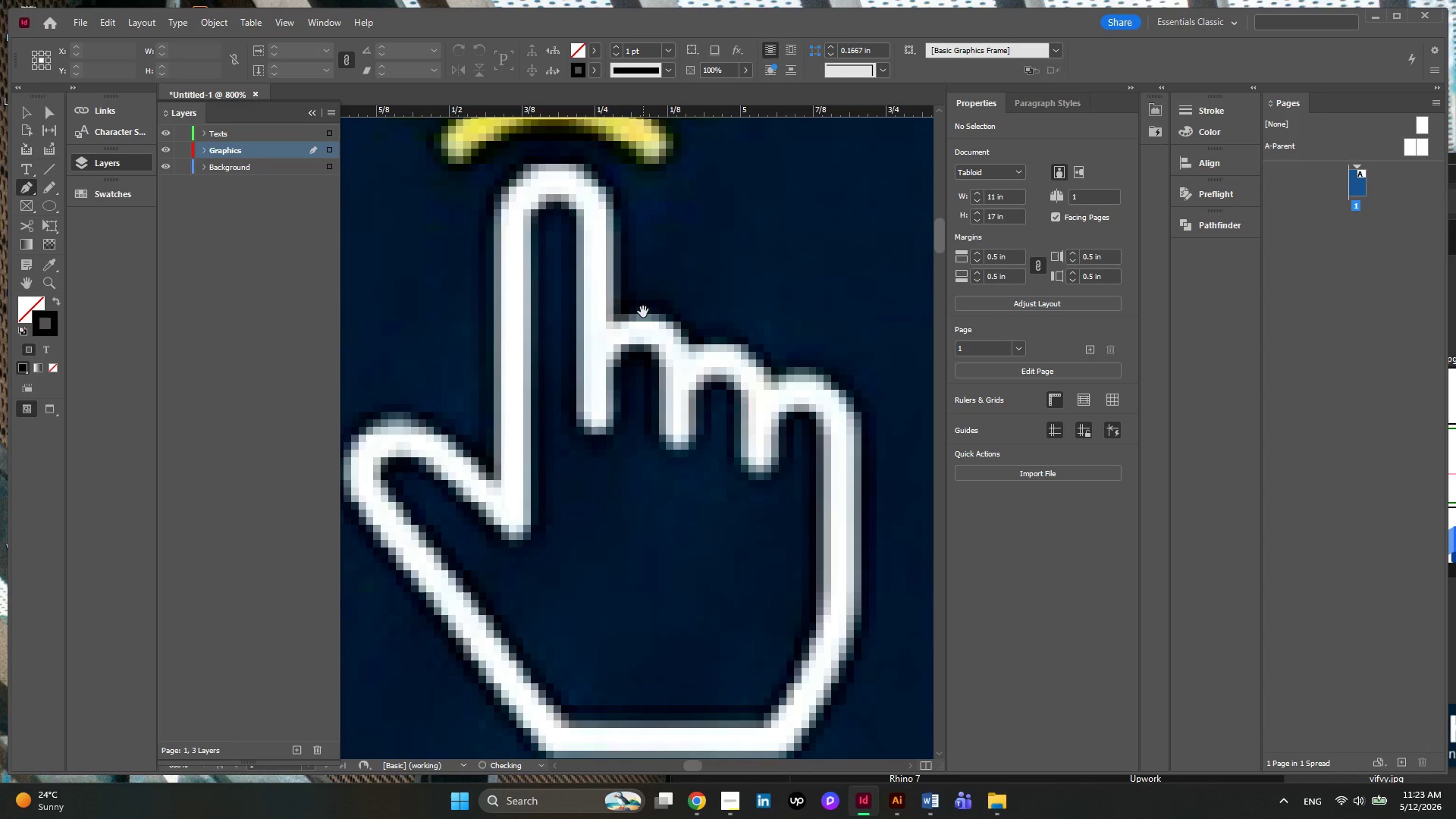 
key(Control+Z)
 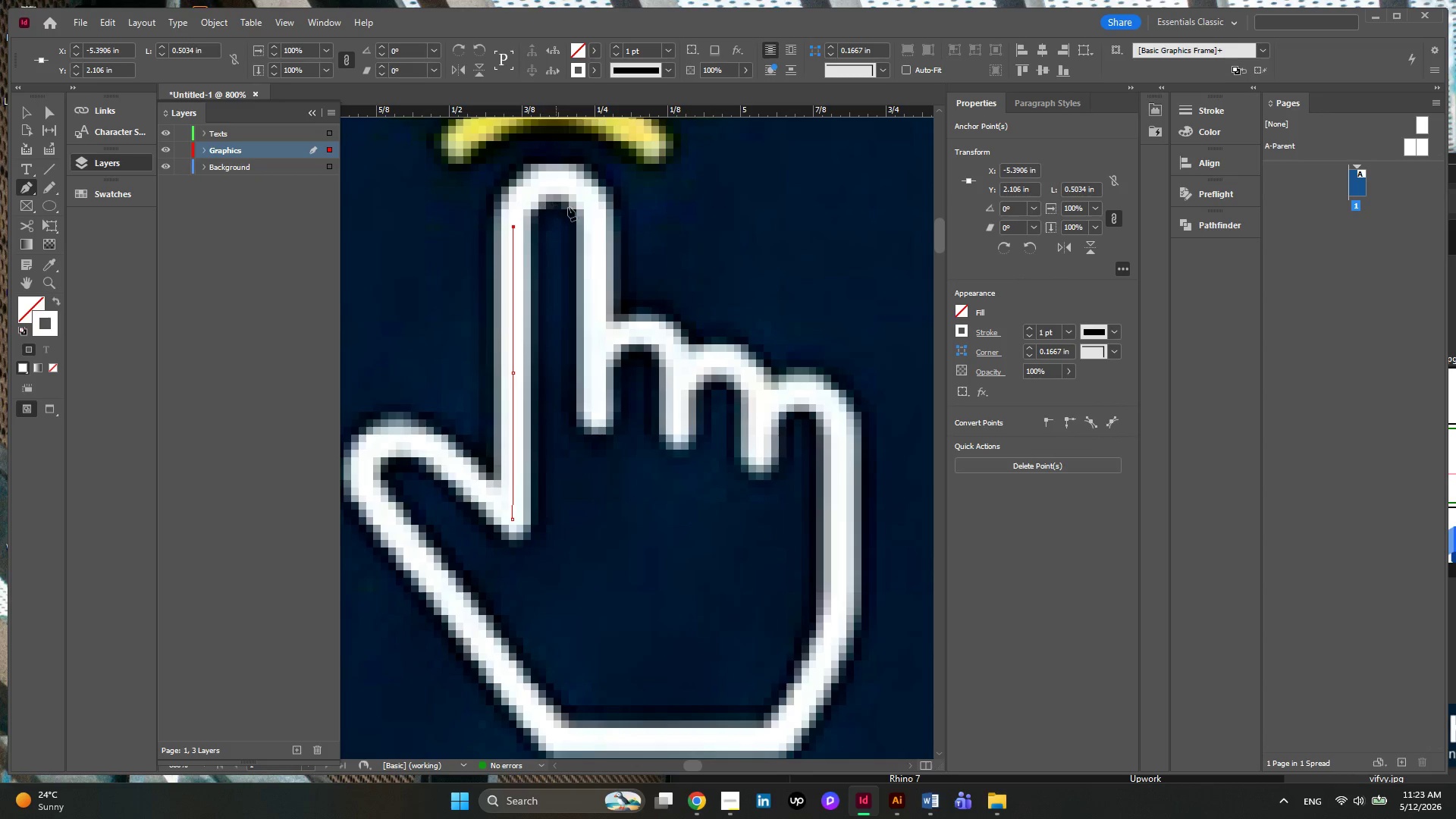 
left_click([607, 211])
 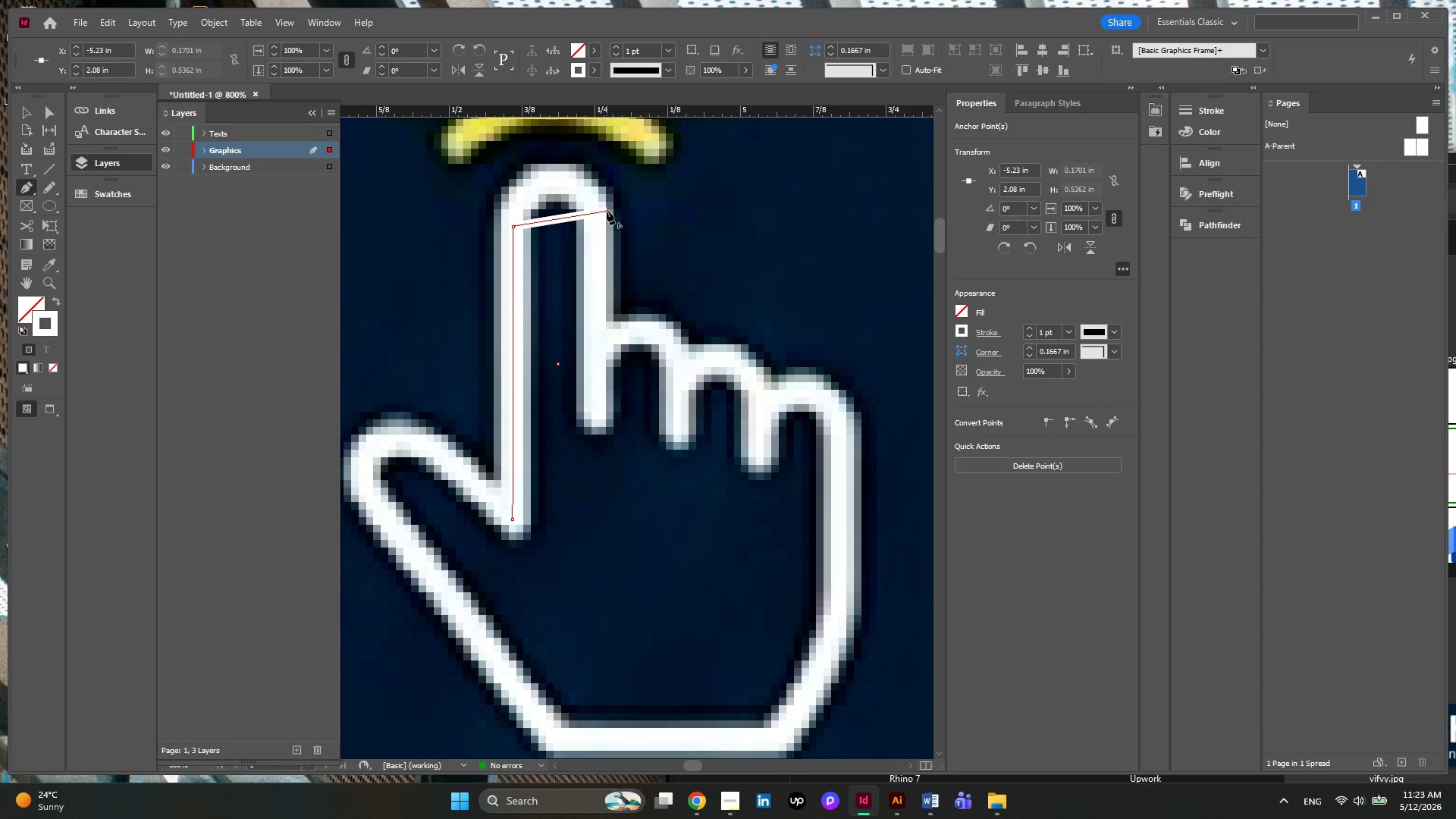 
key(Control+Z)
 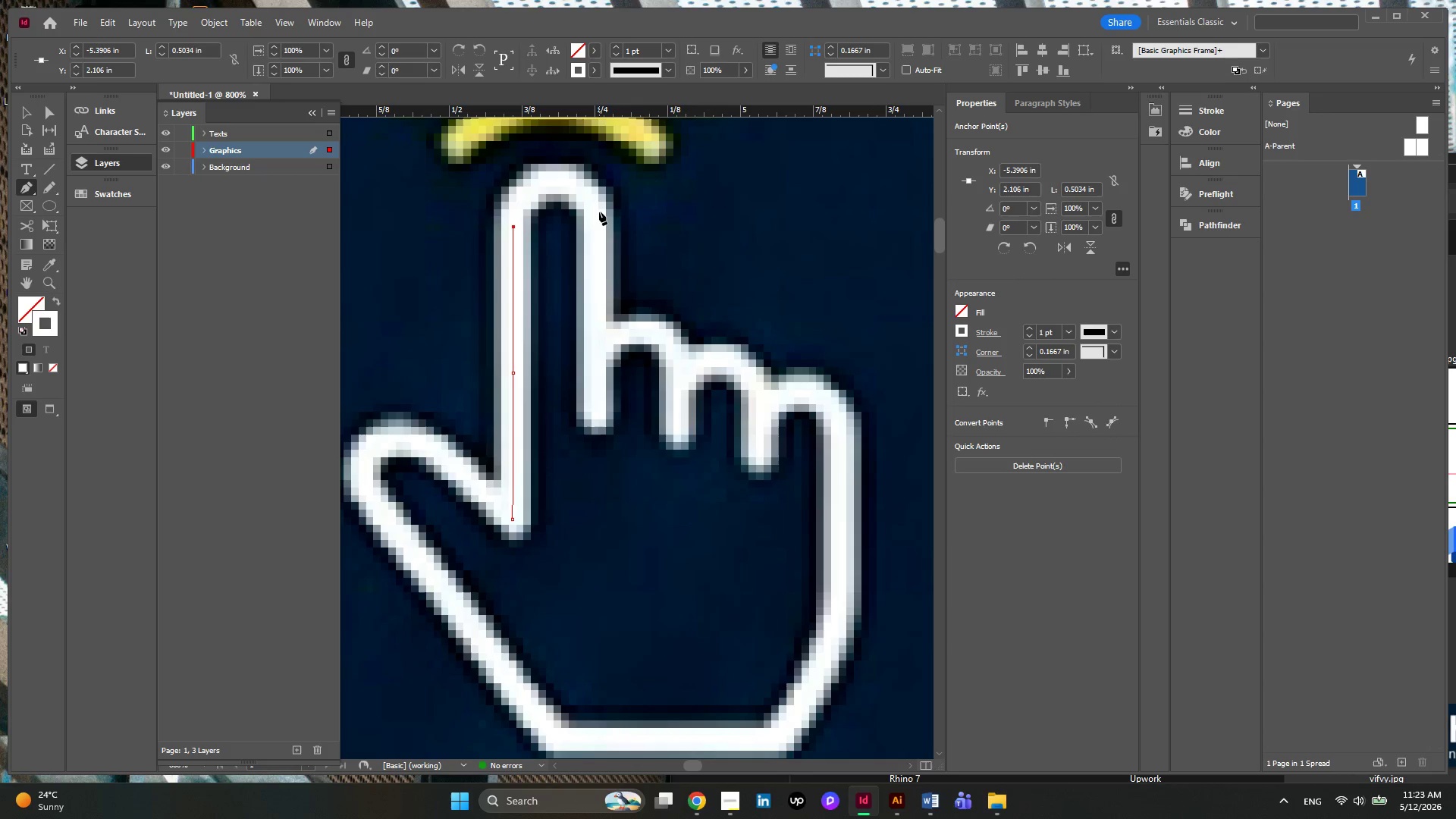 
left_click_drag(start_coordinate=[599, 214], to_coordinate=[653, 315])
 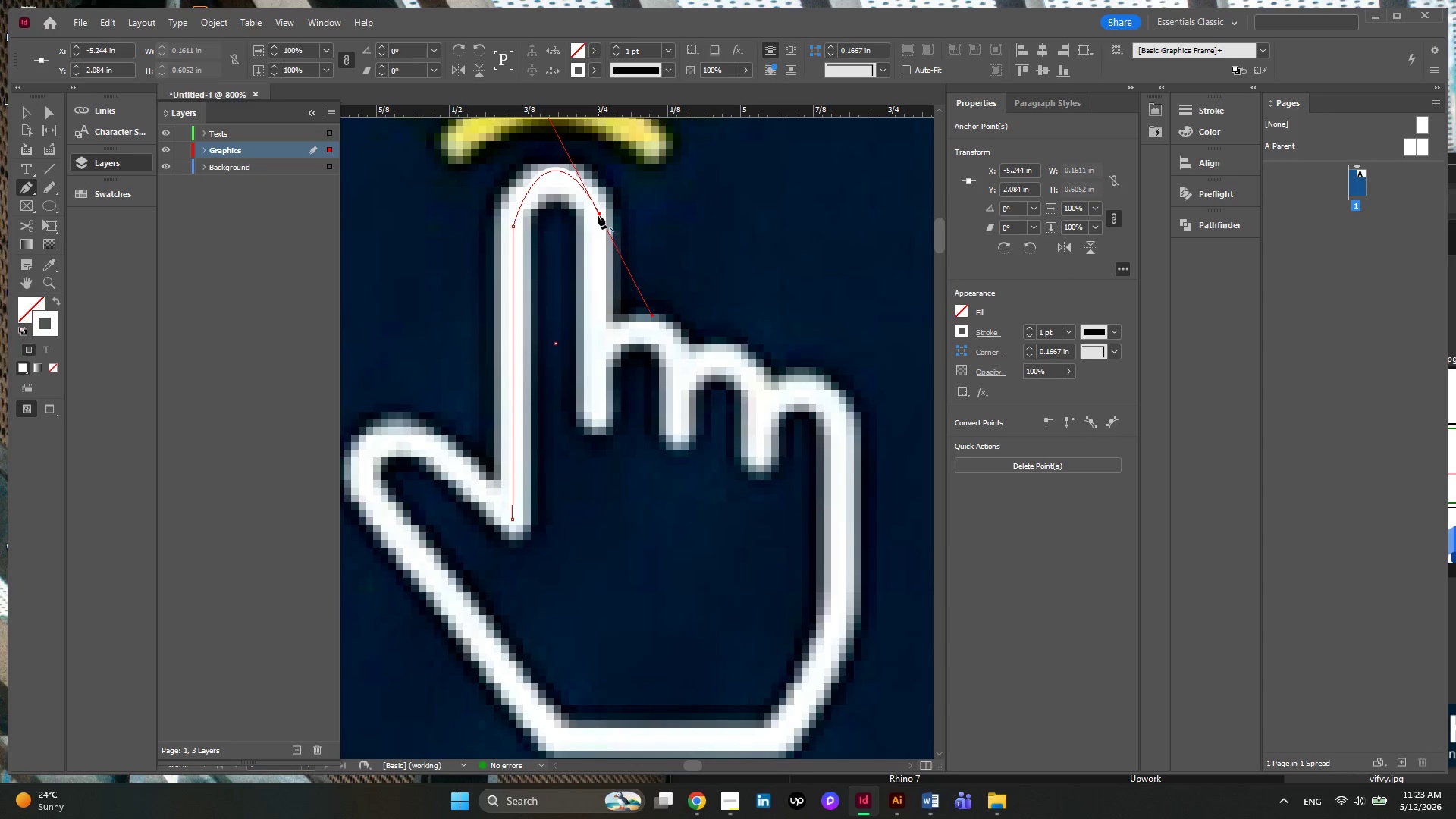 
left_click([598, 215])
 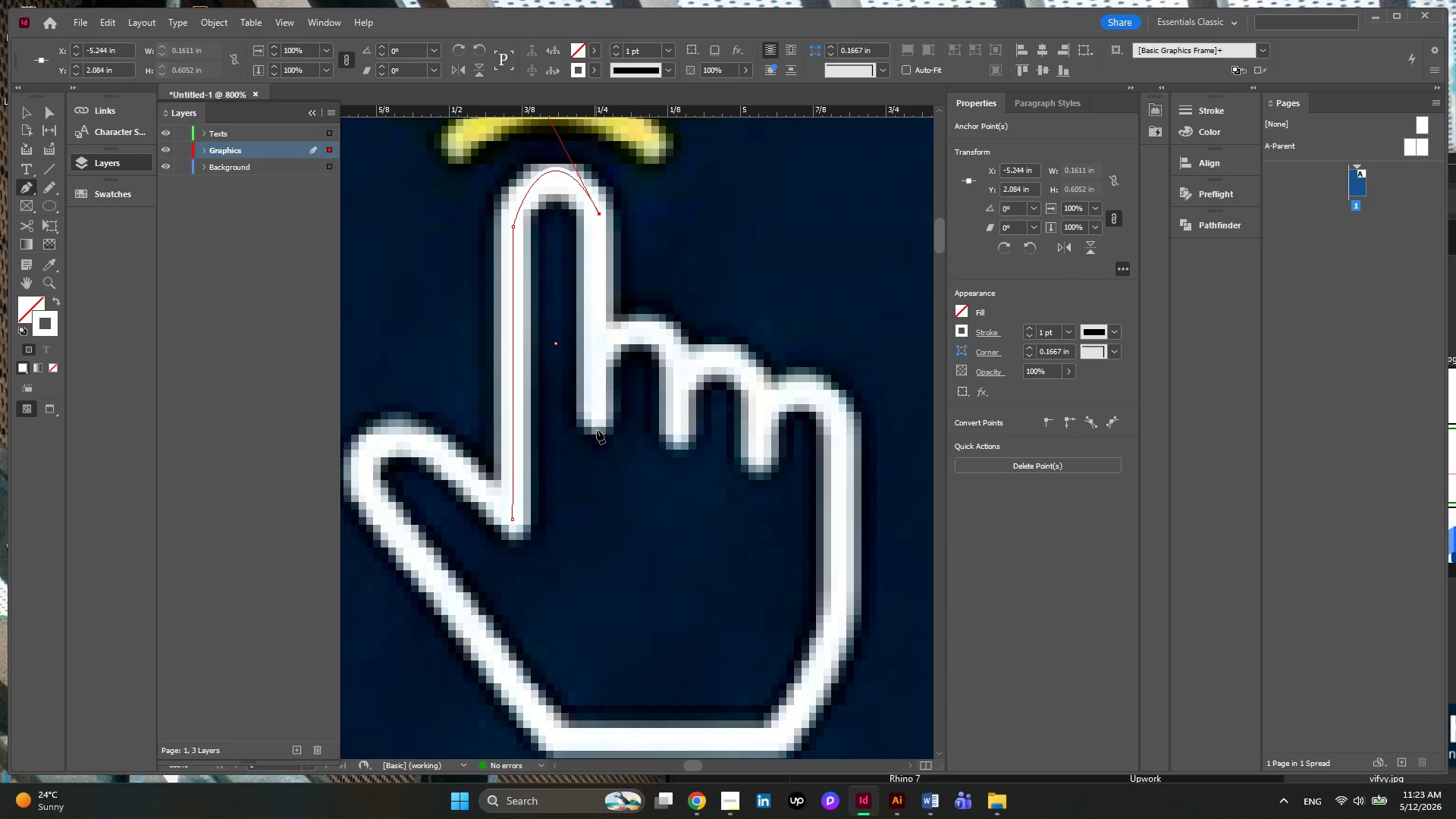 
left_click([597, 430])
 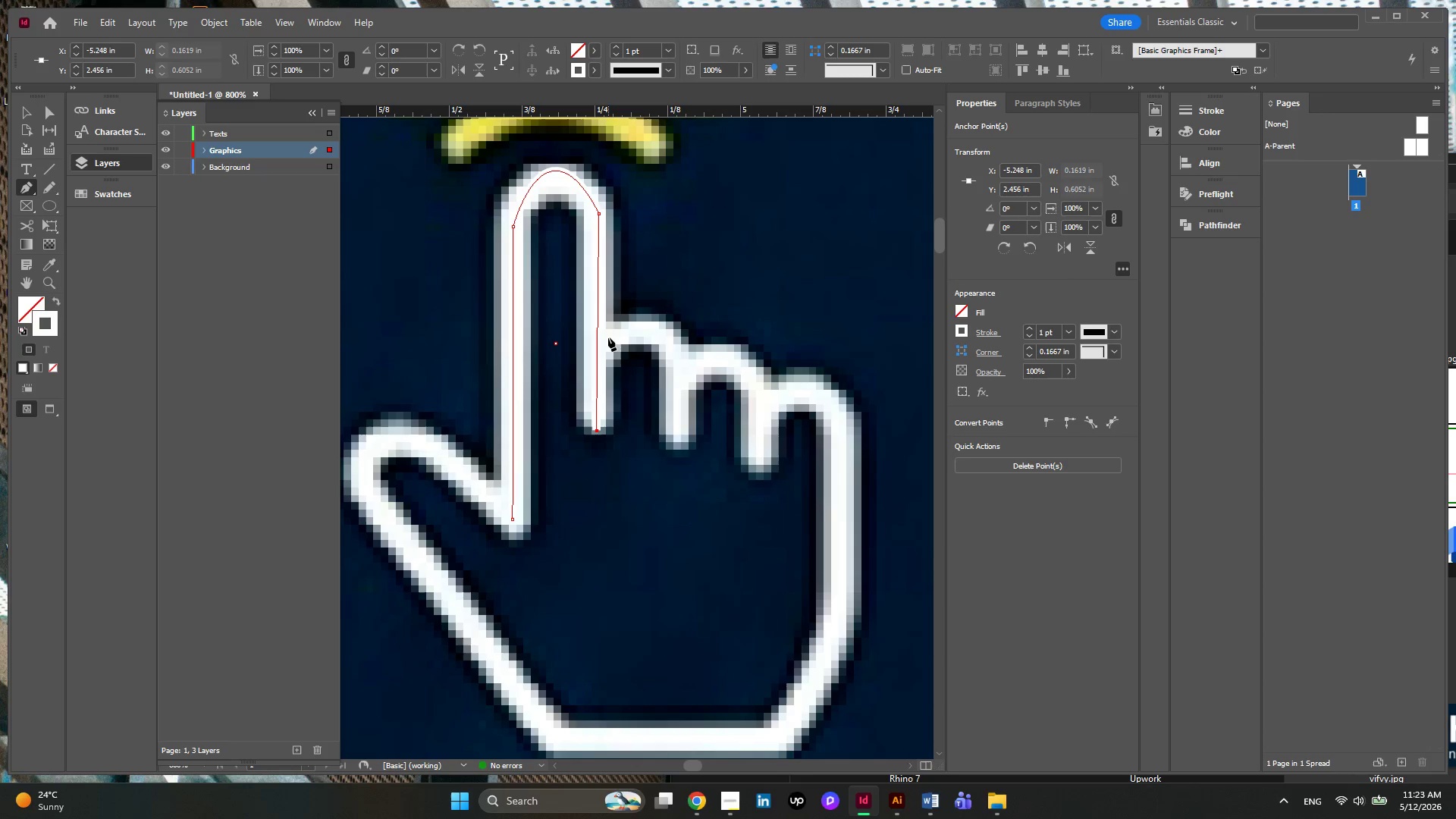 
left_click([604, 335])
 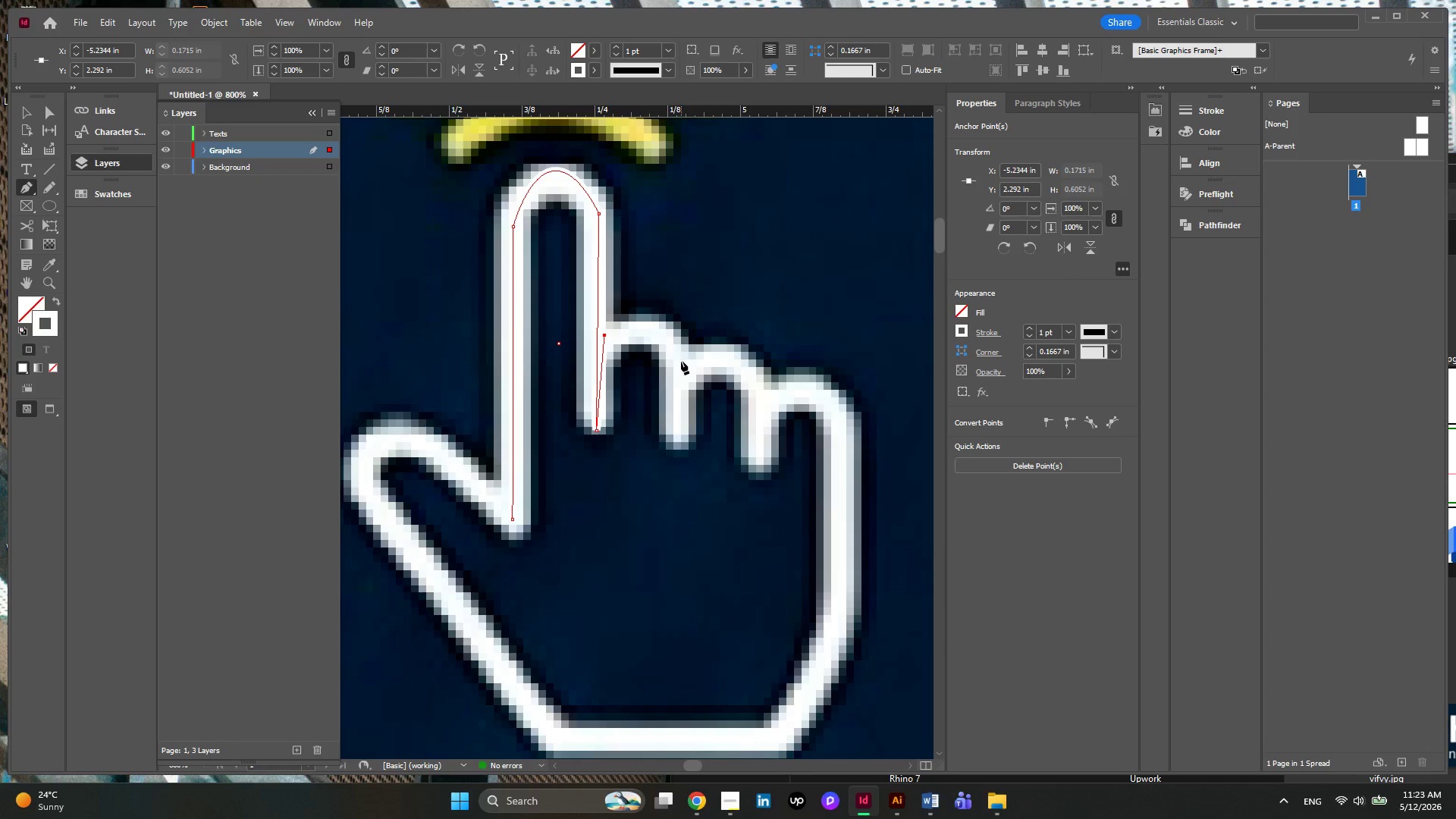 
left_click_drag(start_coordinate=[682, 366], to_coordinate=[695, 427])
 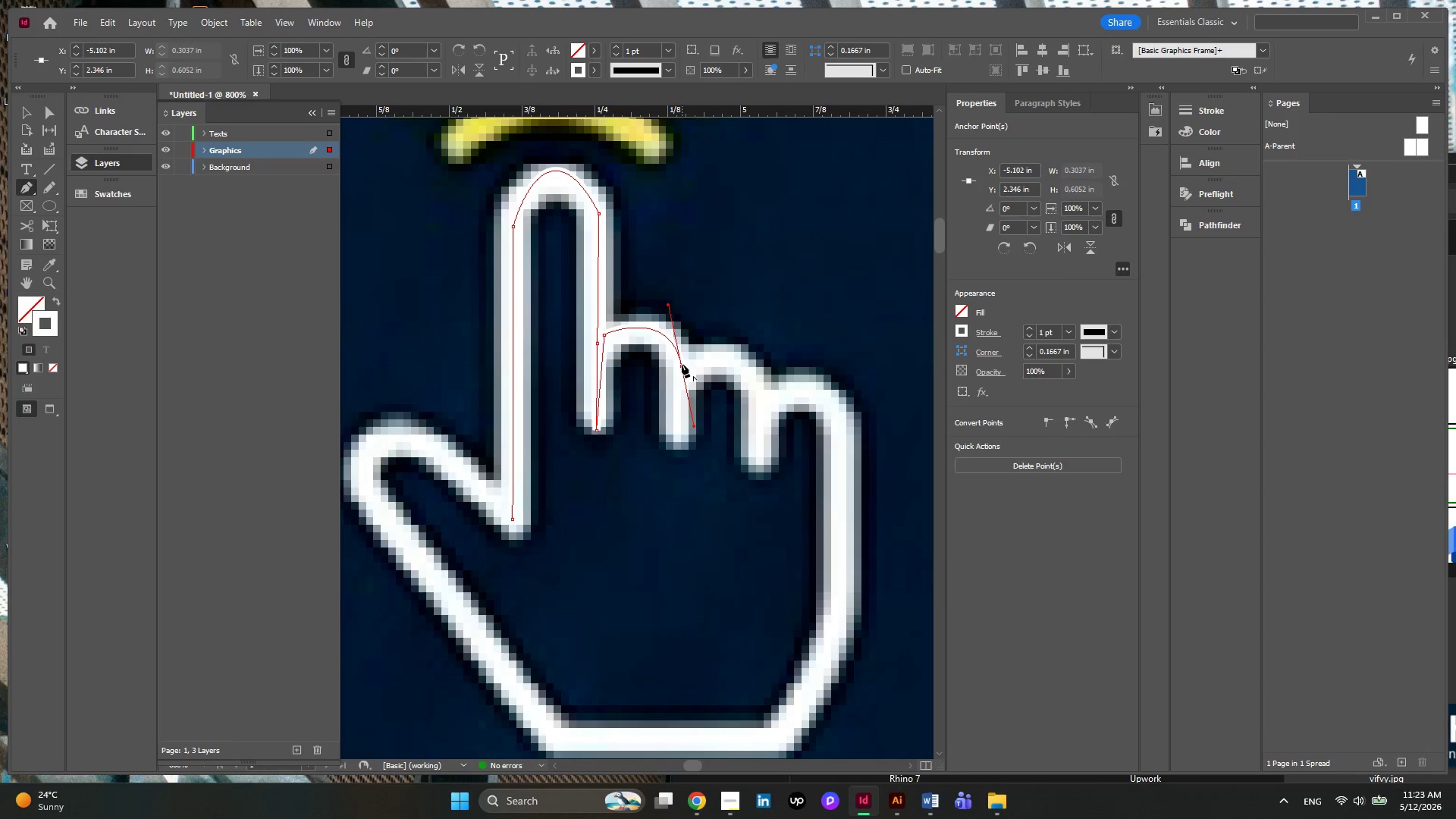 
left_click([682, 366])
 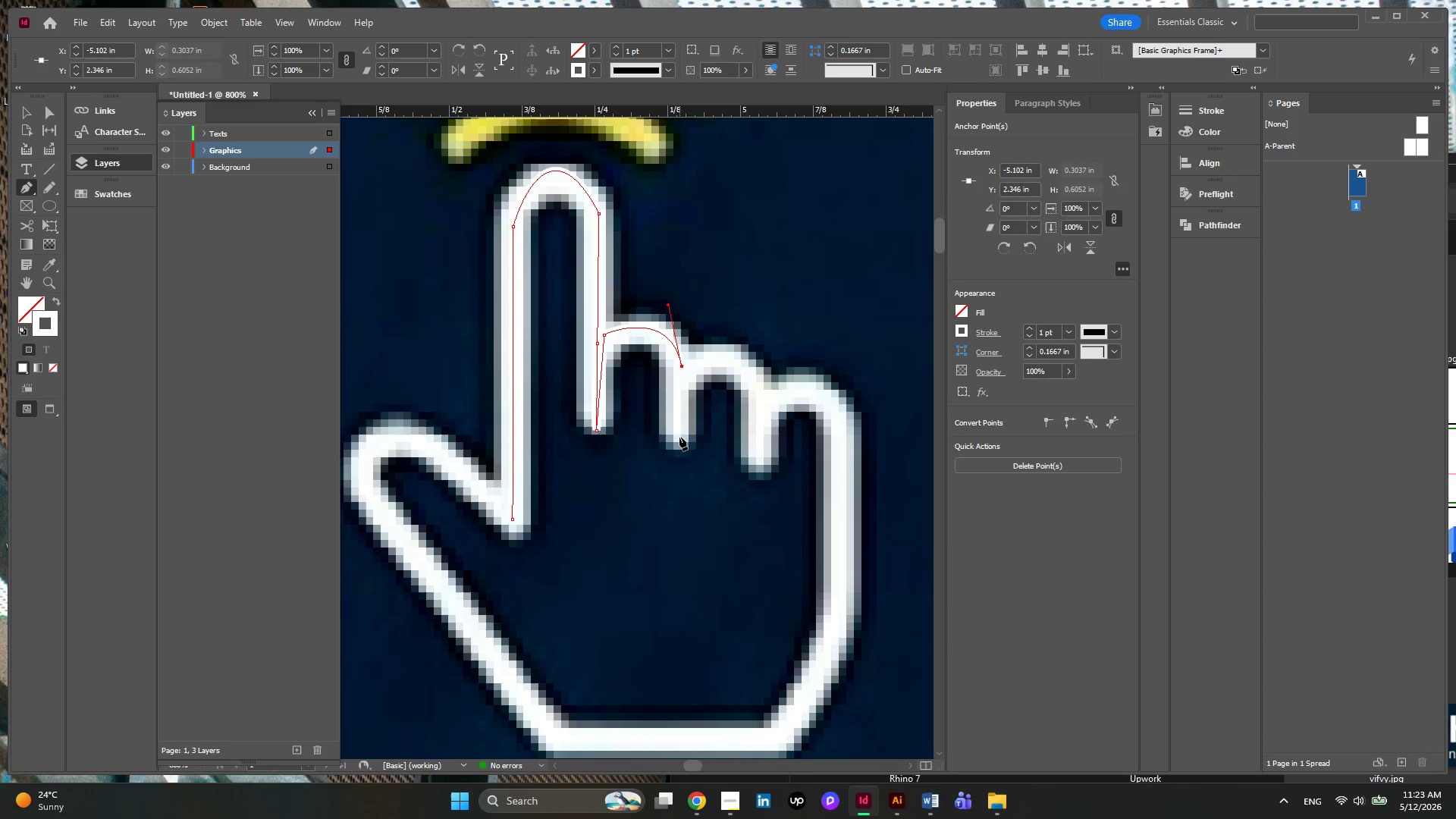 
left_click([679, 441])
 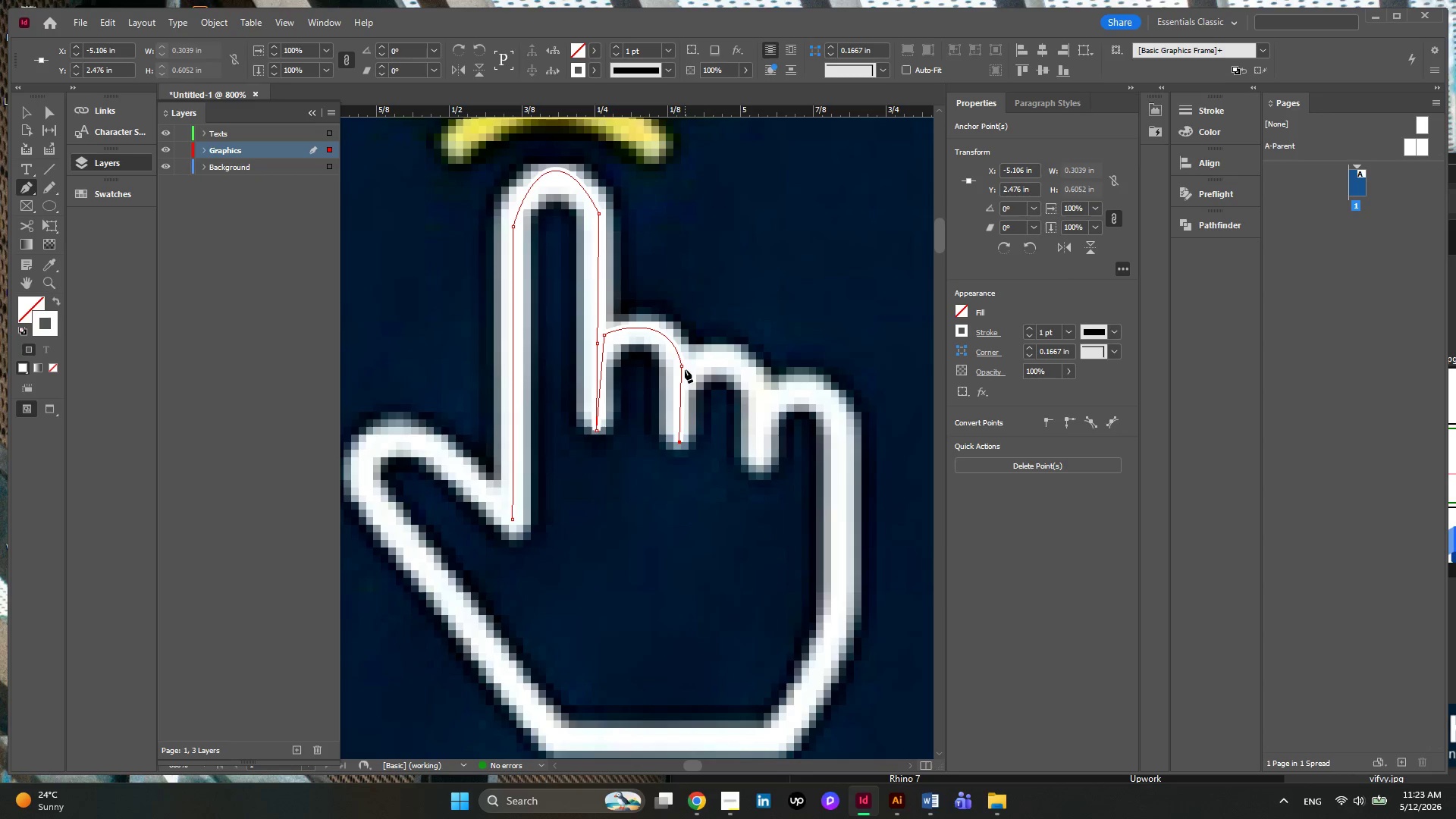 
left_click([684, 374])
 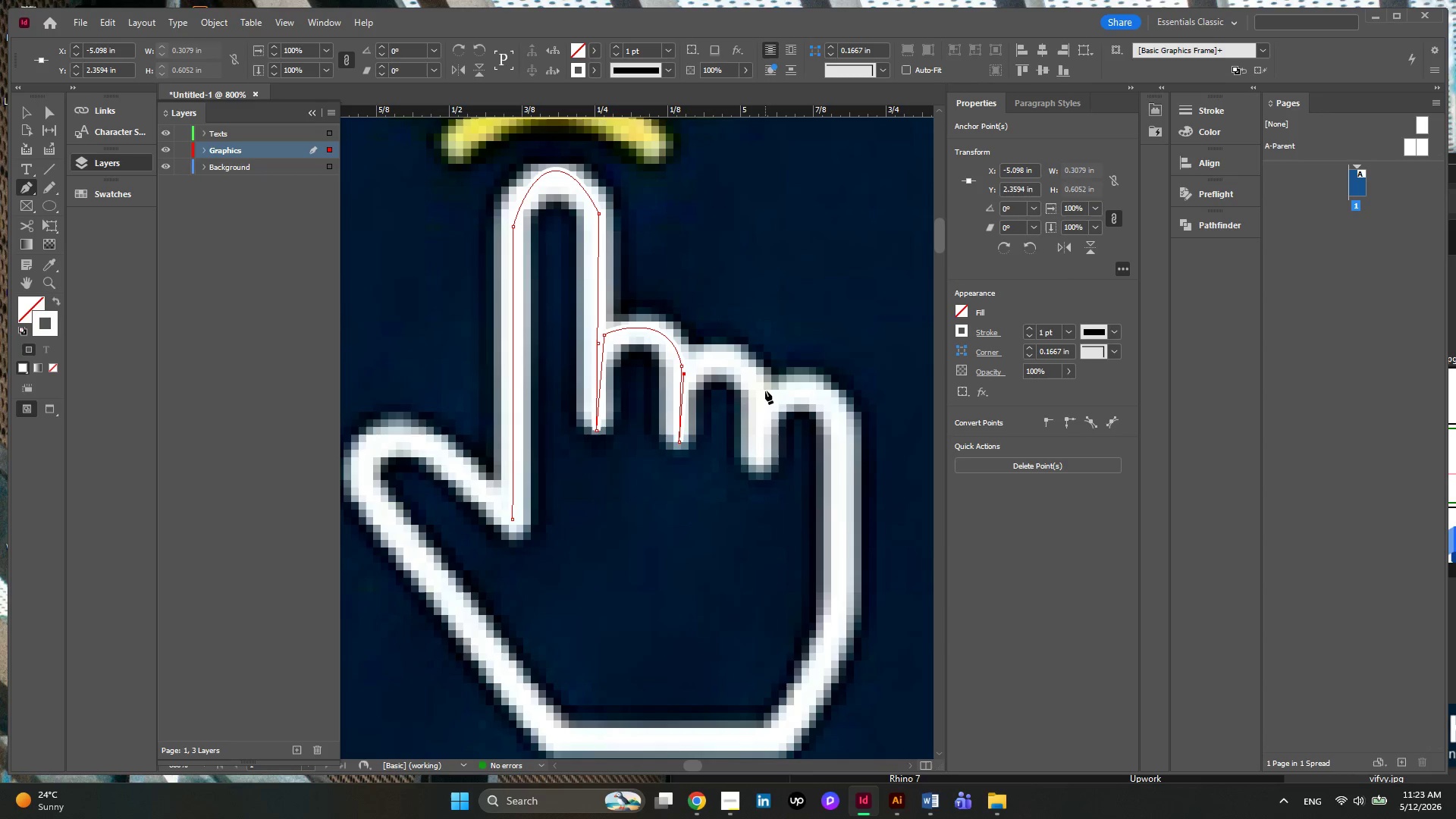 
left_click_drag(start_coordinate=[765, 392], to_coordinate=[809, 465])
 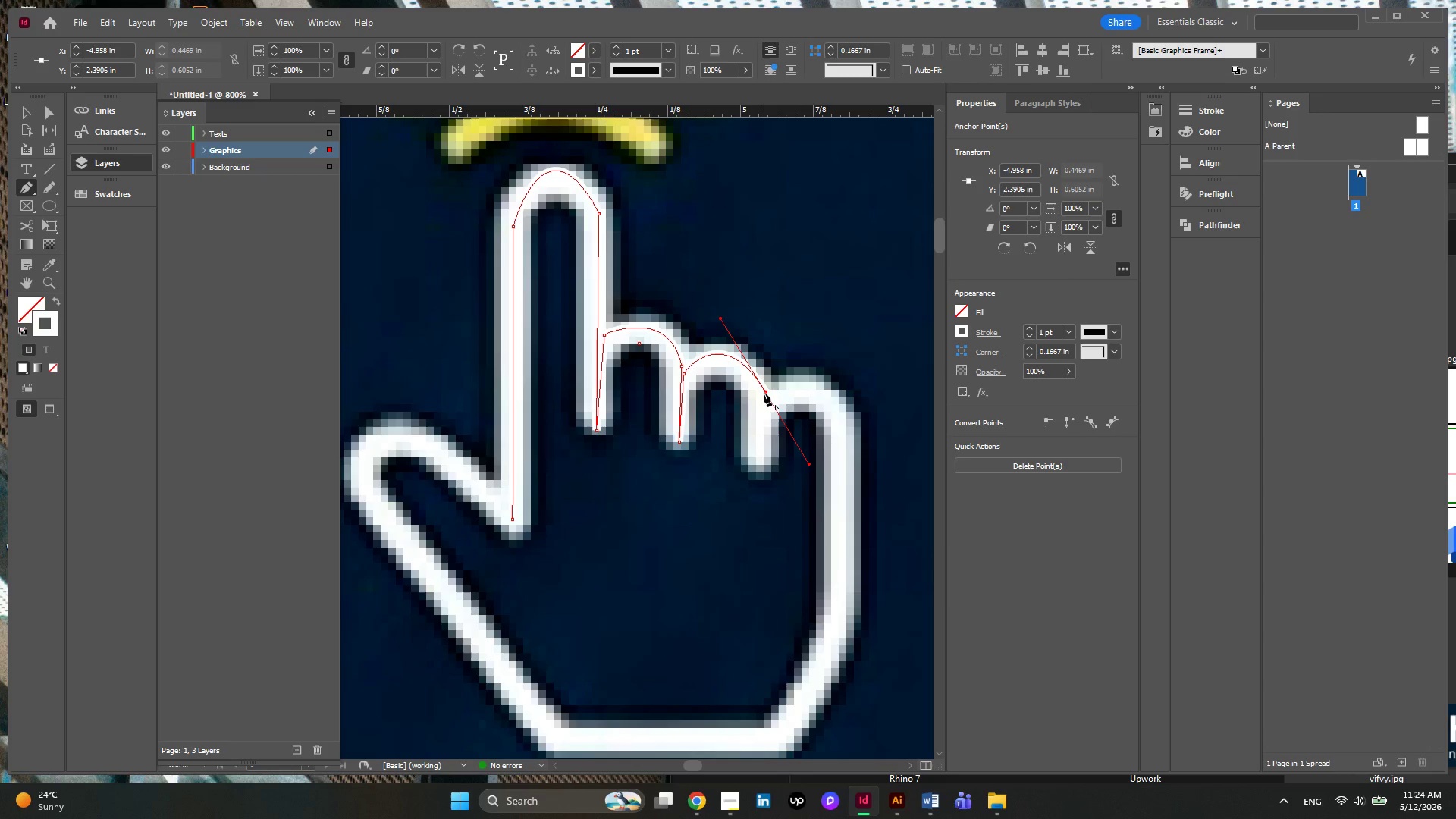 
left_click([764, 393])
 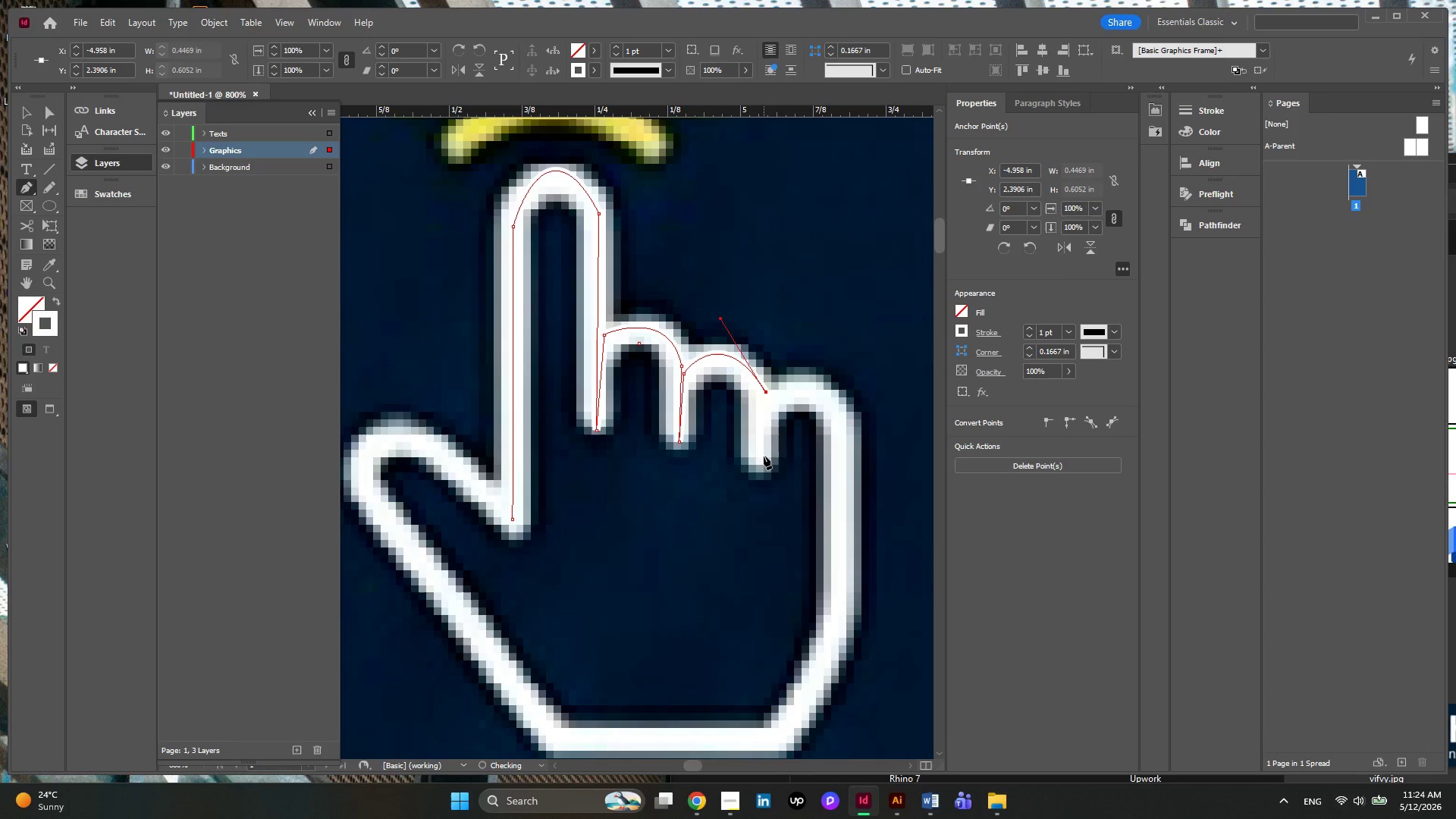 
left_click([764, 456])
 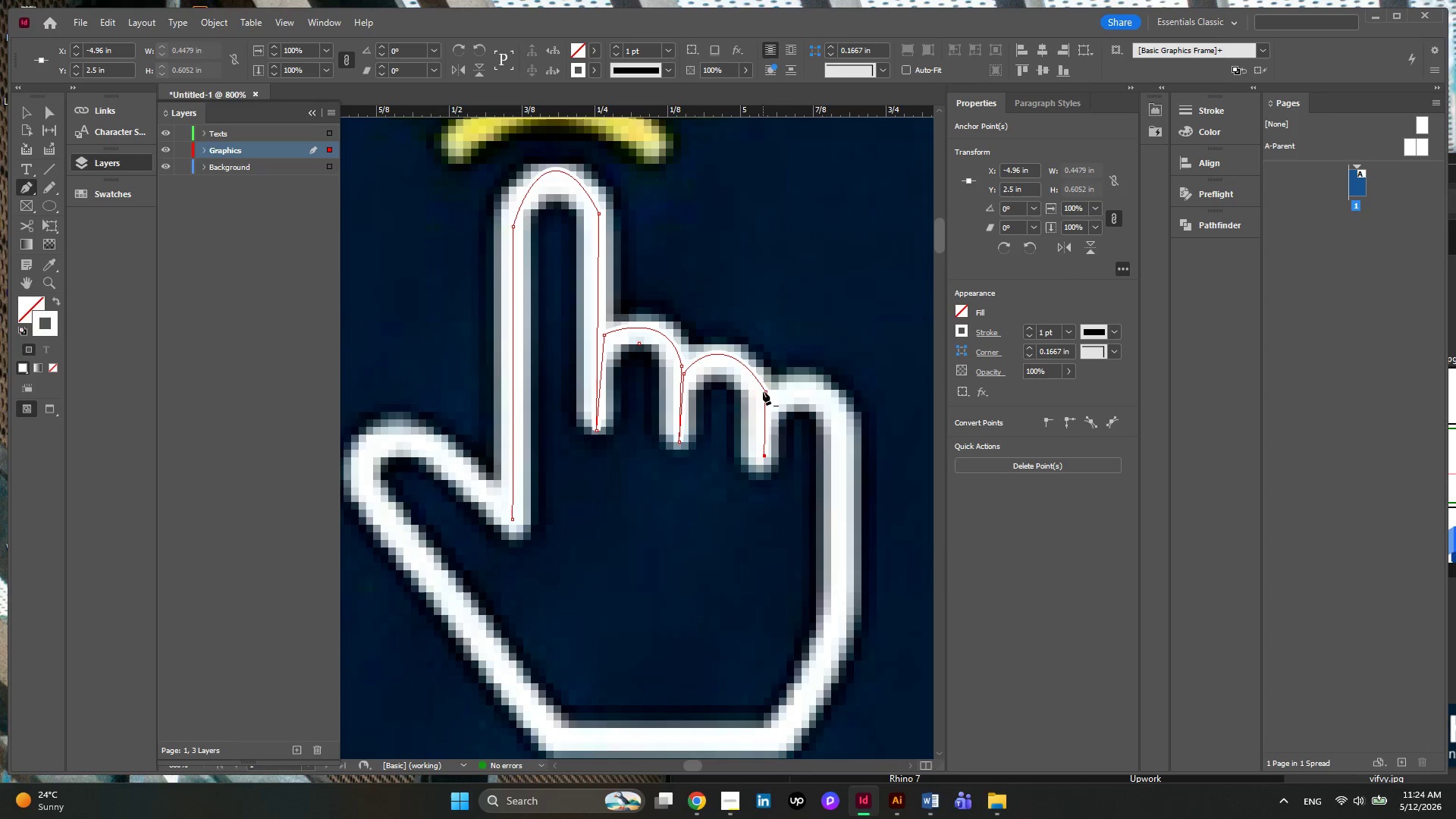 
left_click([762, 395])
 